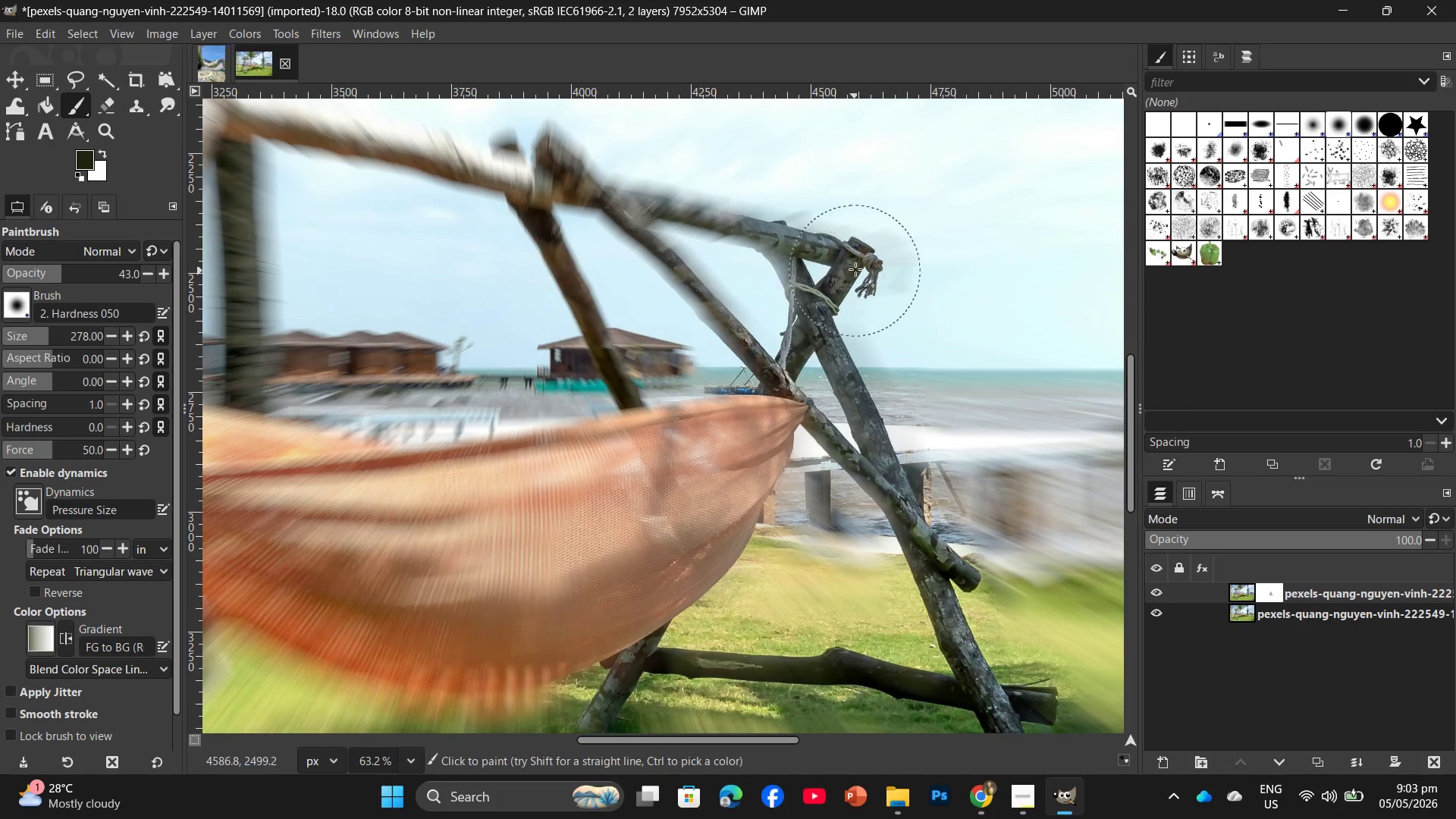 
left_click_drag(start_coordinate=[777, 412], to_coordinate=[726, 573])
 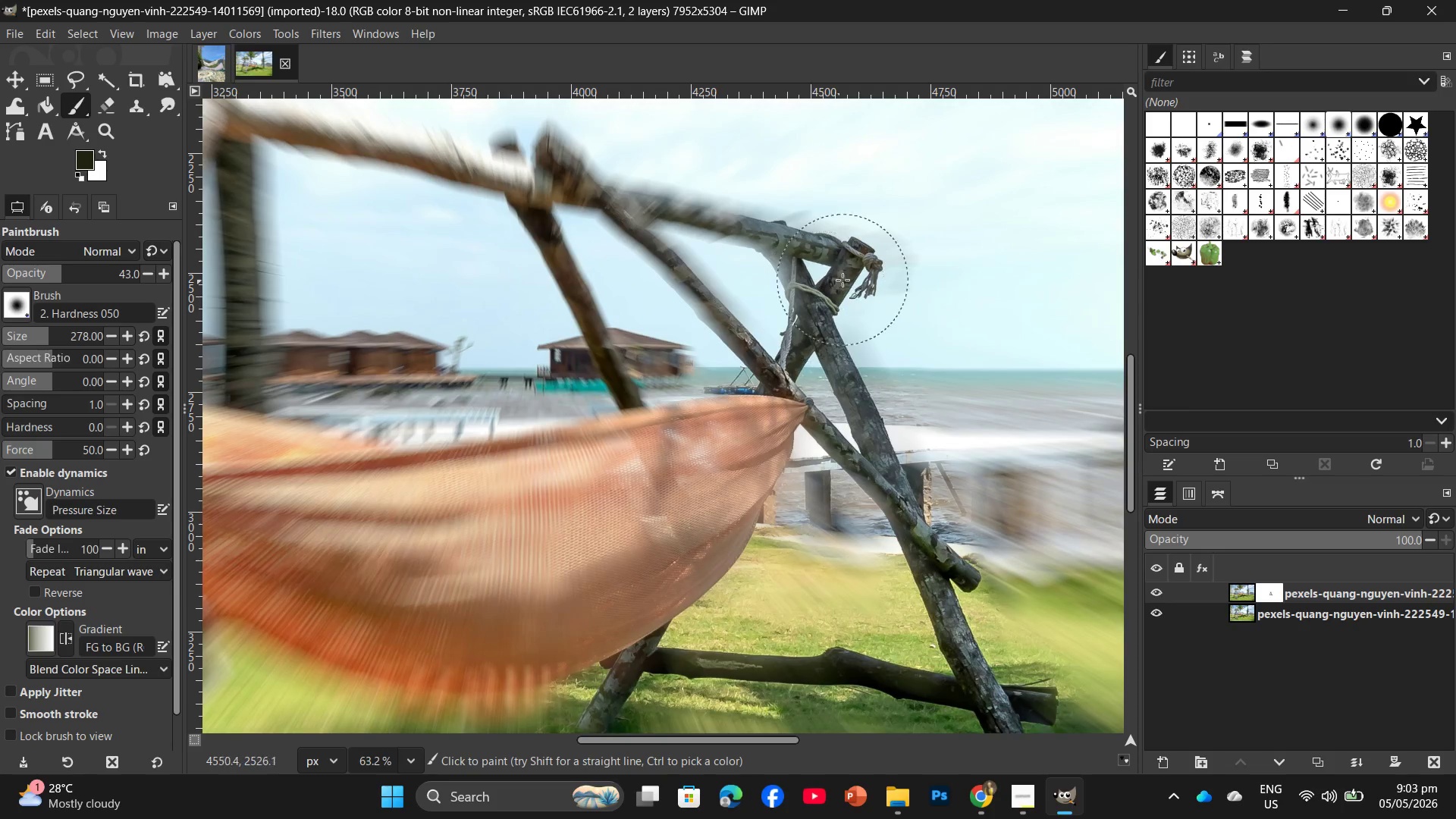 
left_click_drag(start_coordinate=[864, 259], to_coordinate=[682, 290])
 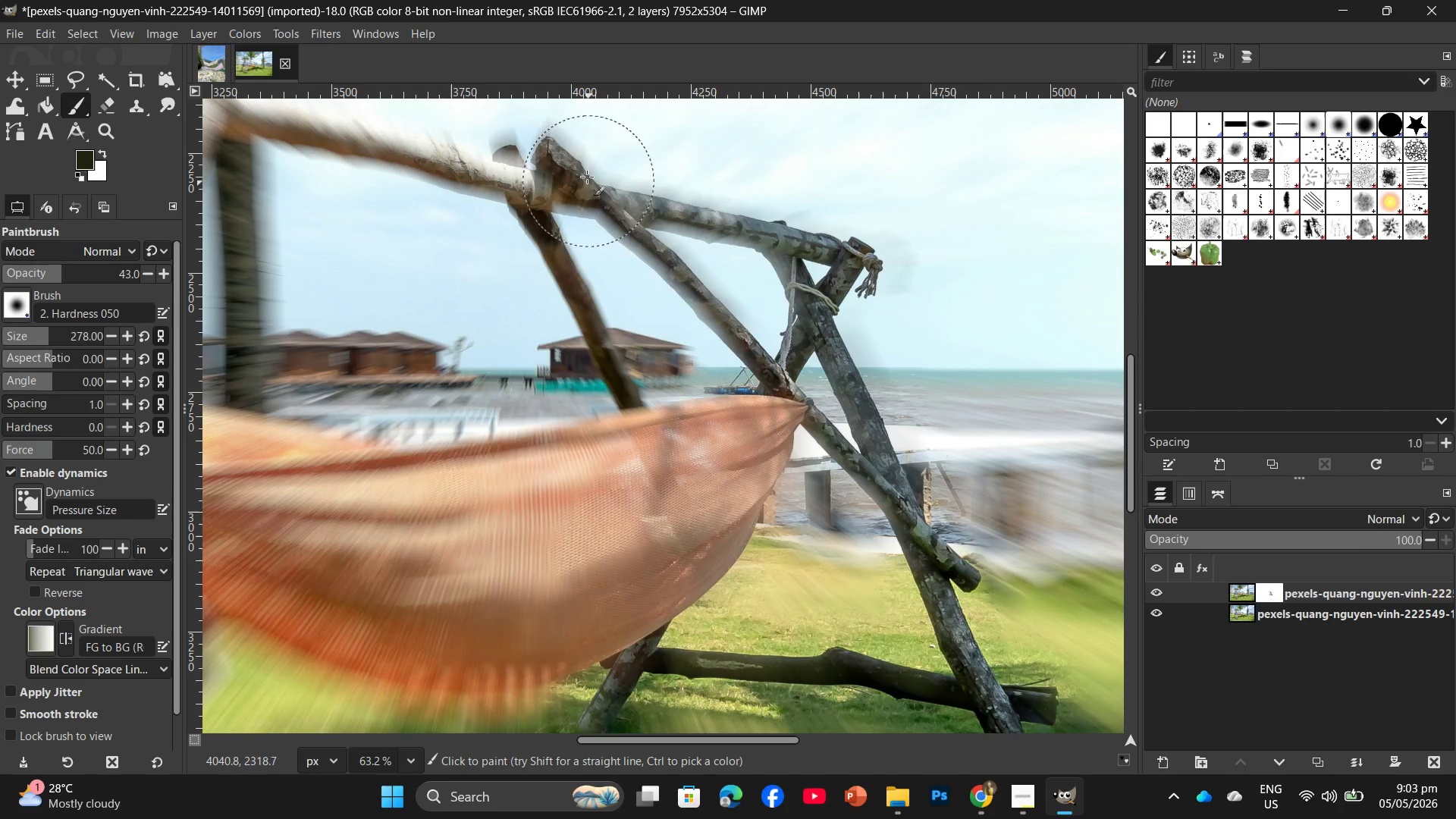 
left_click_drag(start_coordinate=[587, 175], to_coordinate=[668, 254])
 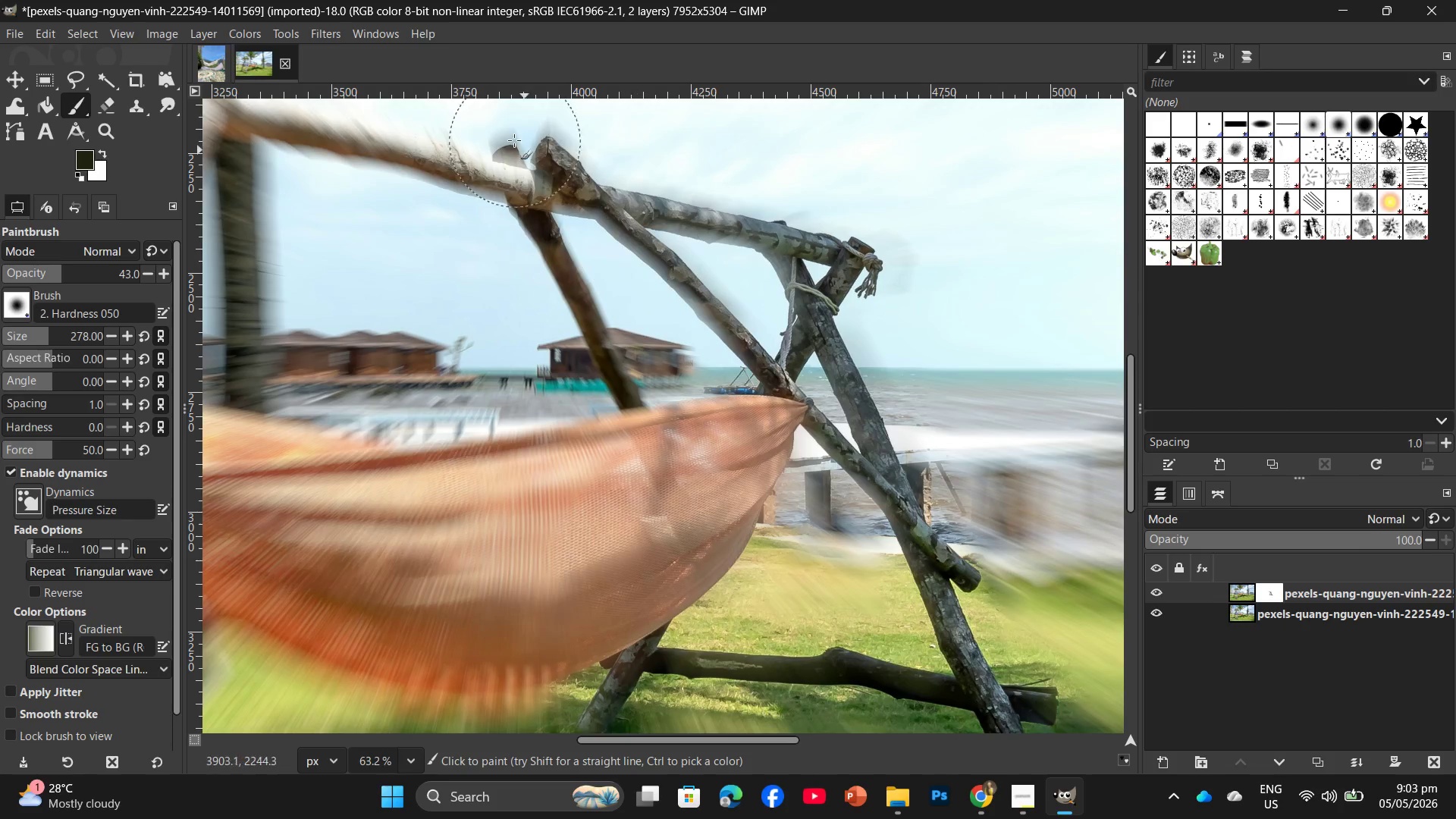 
left_click_drag(start_coordinate=[514, 140], to_coordinate=[642, 262])
 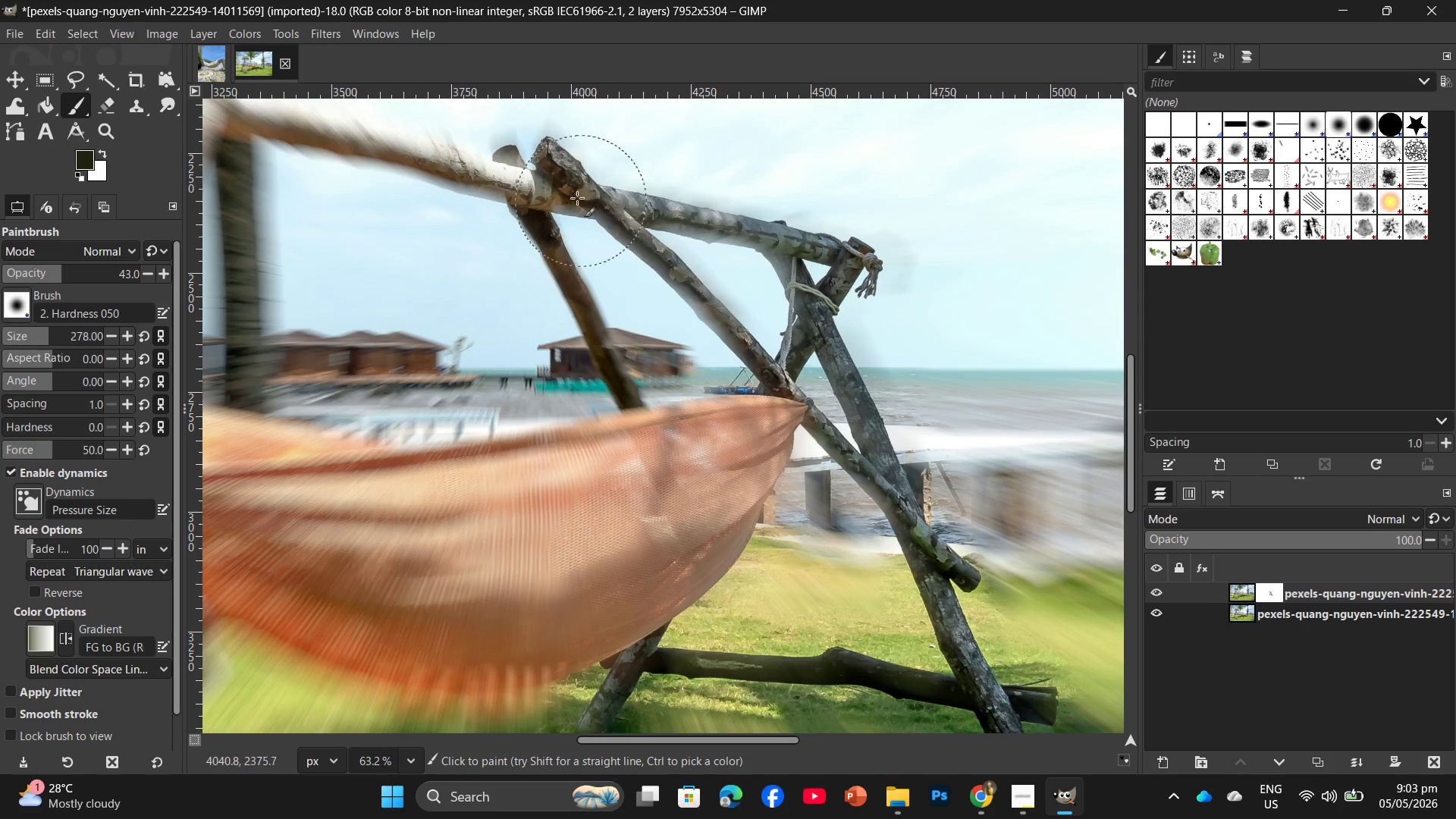 
left_click_drag(start_coordinate=[579, 196], to_coordinate=[739, 335])
 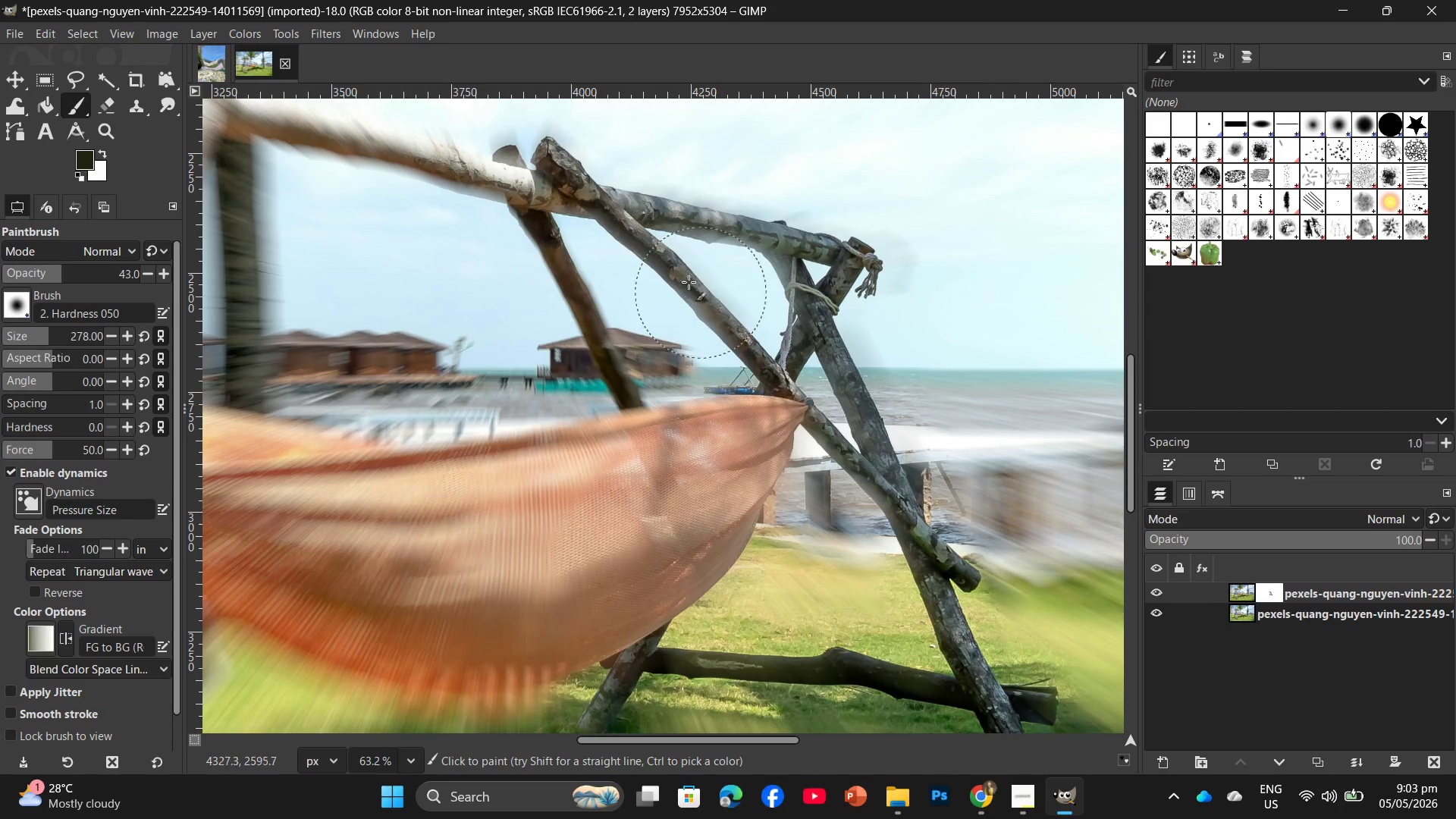 
left_click_drag(start_coordinate=[641, 244], to_coordinate=[789, 374])
 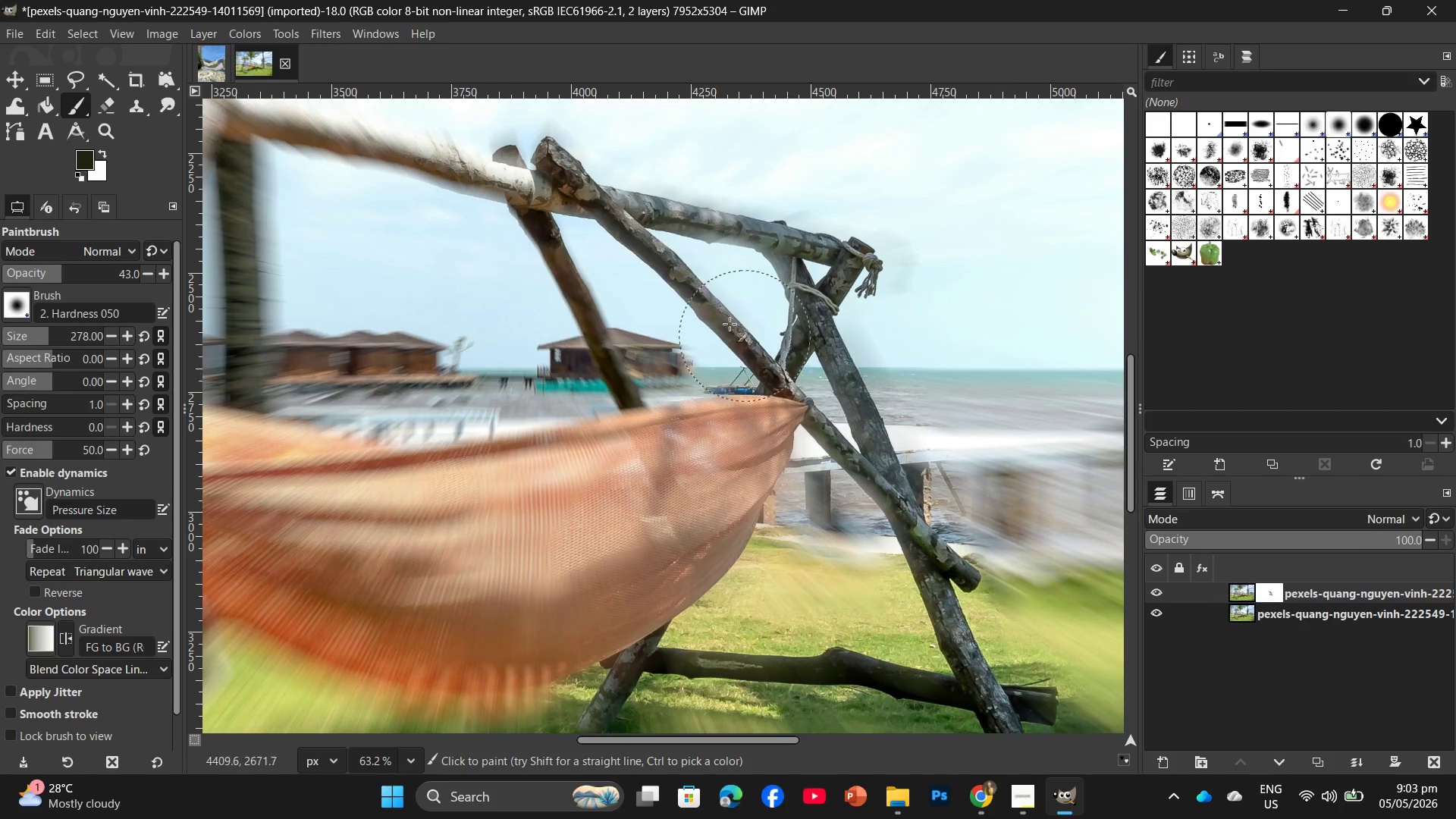 
left_click_drag(start_coordinate=[717, 313], to_coordinate=[808, 401])
 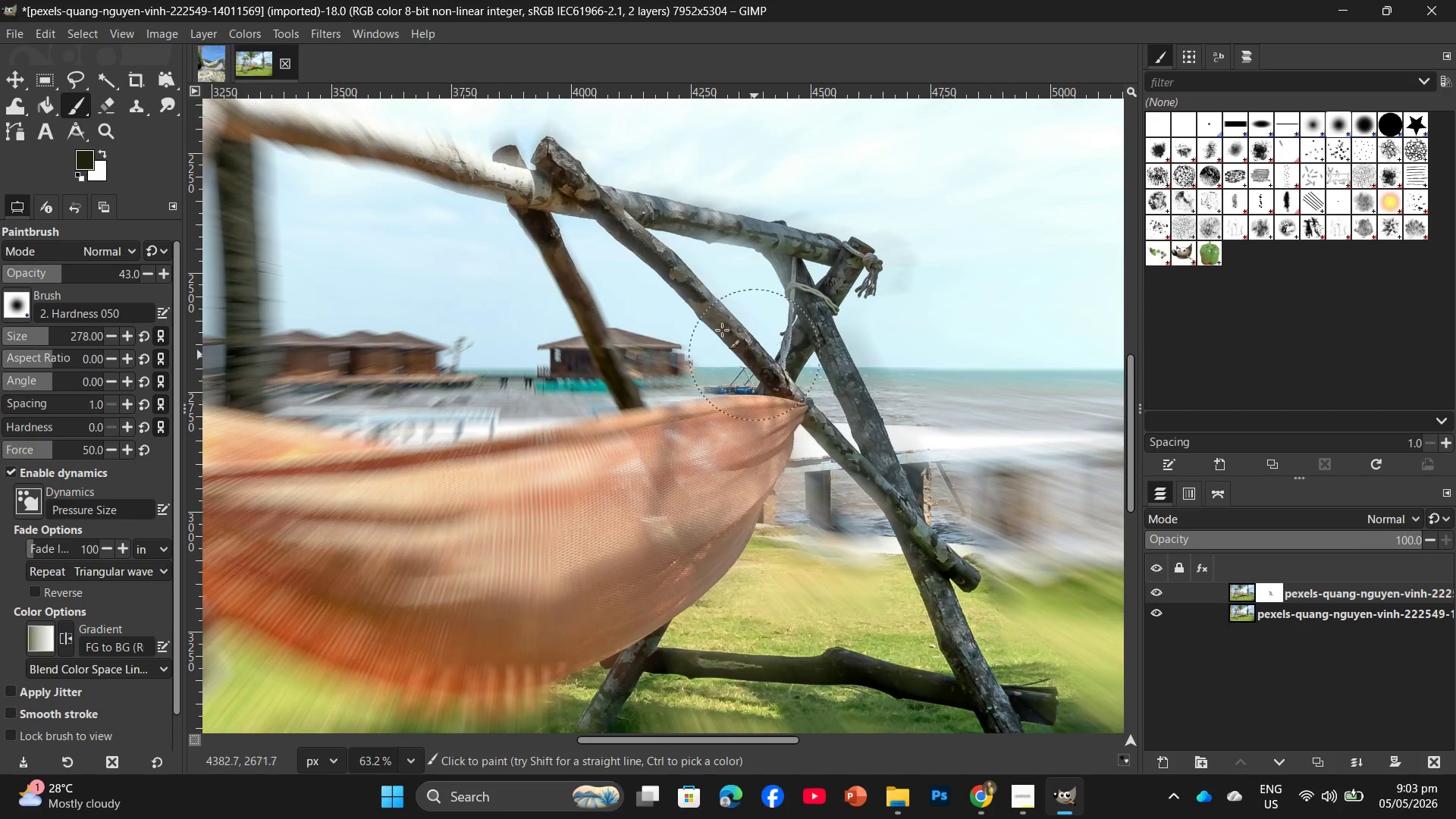 
left_click_drag(start_coordinate=[711, 320], to_coordinate=[770, 380])
 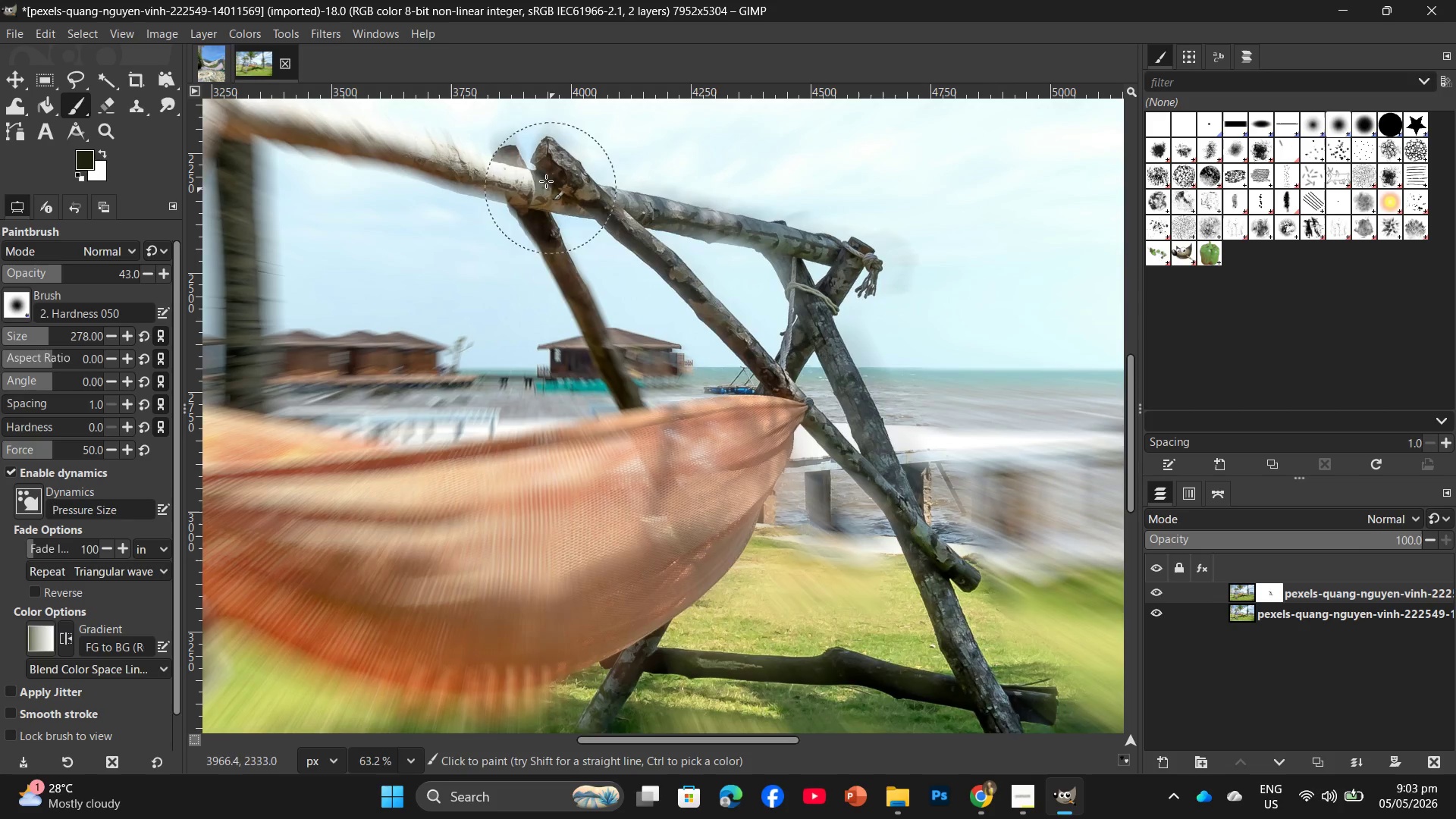 
left_click_drag(start_coordinate=[535, 174], to_coordinate=[640, 356])
 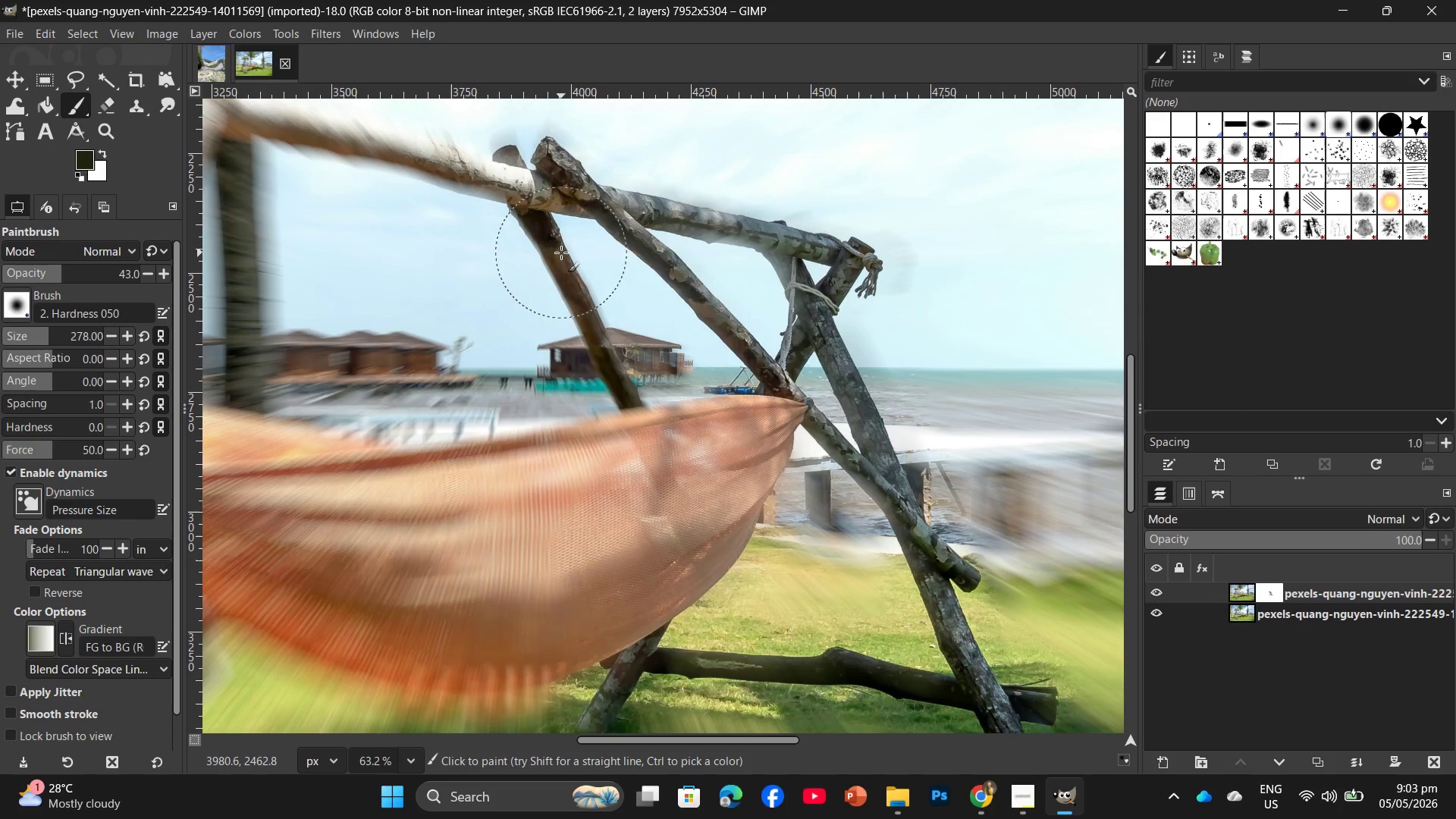 
left_click_drag(start_coordinate=[560, 253], to_coordinate=[652, 408])
 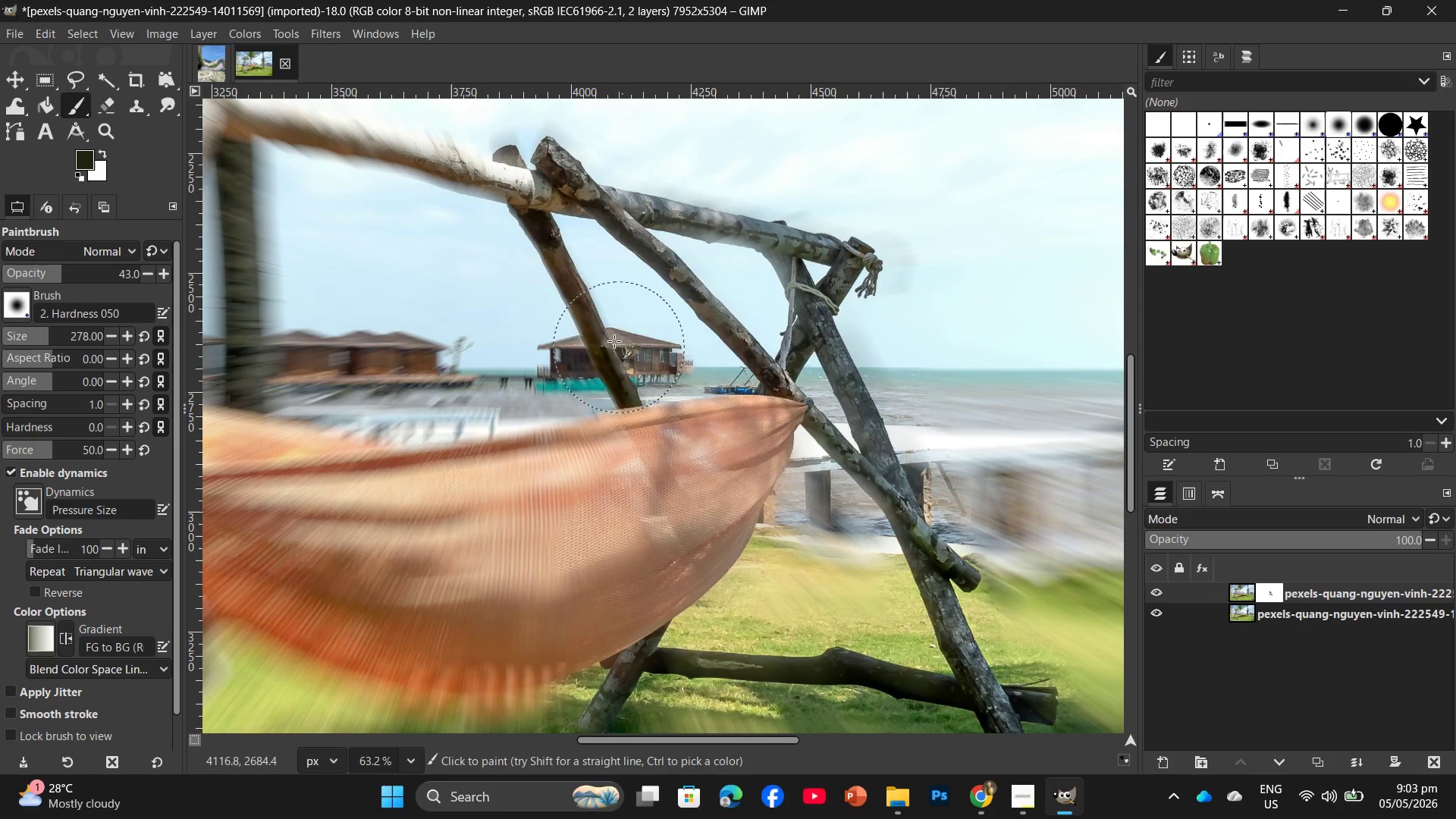 
left_click_drag(start_coordinate=[613, 340], to_coordinate=[668, 435])
 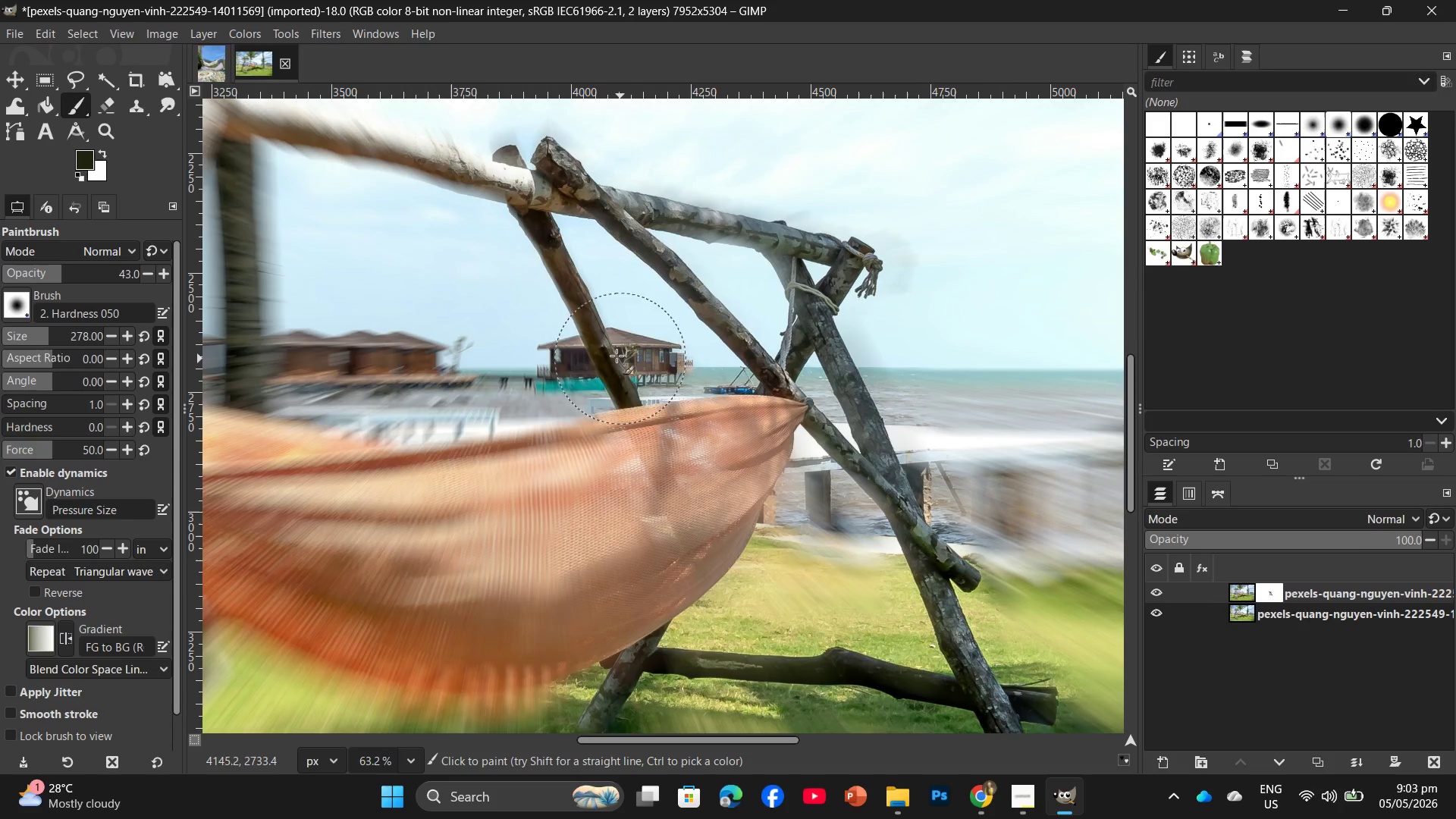 
left_click_drag(start_coordinate=[615, 353], to_coordinate=[689, 434])
 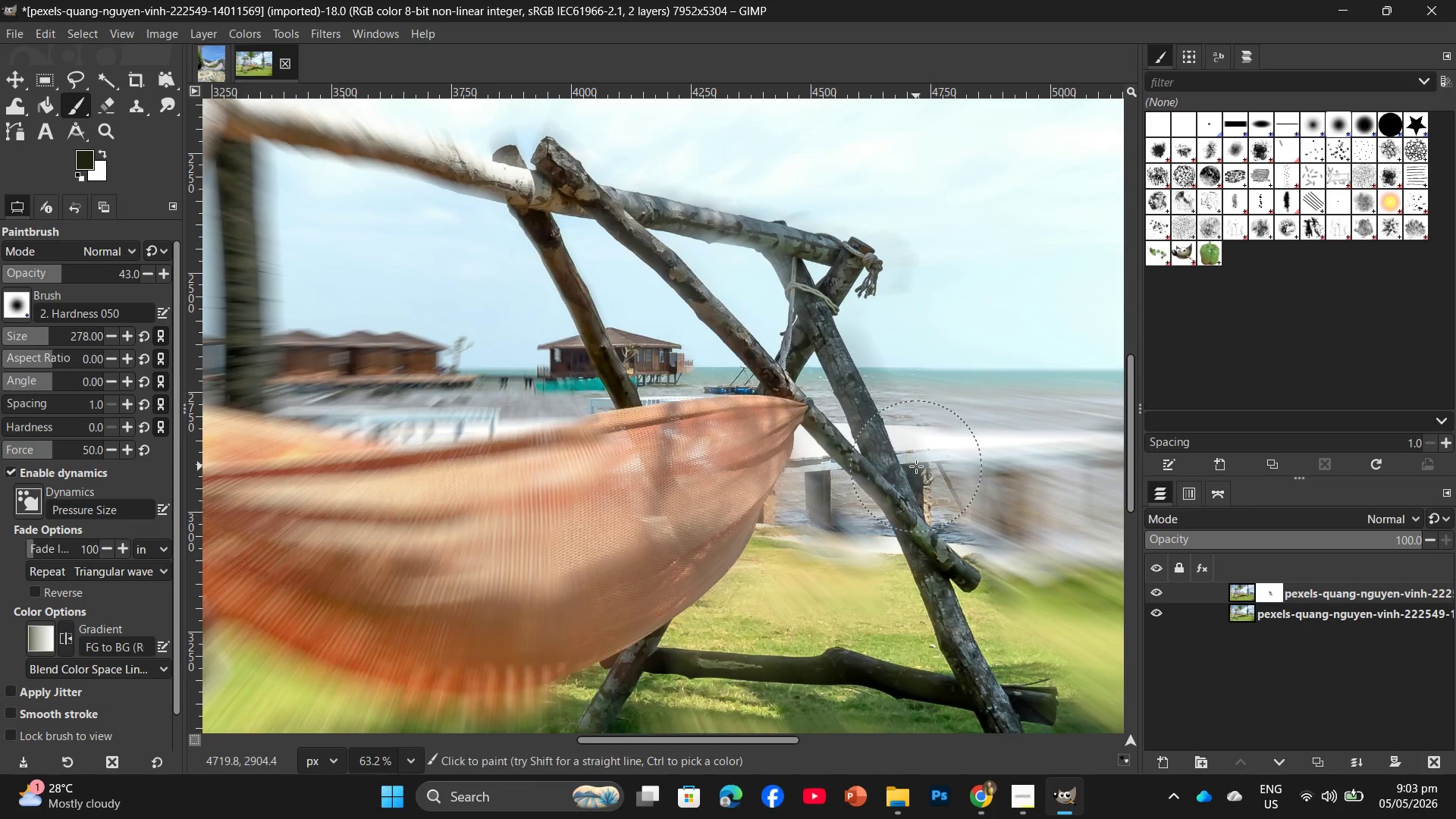 
wait(9.58)
 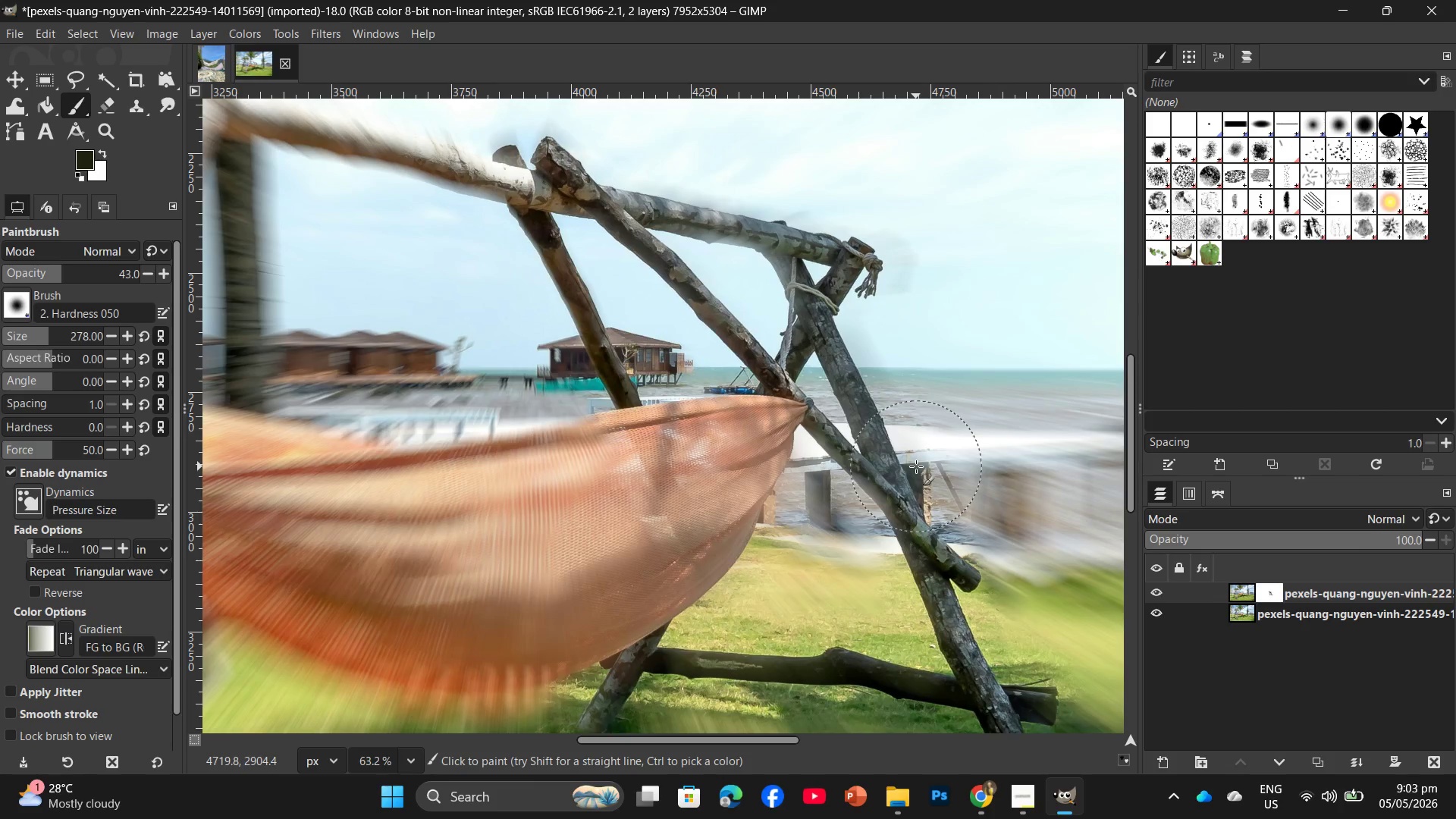 
left_click_drag(start_coordinate=[714, 443], to_coordinate=[798, 439])
 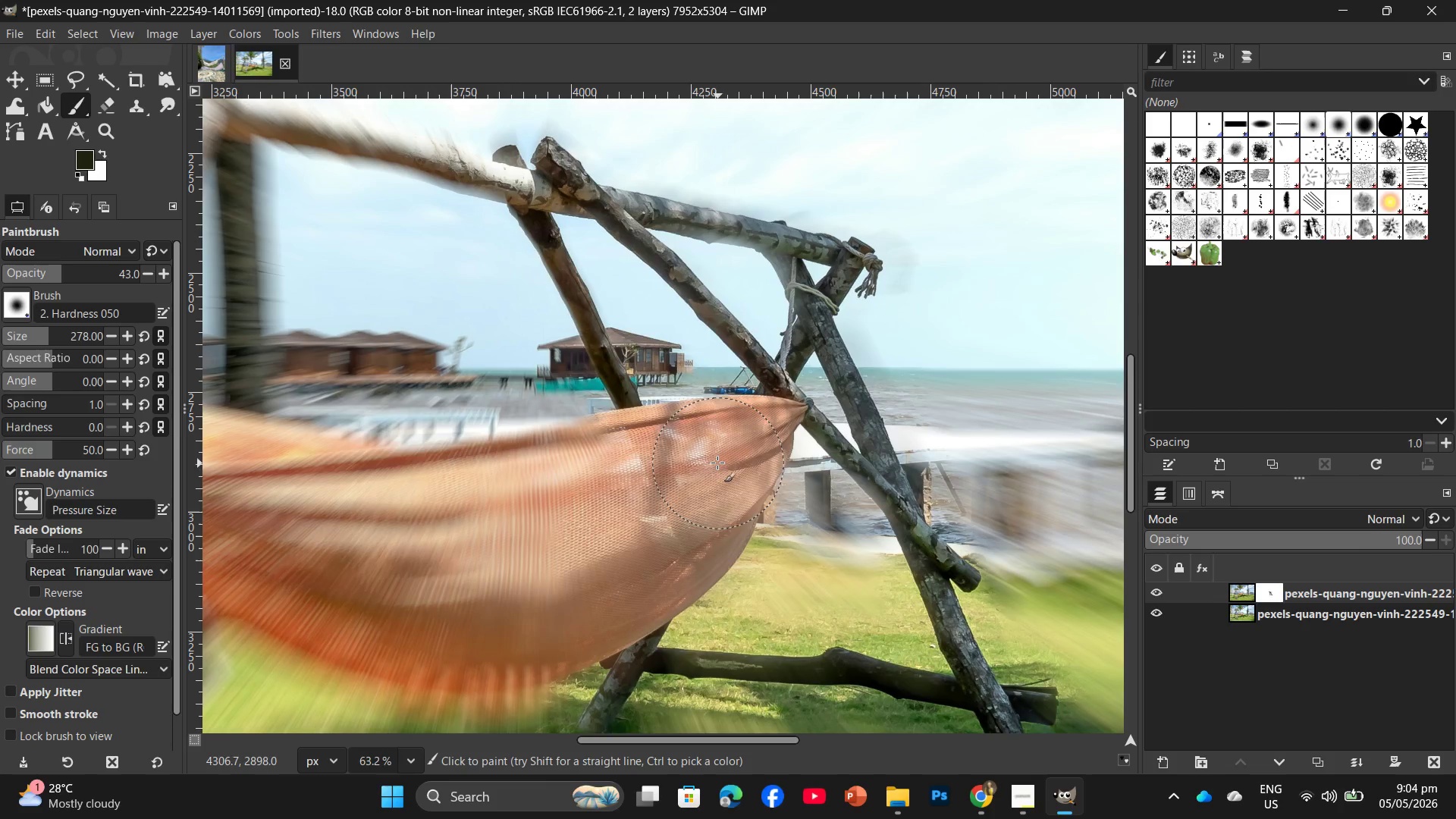 
left_click_drag(start_coordinate=[705, 473], to_coordinate=[657, 520])
 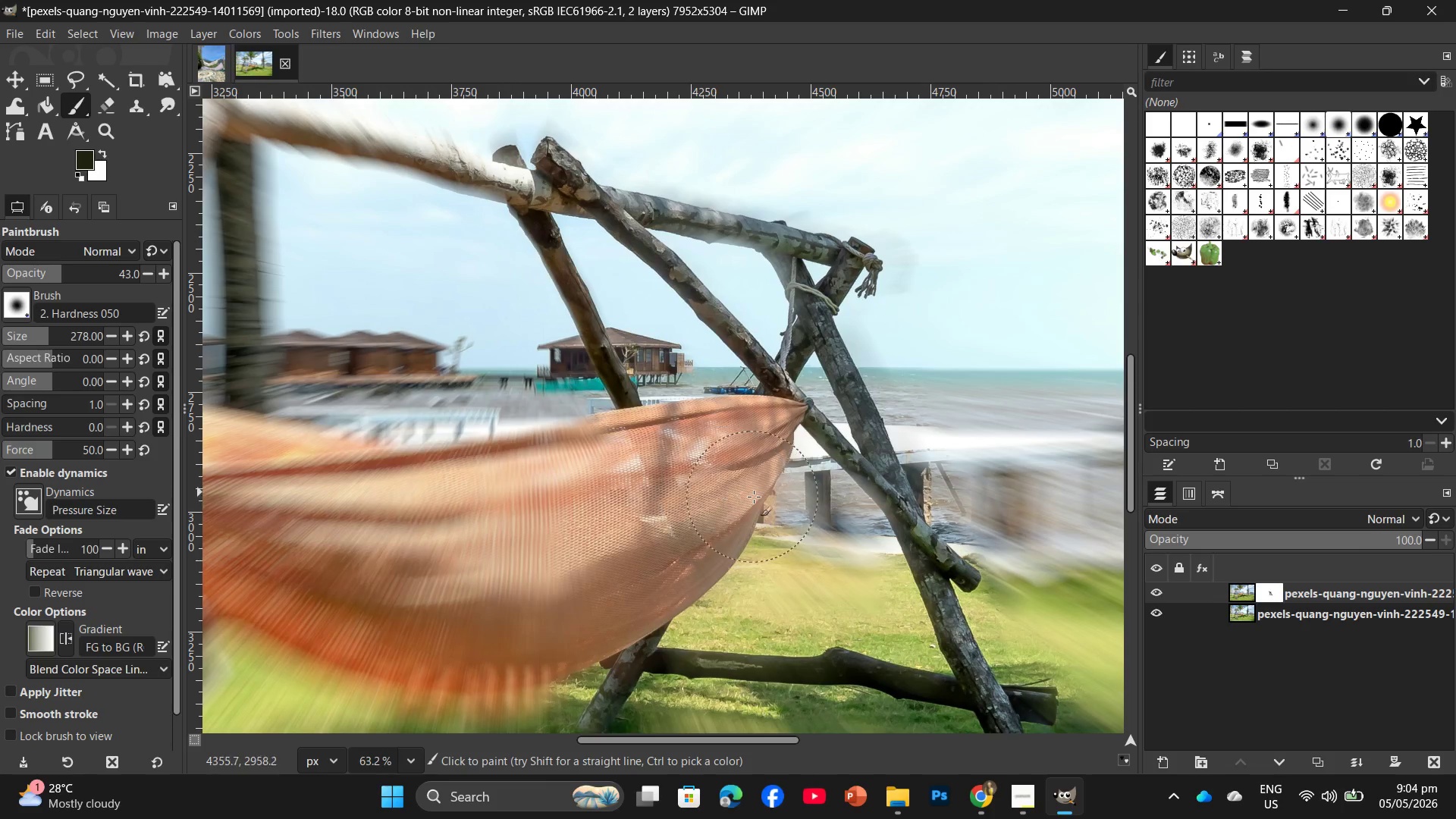 
left_click_drag(start_coordinate=[770, 409], to_coordinate=[654, 590])
 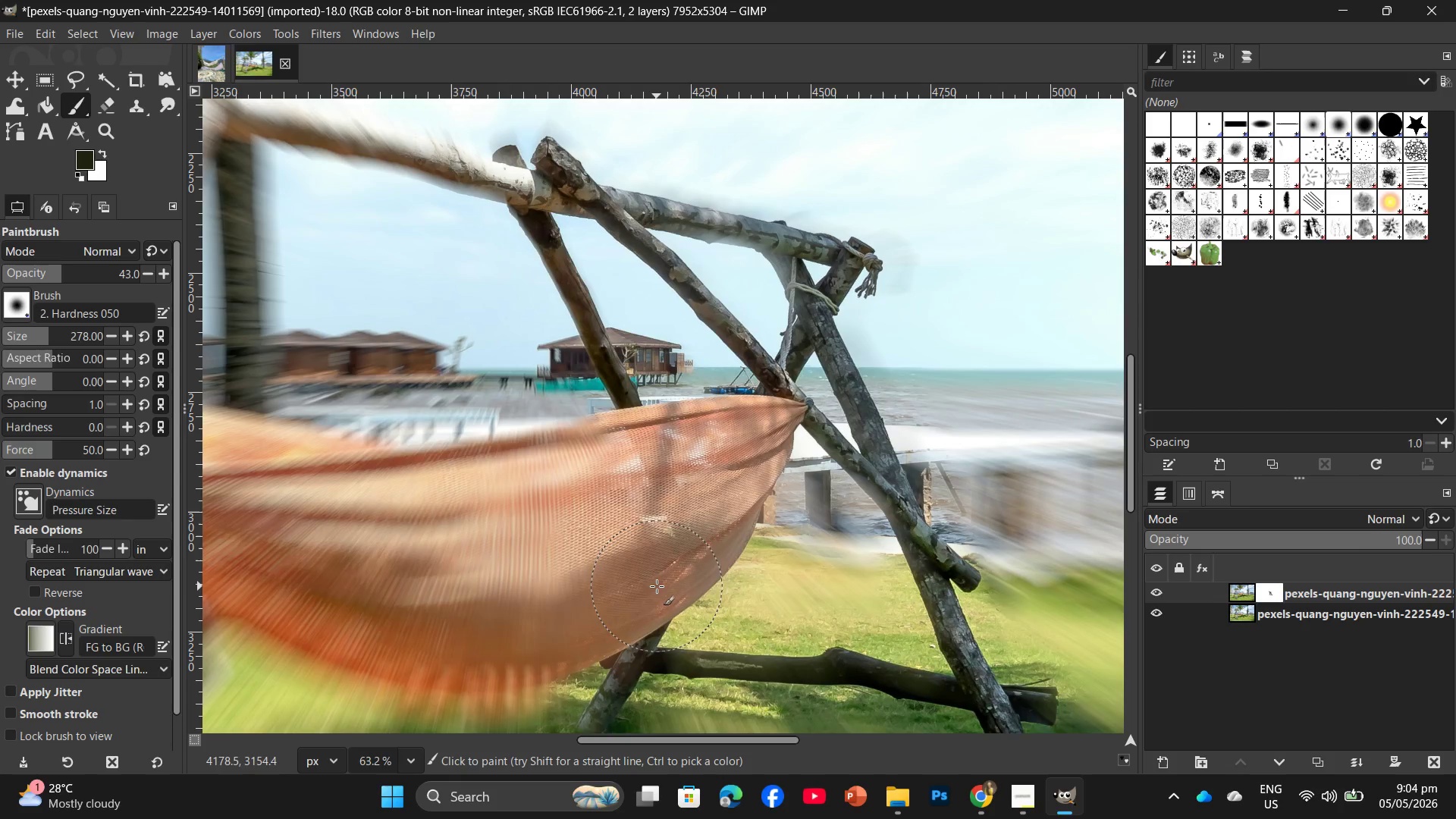 
left_click_drag(start_coordinate=[654, 587], to_coordinate=[610, 602])
 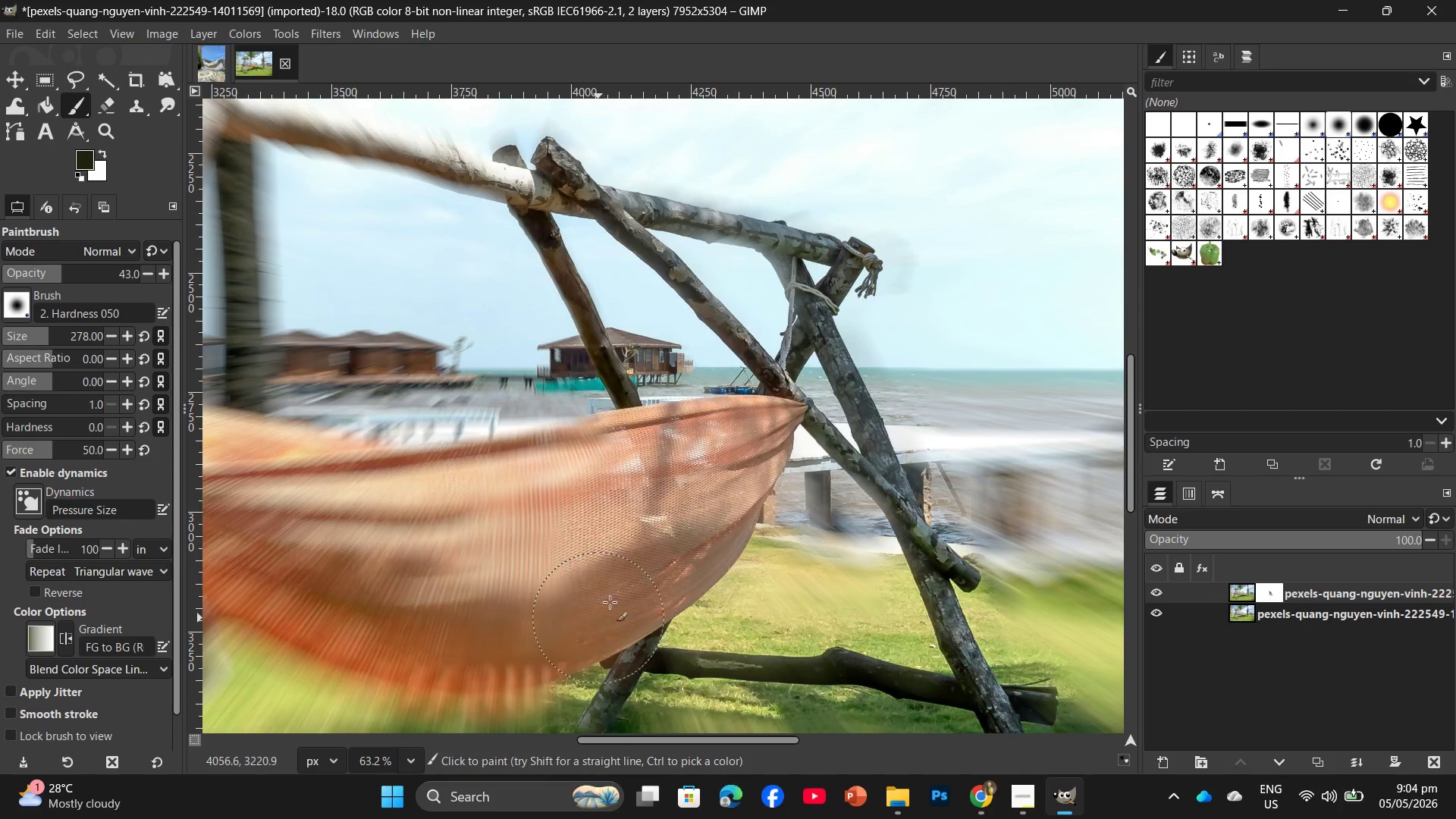 
left_click_drag(start_coordinate=[656, 568], to_coordinate=[532, 640])
 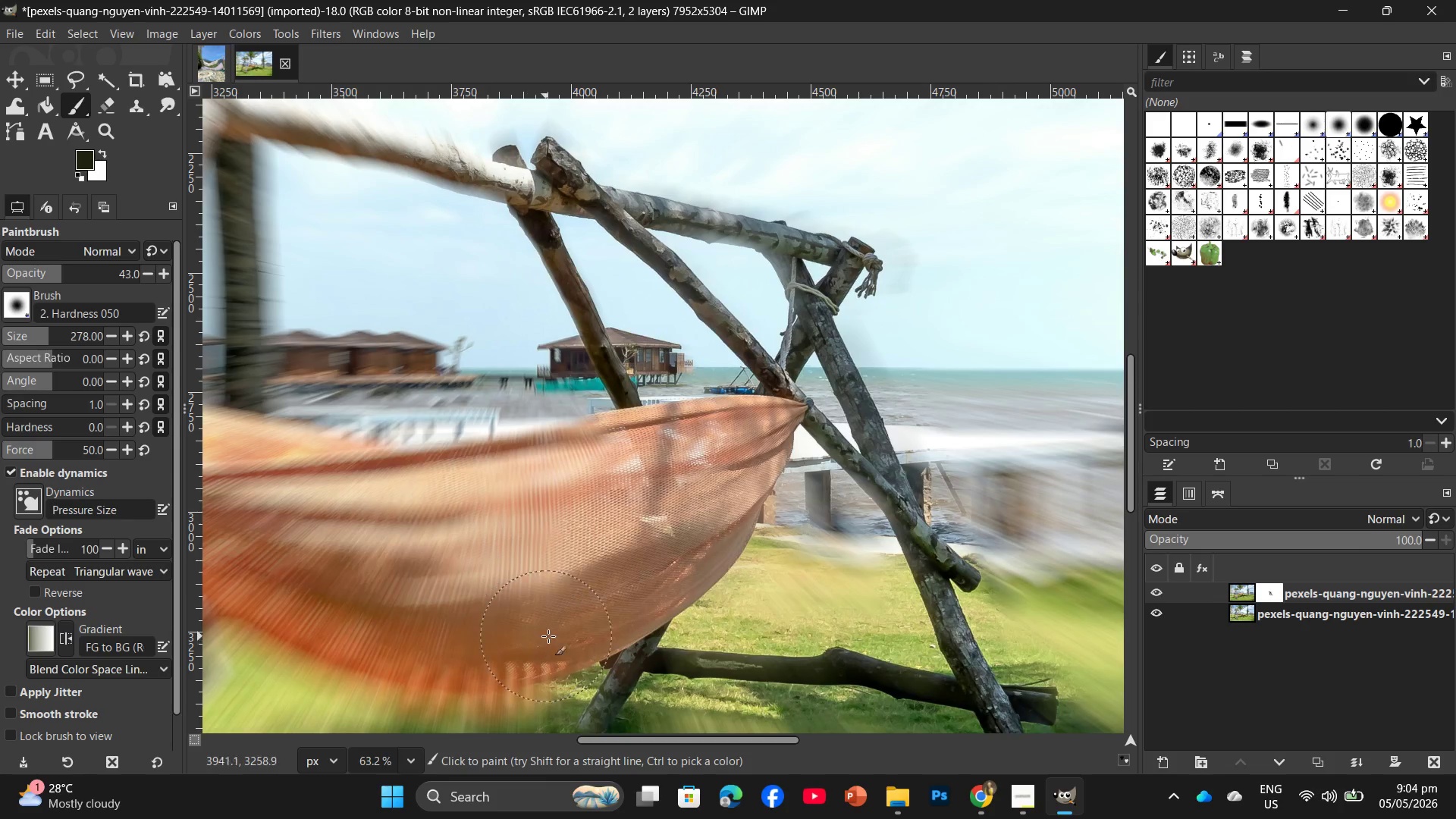 
left_click_drag(start_coordinate=[563, 643], to_coordinate=[479, 653])
 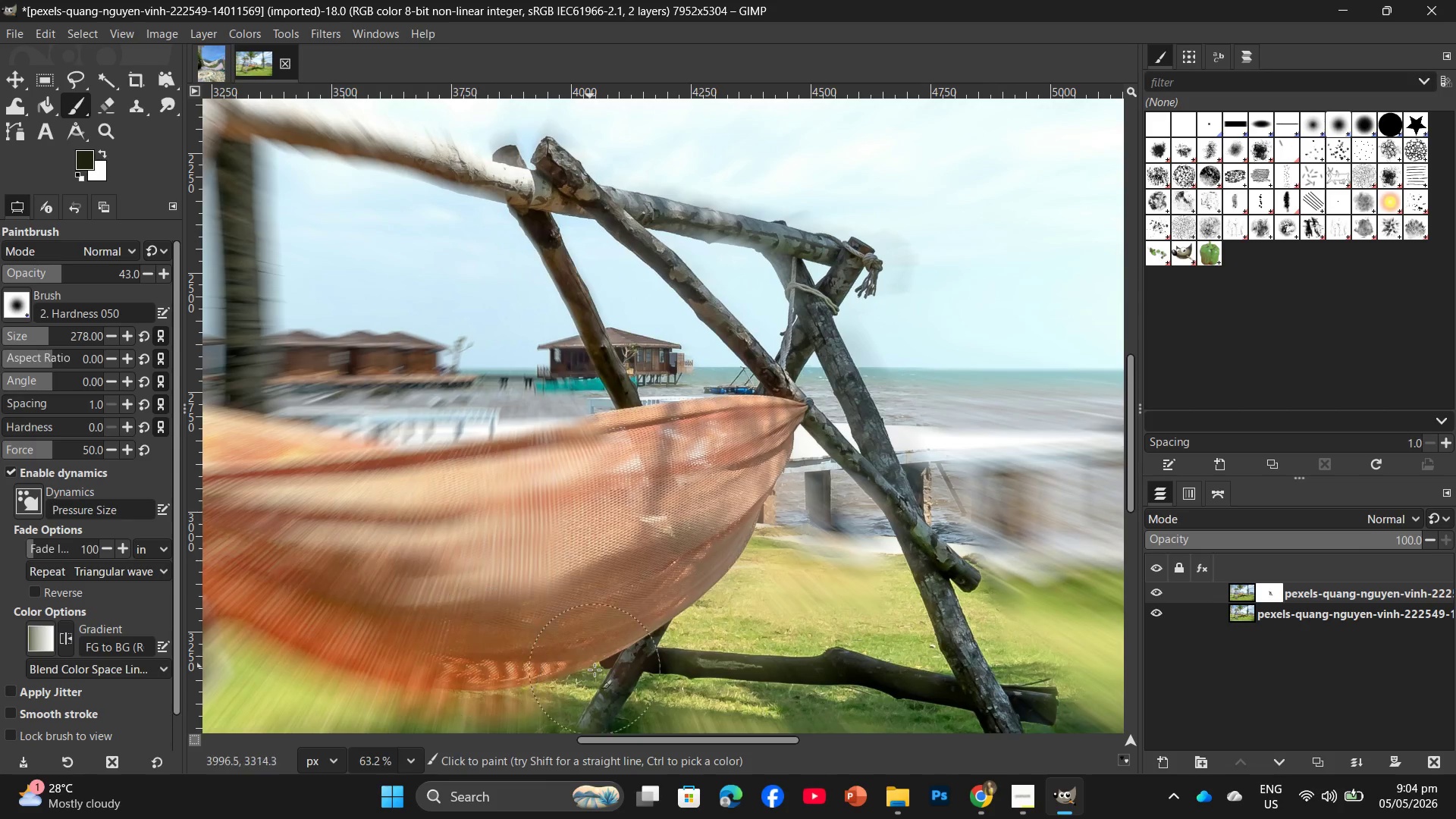 
left_click_drag(start_coordinate=[589, 670], to_coordinate=[448, 641])
 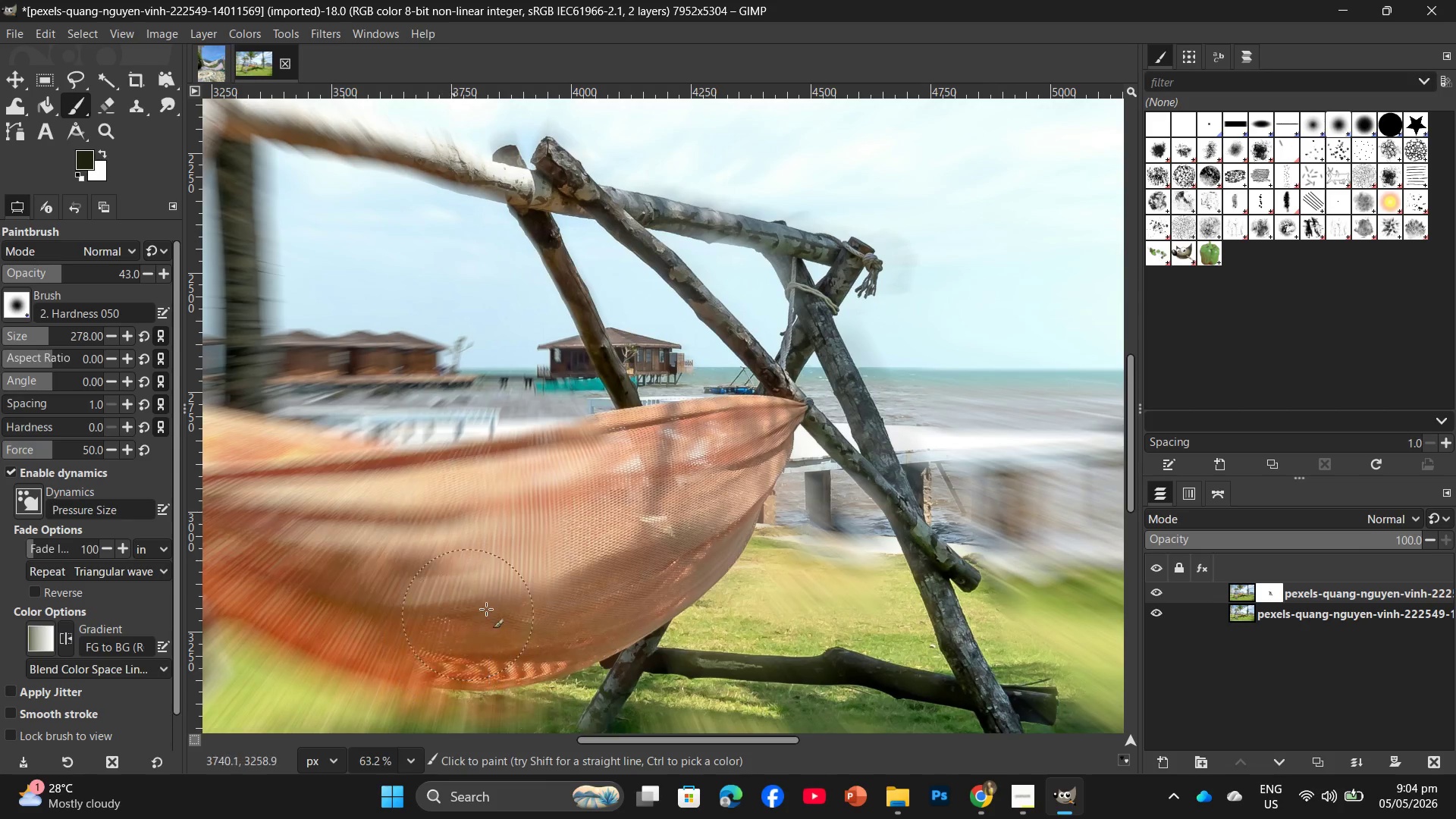 
left_click_drag(start_coordinate=[535, 597], to_coordinate=[417, 579])
 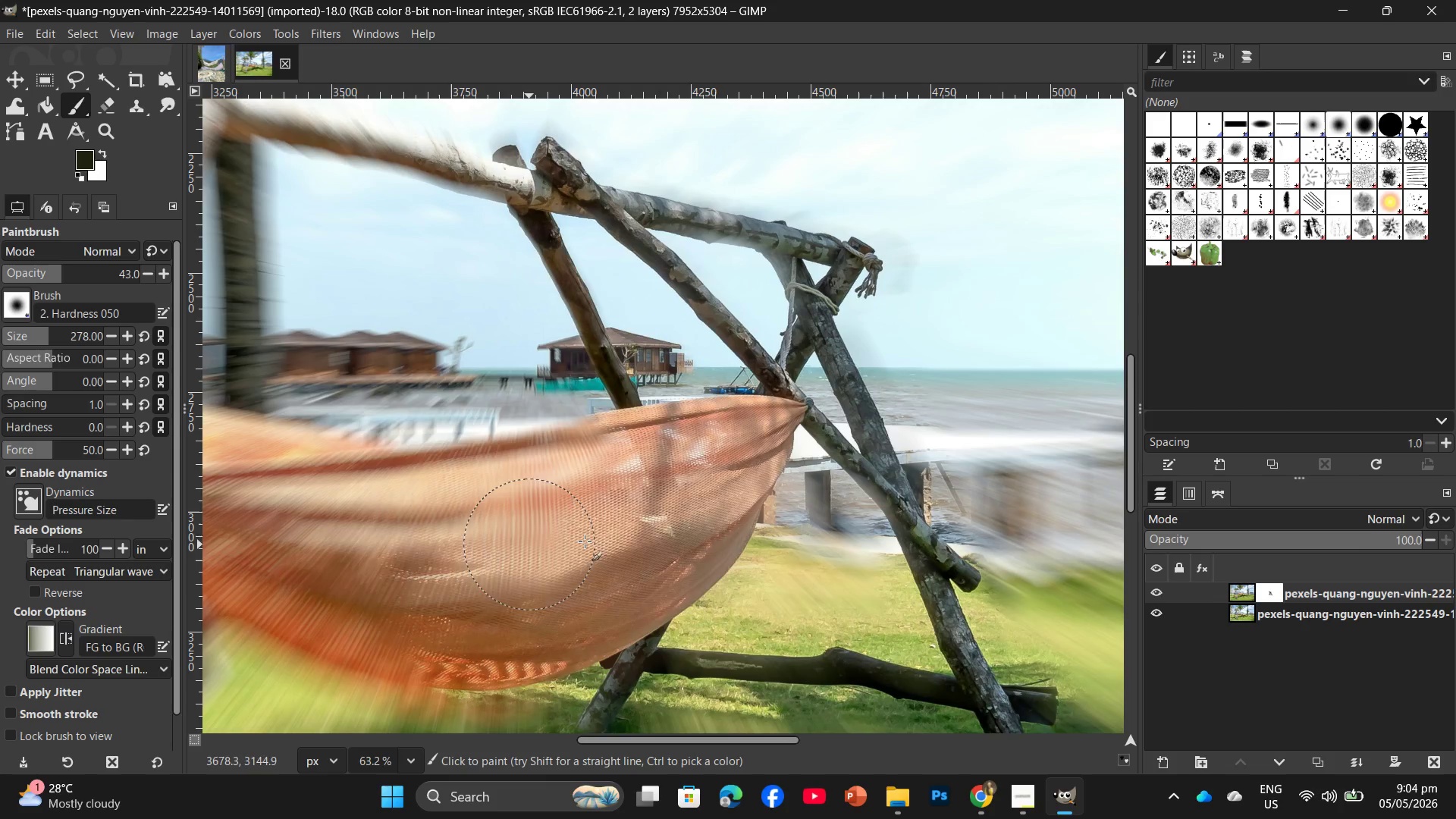 
left_click_drag(start_coordinate=[668, 541], to_coordinate=[487, 529])
 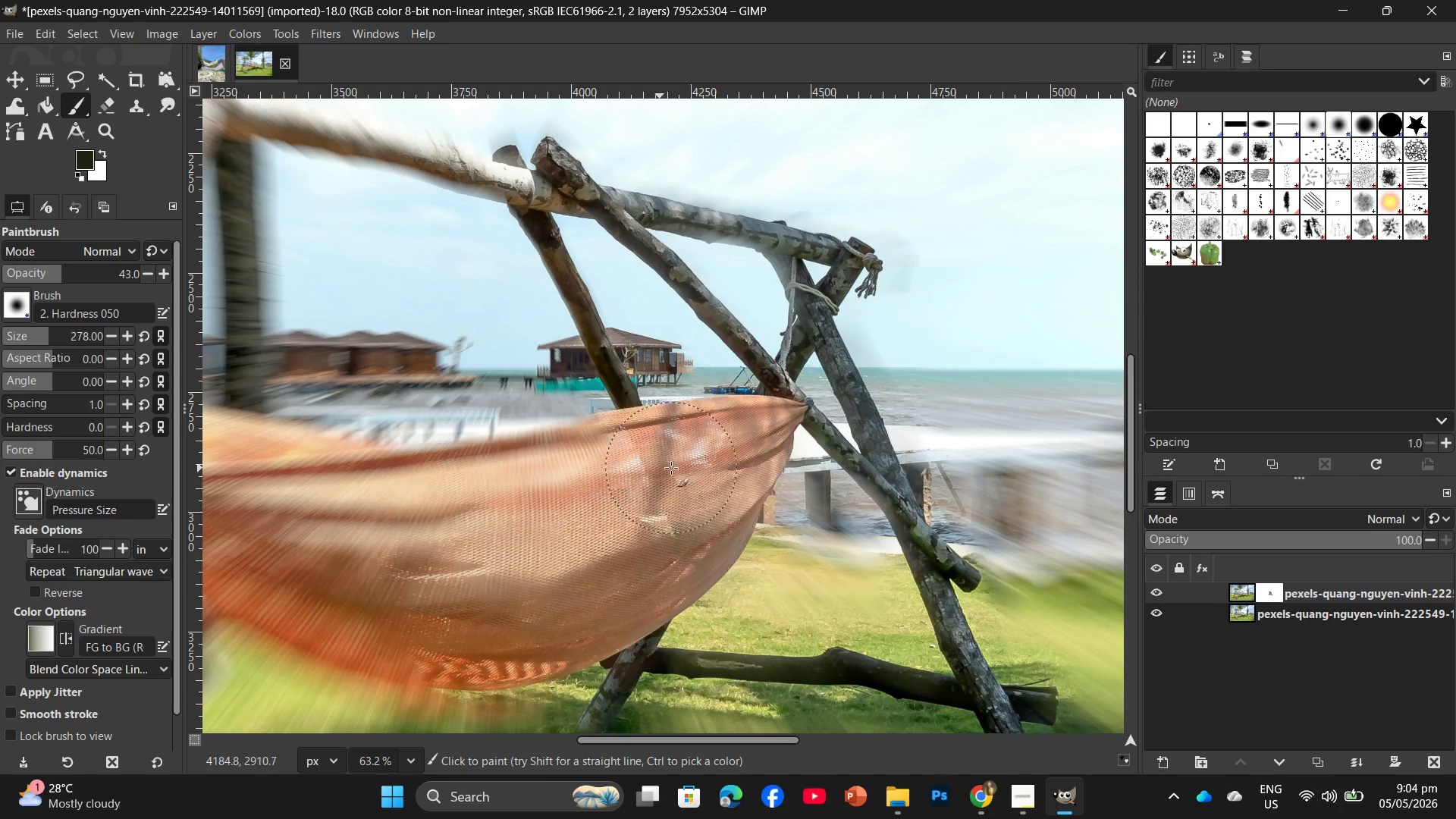 
left_click_drag(start_coordinate=[671, 468], to_coordinate=[529, 482])
 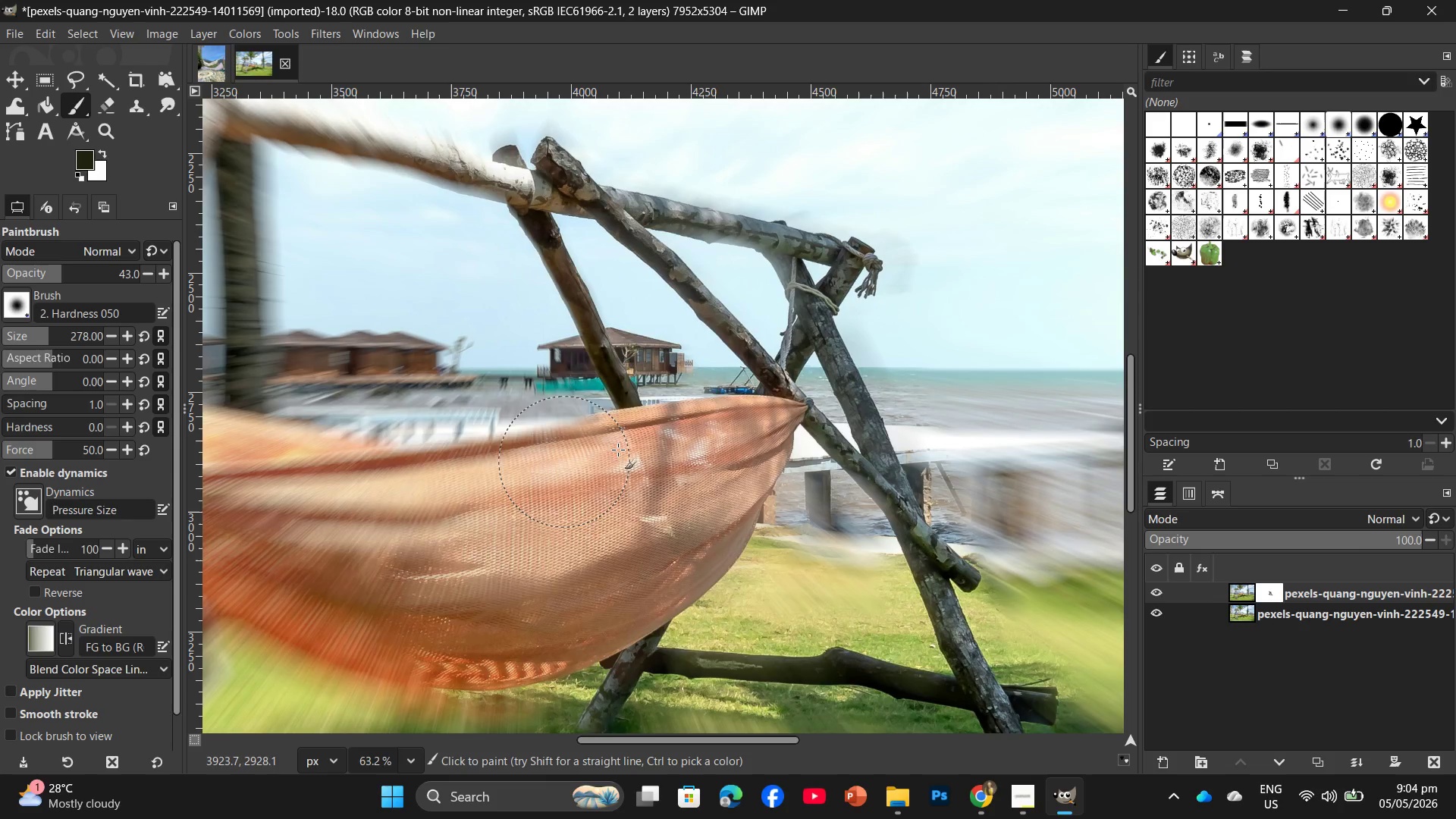 
left_click_drag(start_coordinate=[664, 444], to_coordinate=[456, 462])
 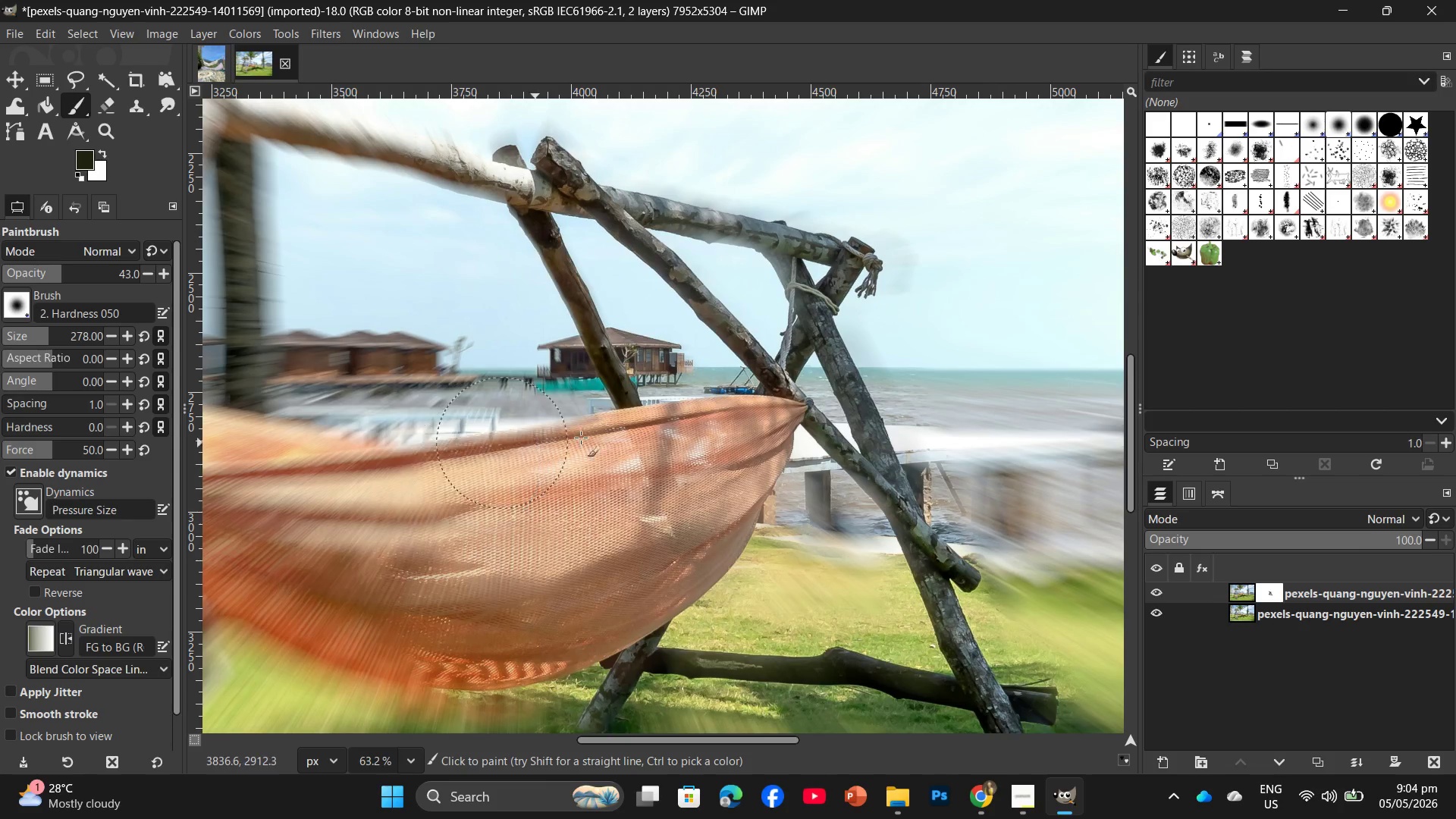 
left_click_drag(start_coordinate=[582, 440], to_coordinate=[492, 485])
 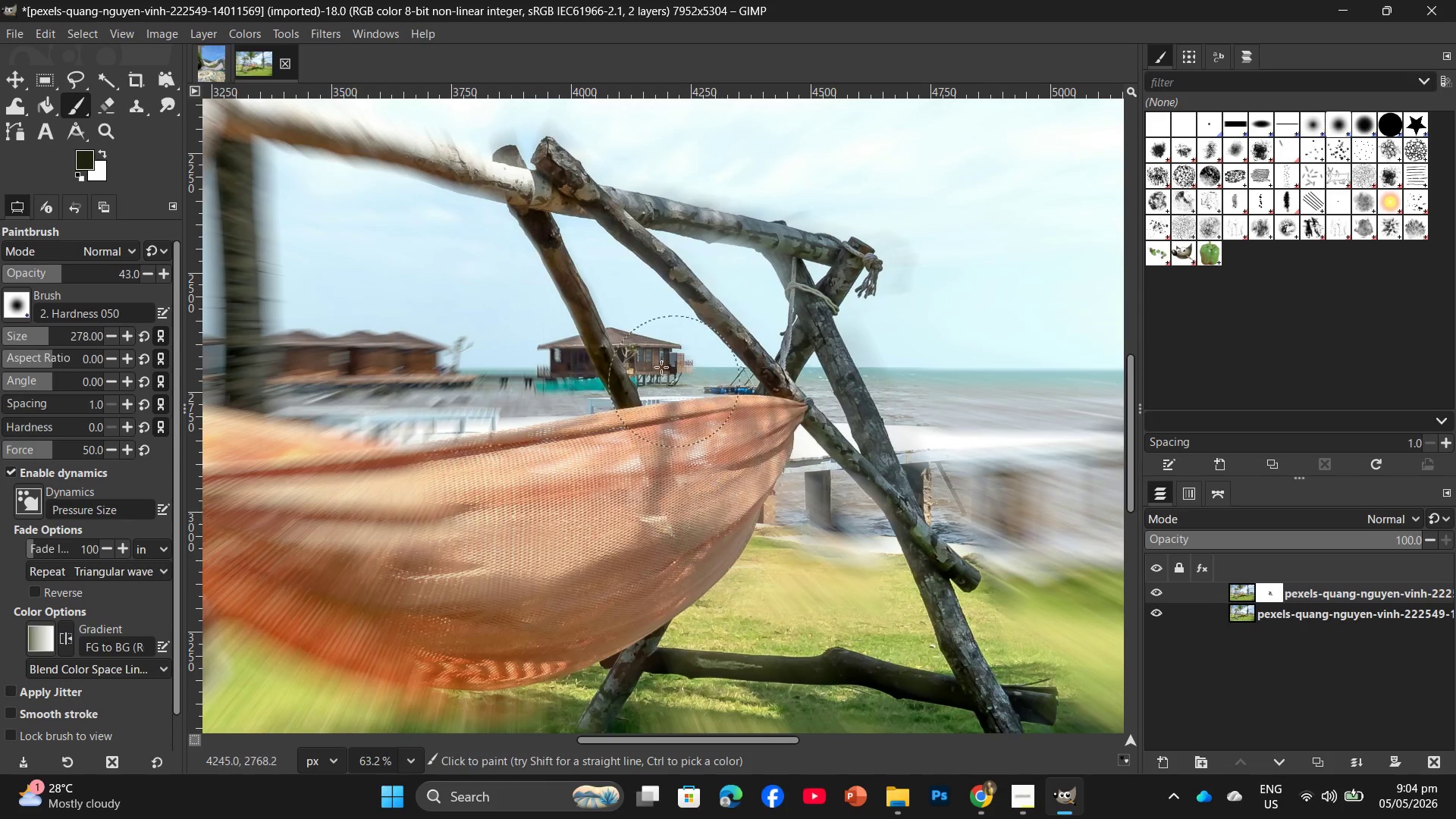 
left_click_drag(start_coordinate=[657, 354], to_coordinate=[584, 356])
 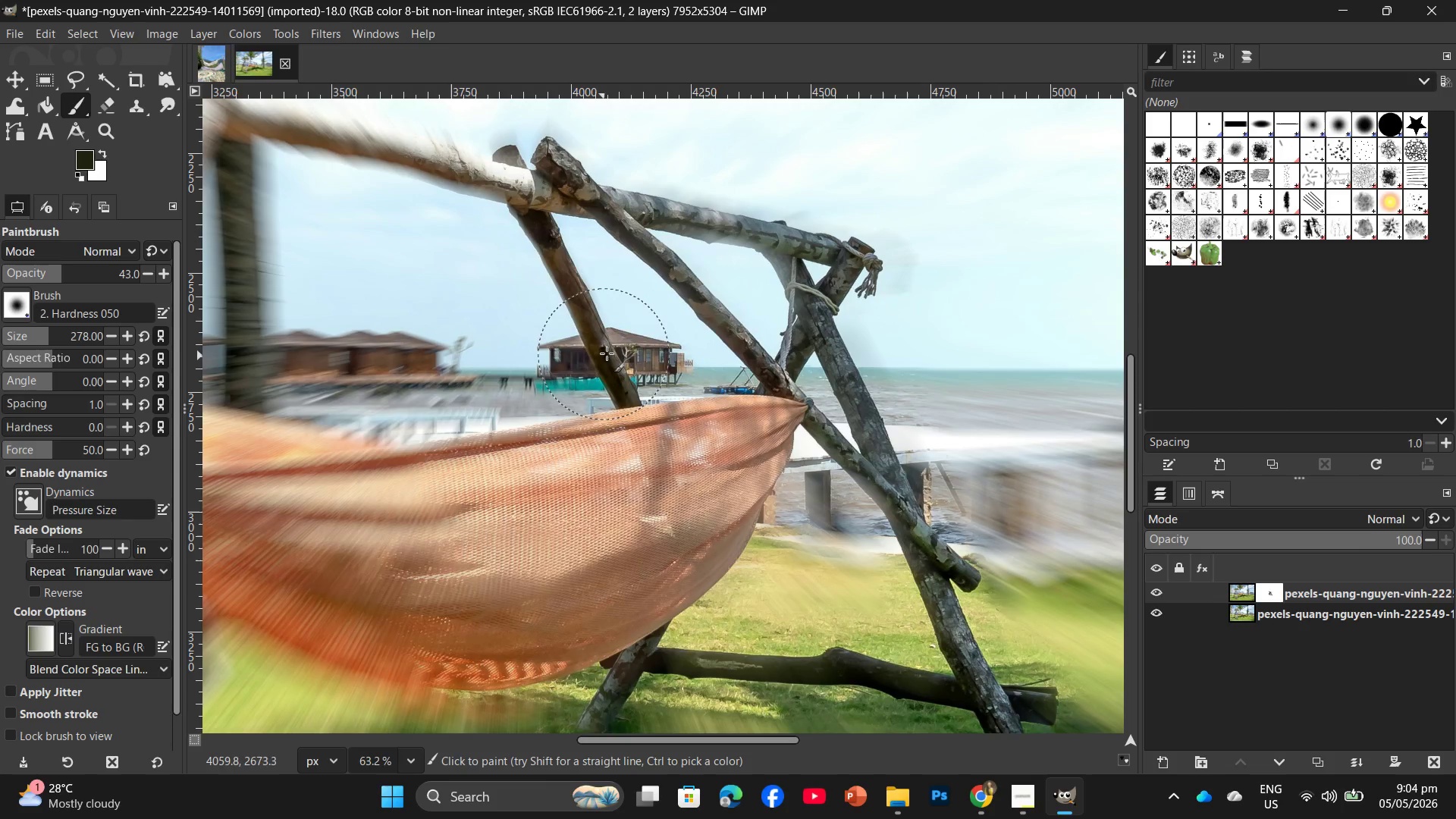 
left_click_drag(start_coordinate=[607, 353], to_coordinate=[579, 365])
 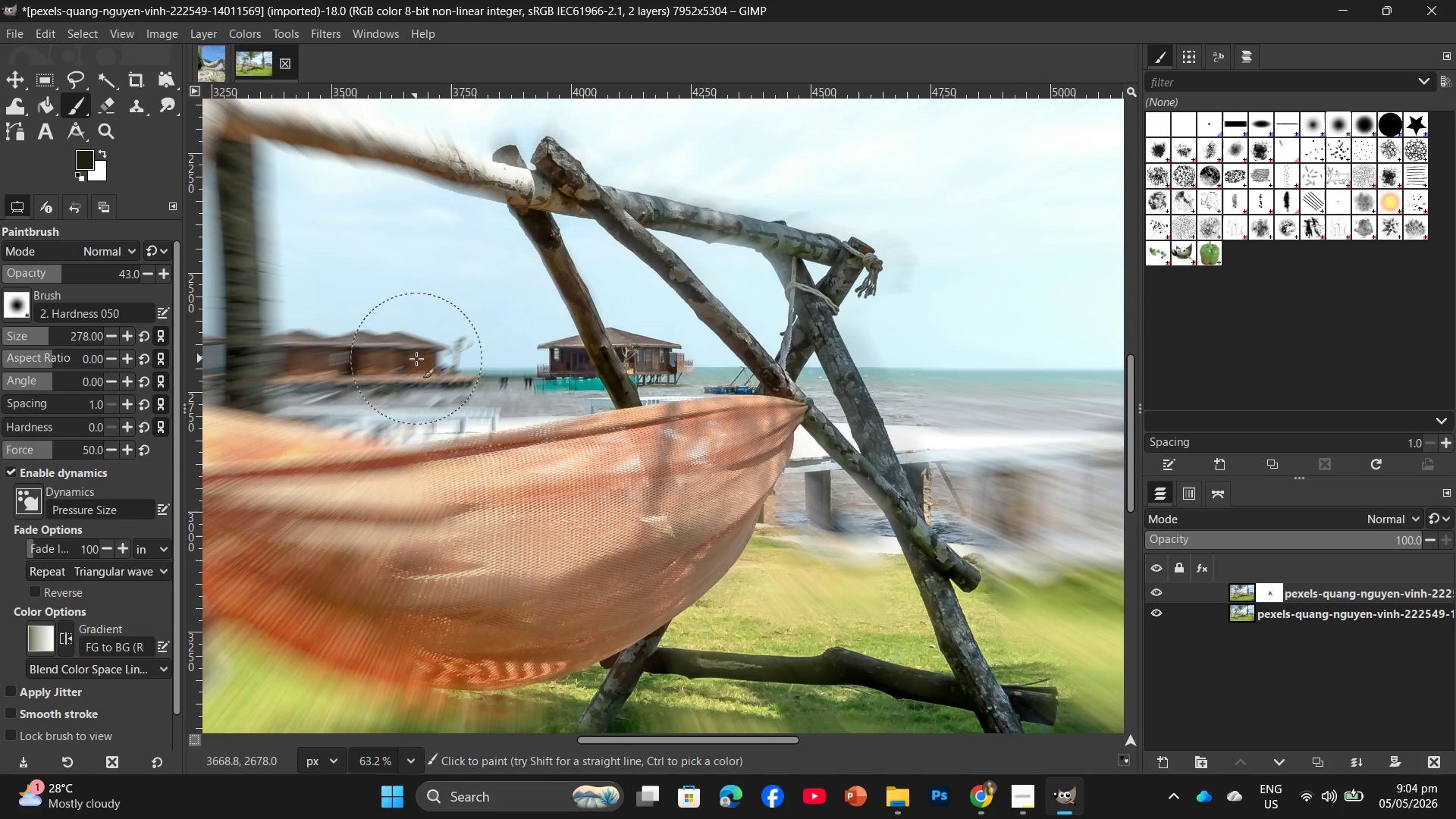 
left_click_drag(start_coordinate=[460, 376], to_coordinate=[397, 363])
 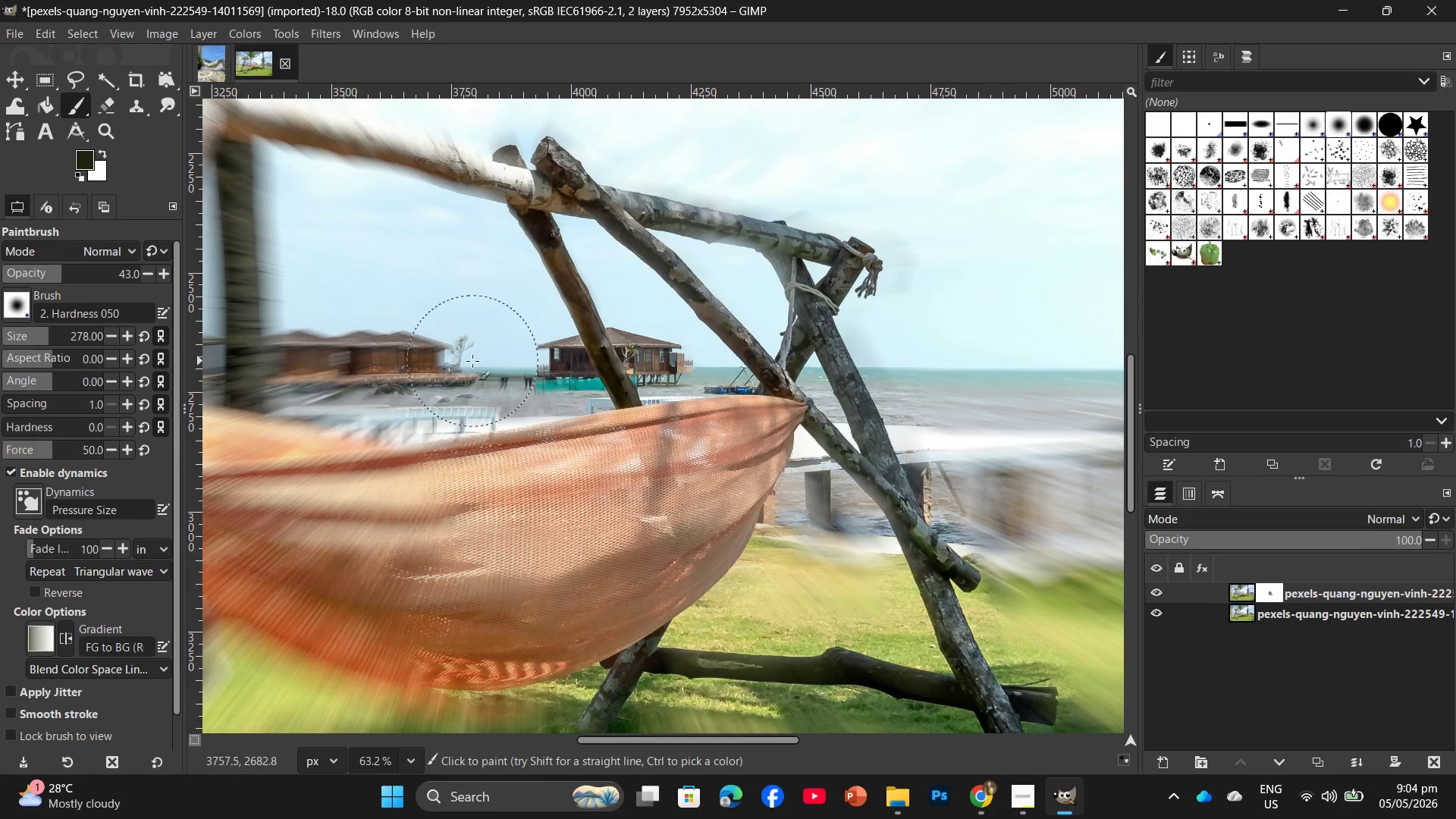 
left_click_drag(start_coordinate=[472, 361], to_coordinate=[406, 359])
 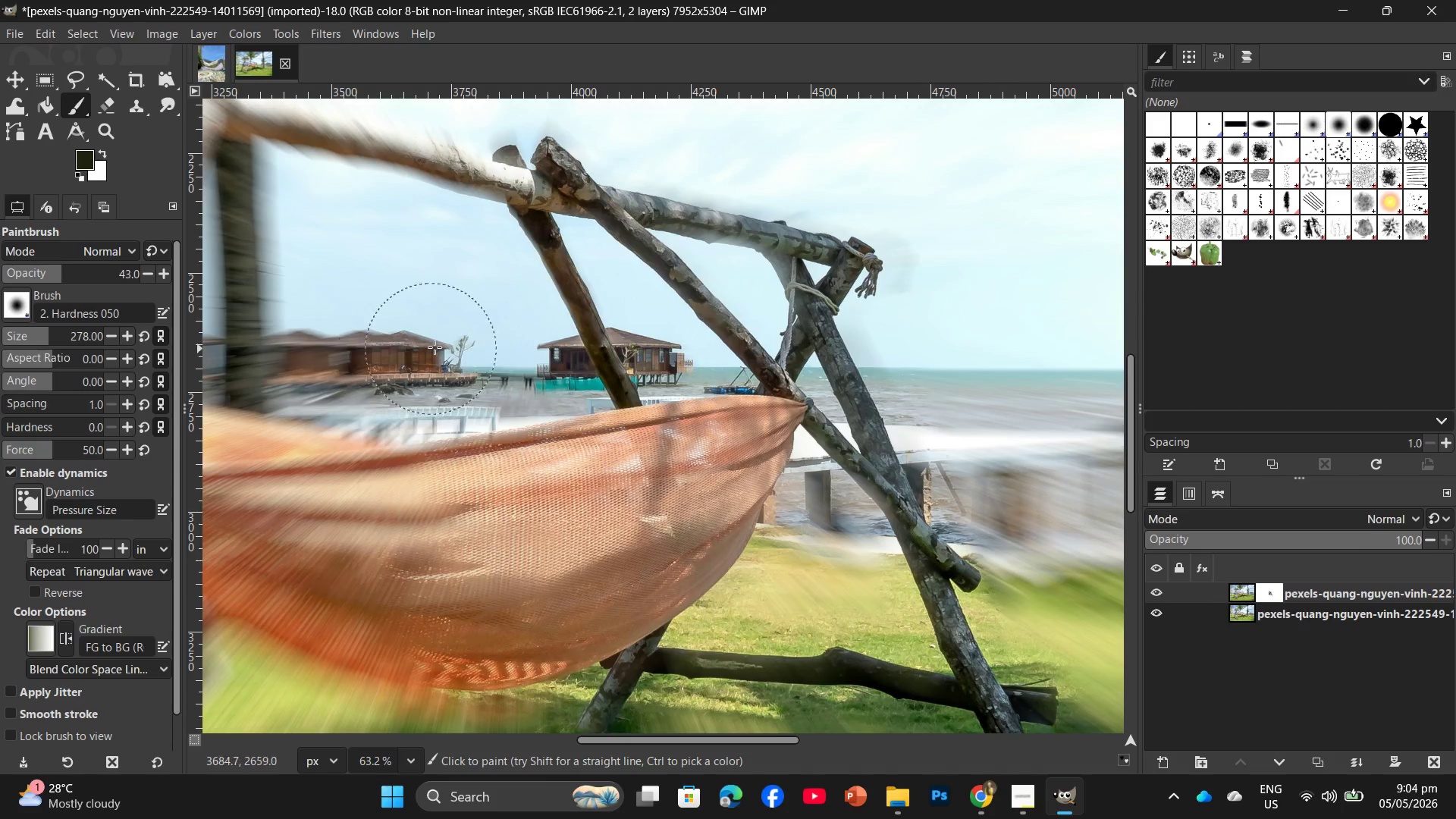 
left_click_drag(start_coordinate=[435, 347], to_coordinate=[397, 356])
 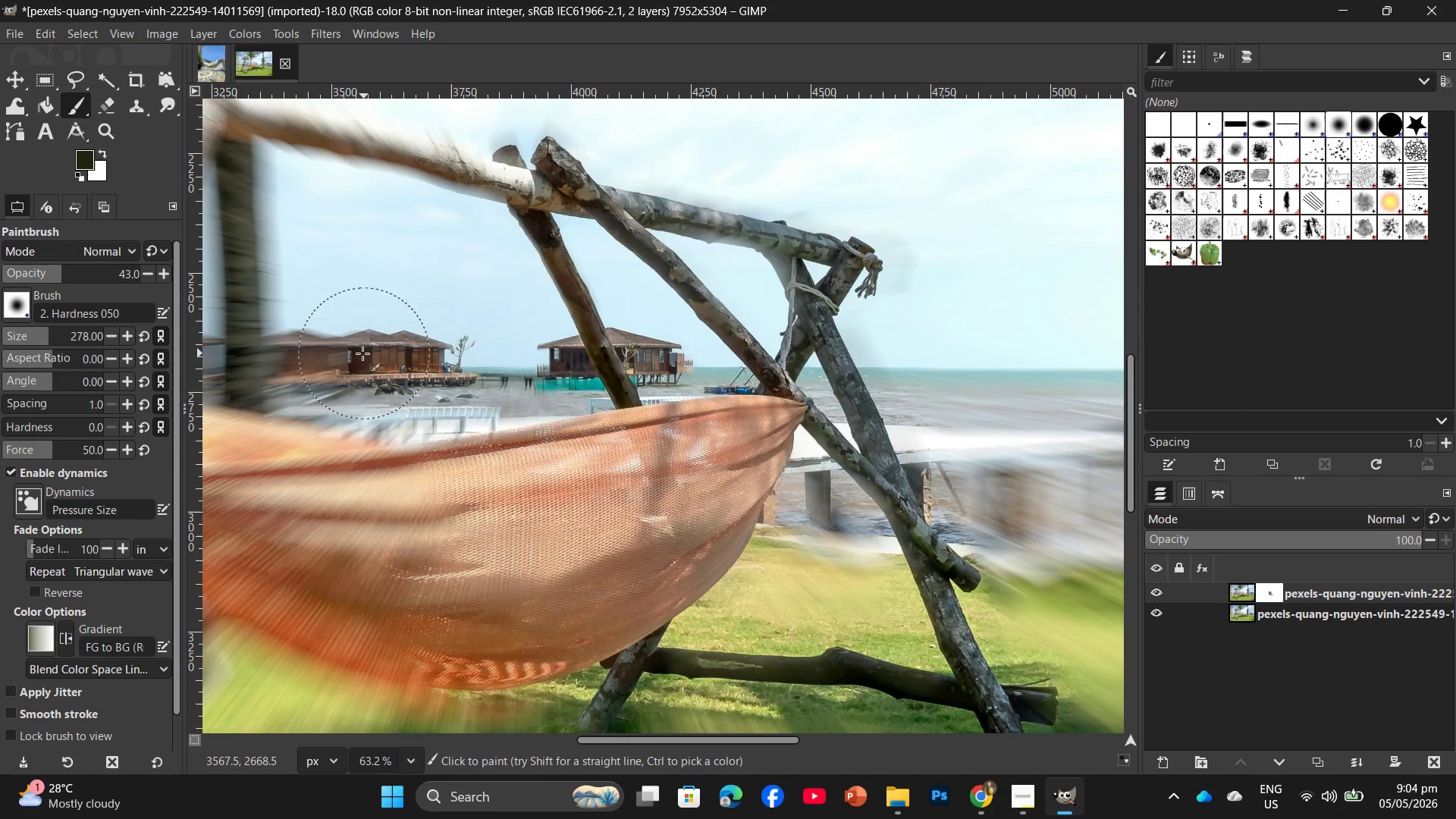 
left_click_drag(start_coordinate=[405, 350], to_coordinate=[362, 353])
 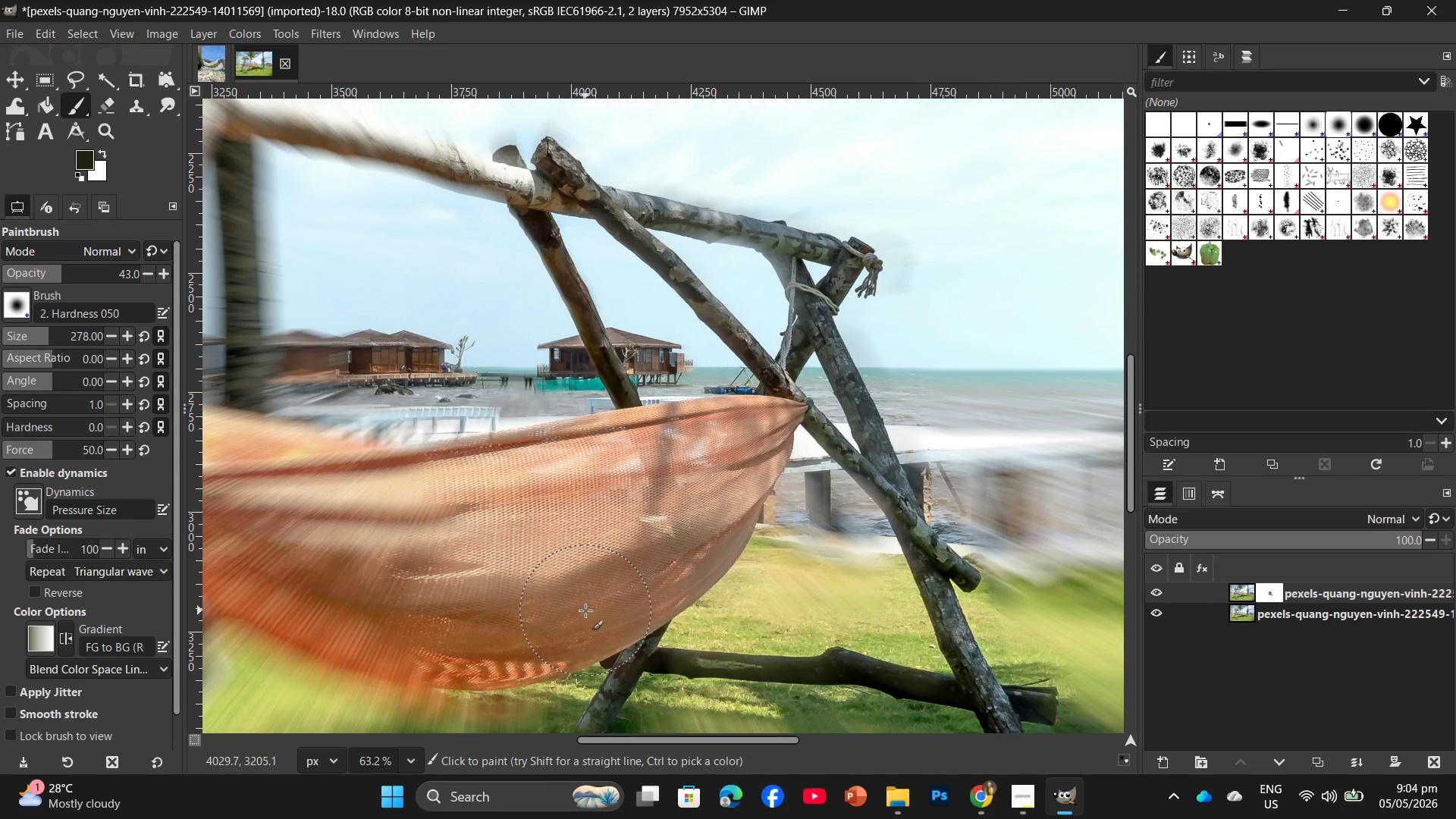 
hold_key(key=AltLeft, duration=0.66)
left_click_drag(start_coordinate=[584, 608], to_coordinate=[704, 618])
 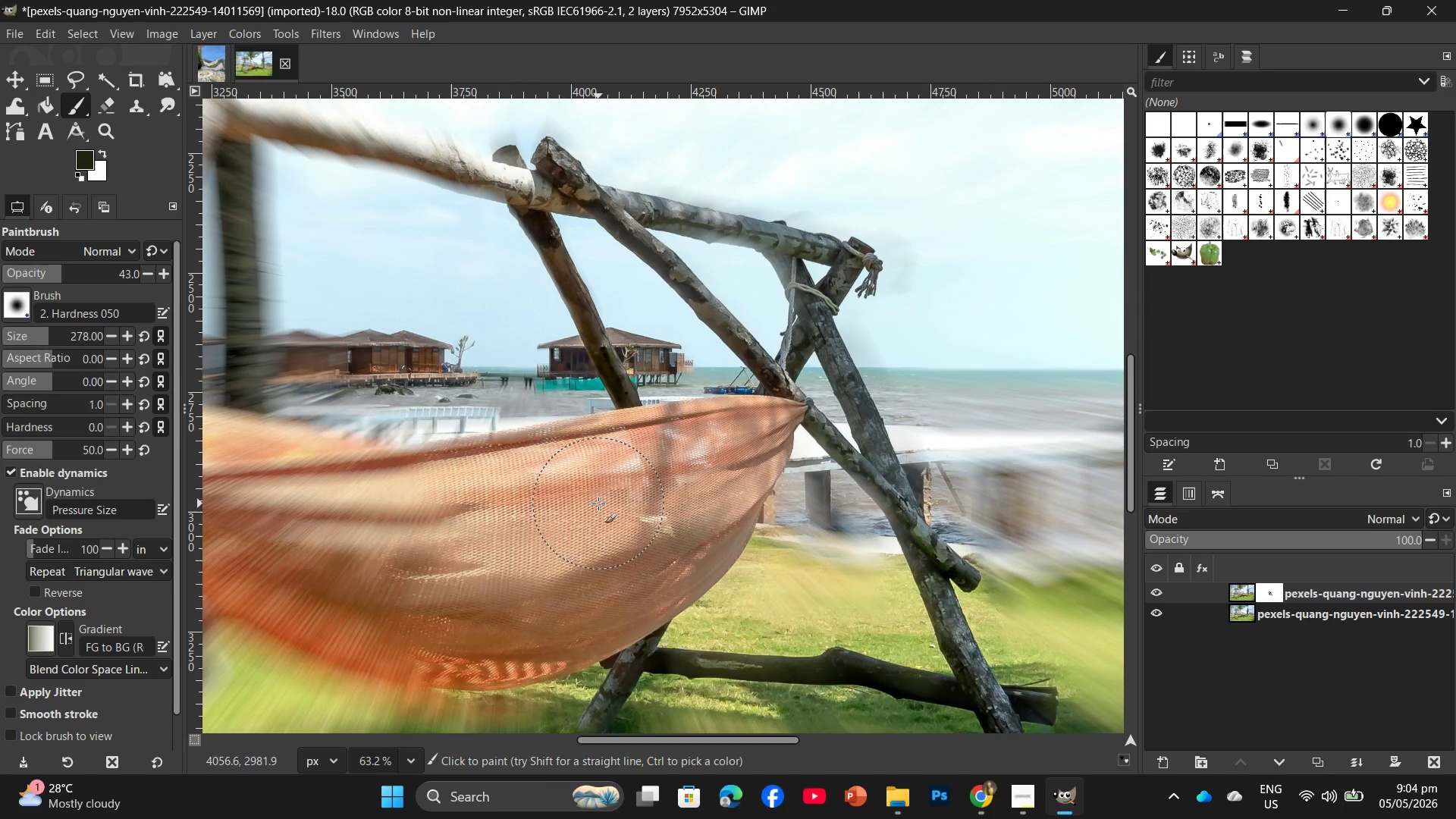 
key(Control+Z)
 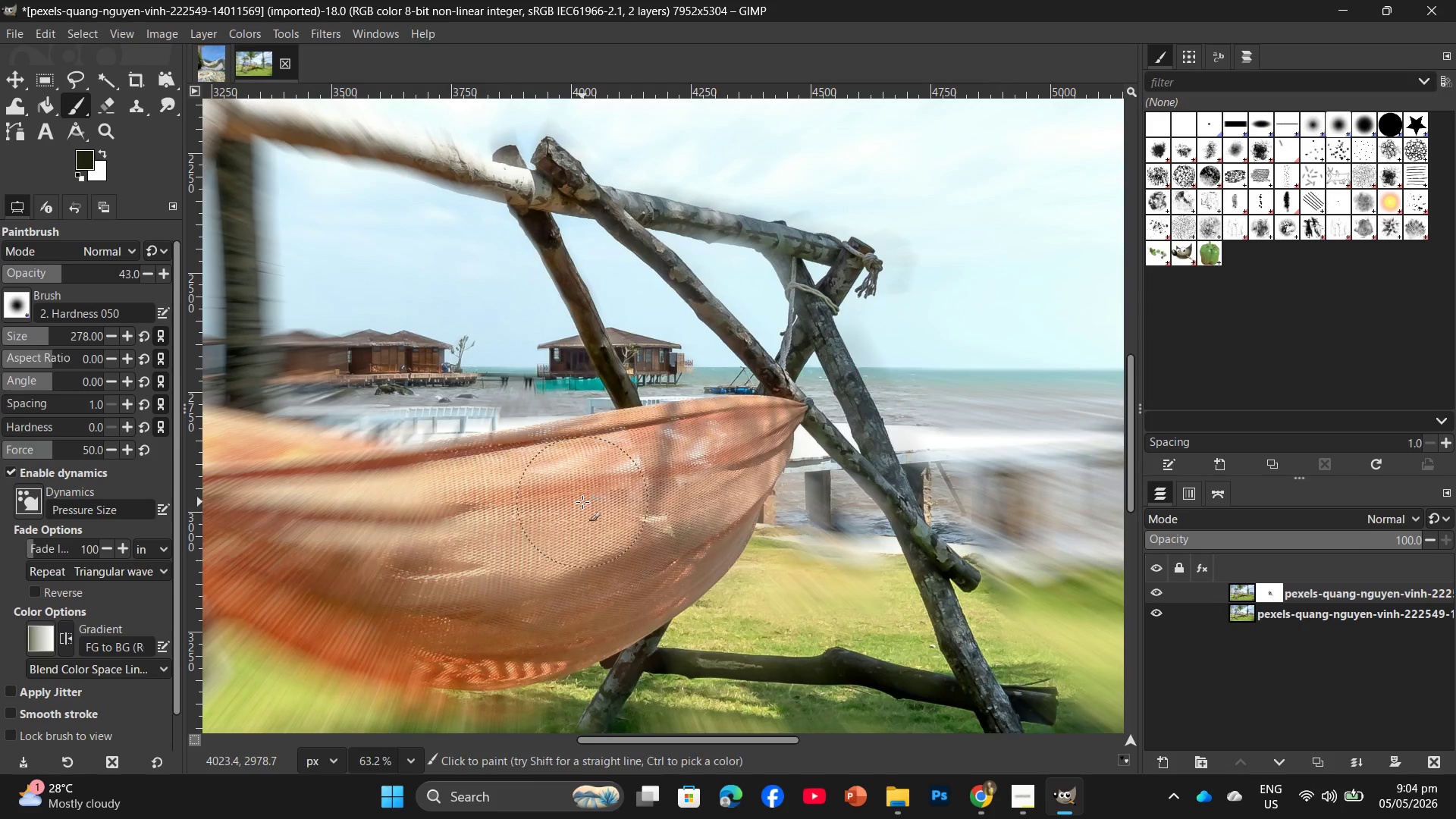 
key(Control+ControlLeft)
 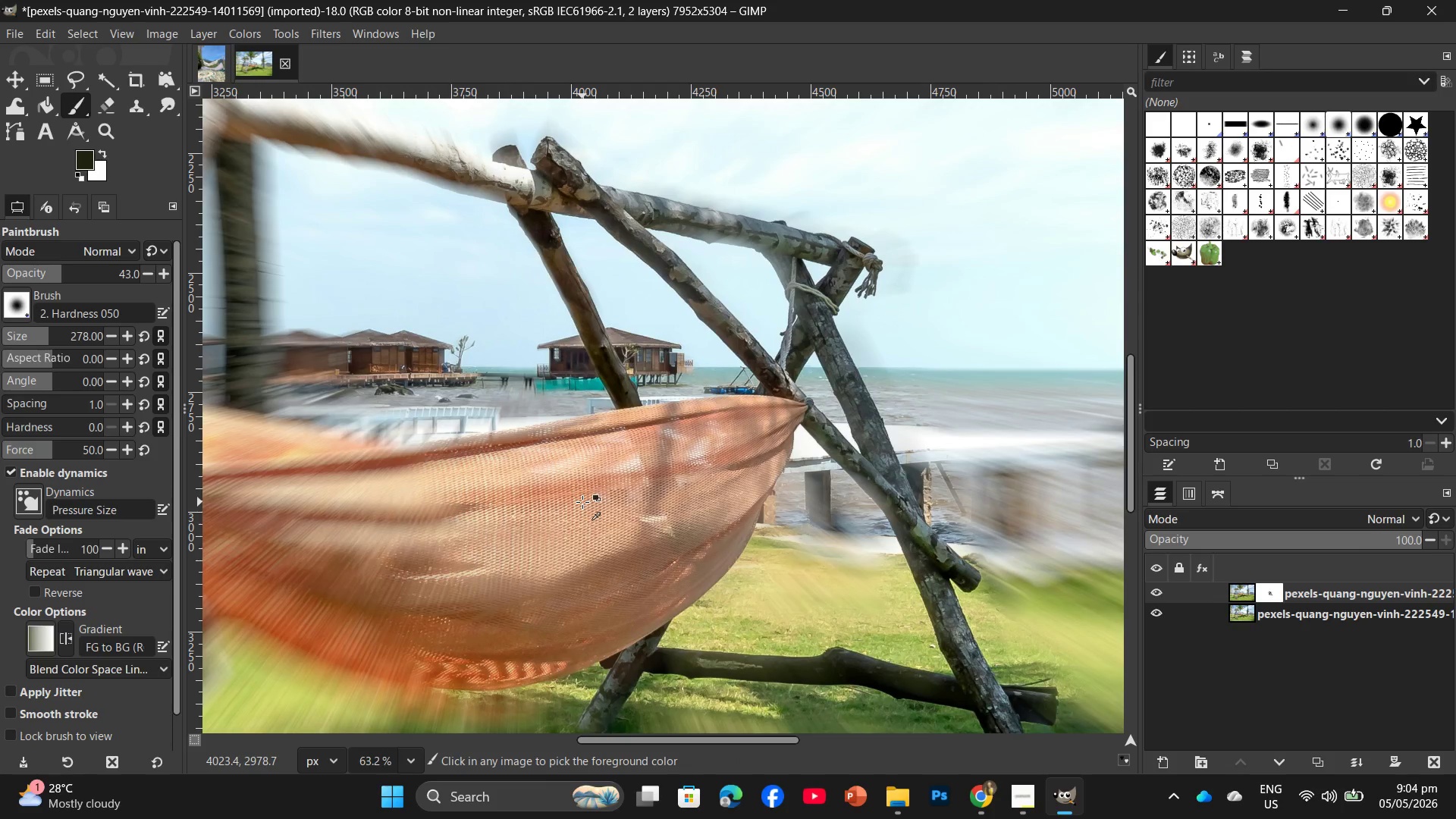 
key(Control+Z)
 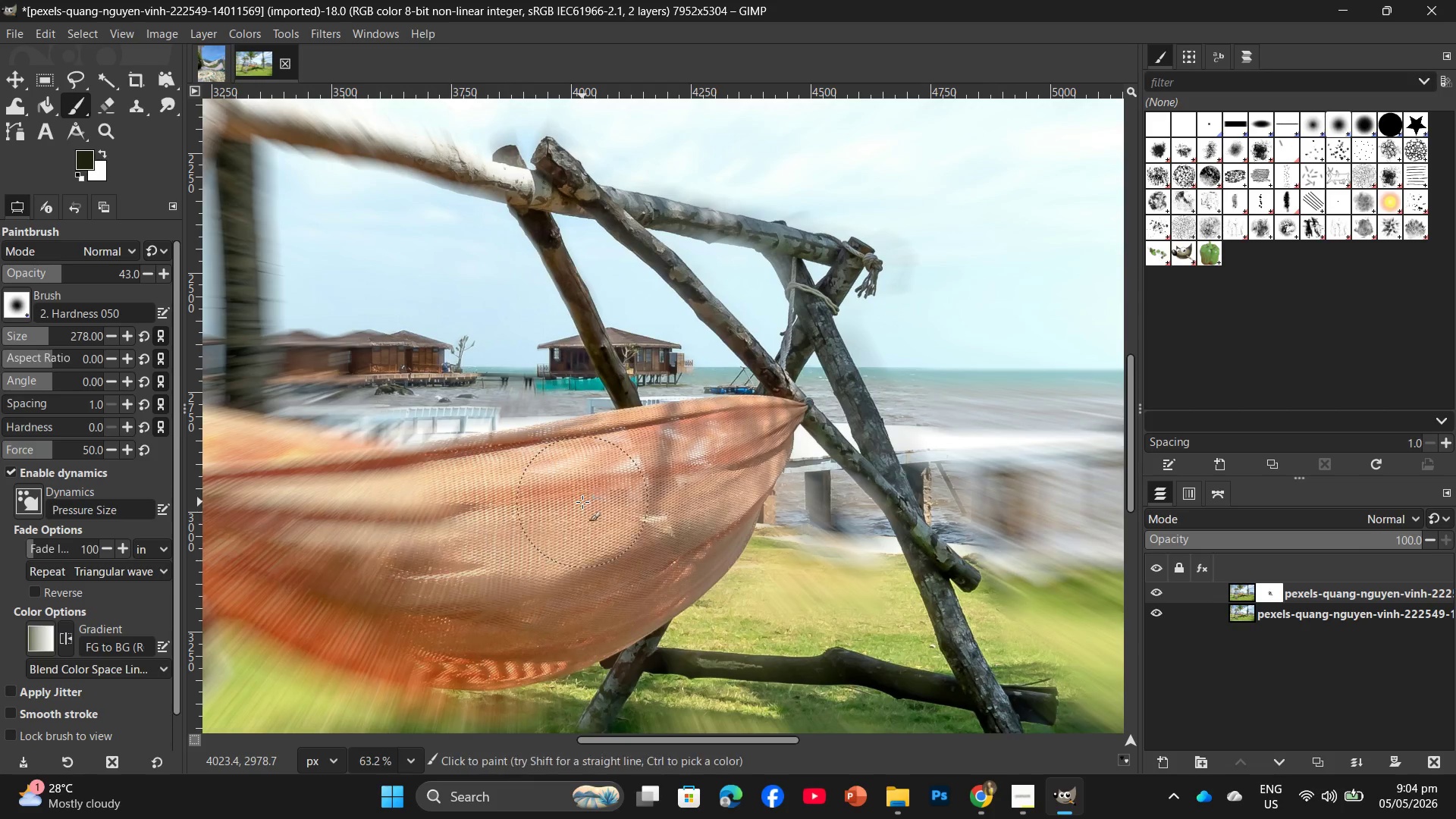 
key(Control+ControlLeft)
 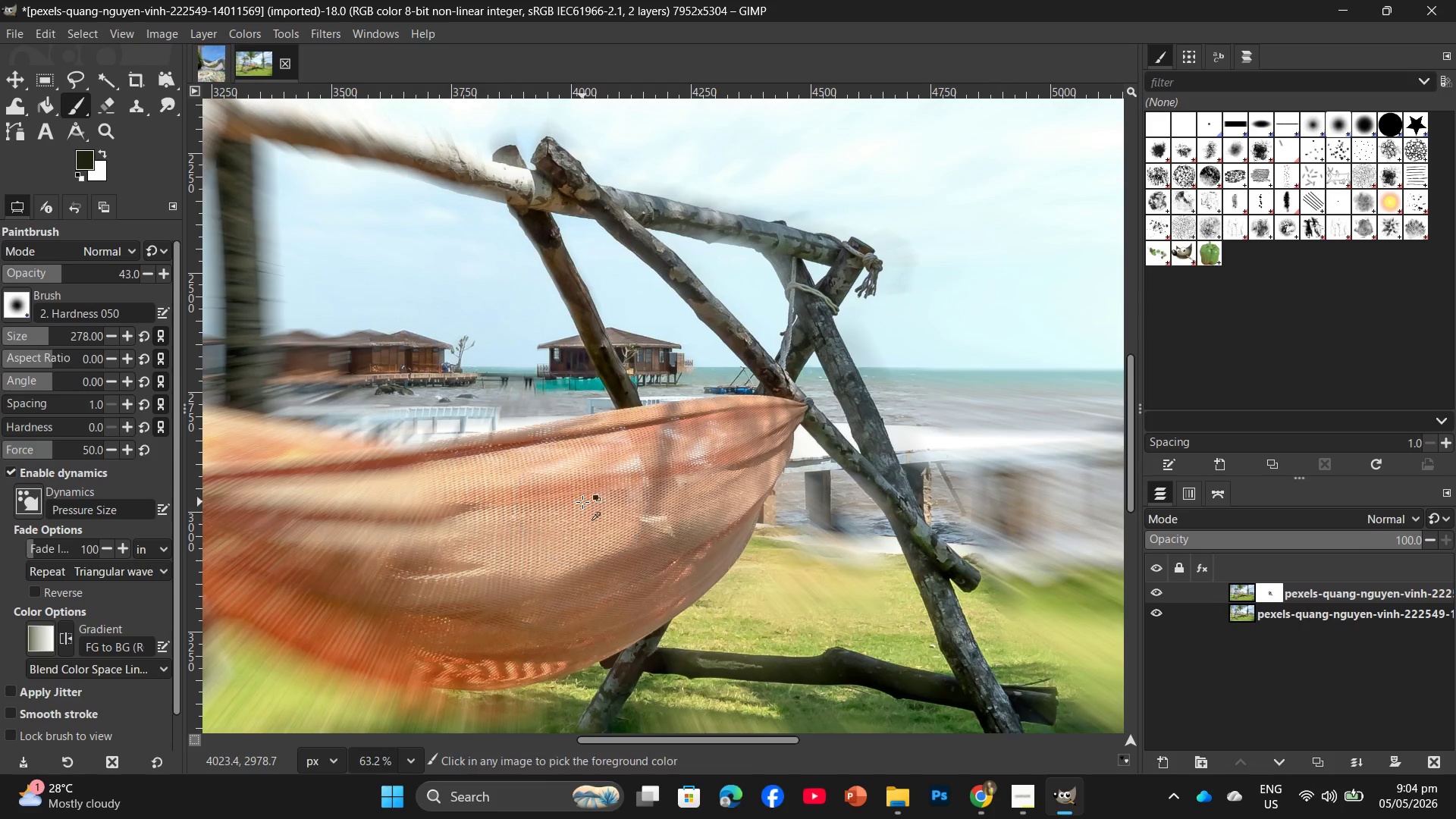 
key(Control+Z)
 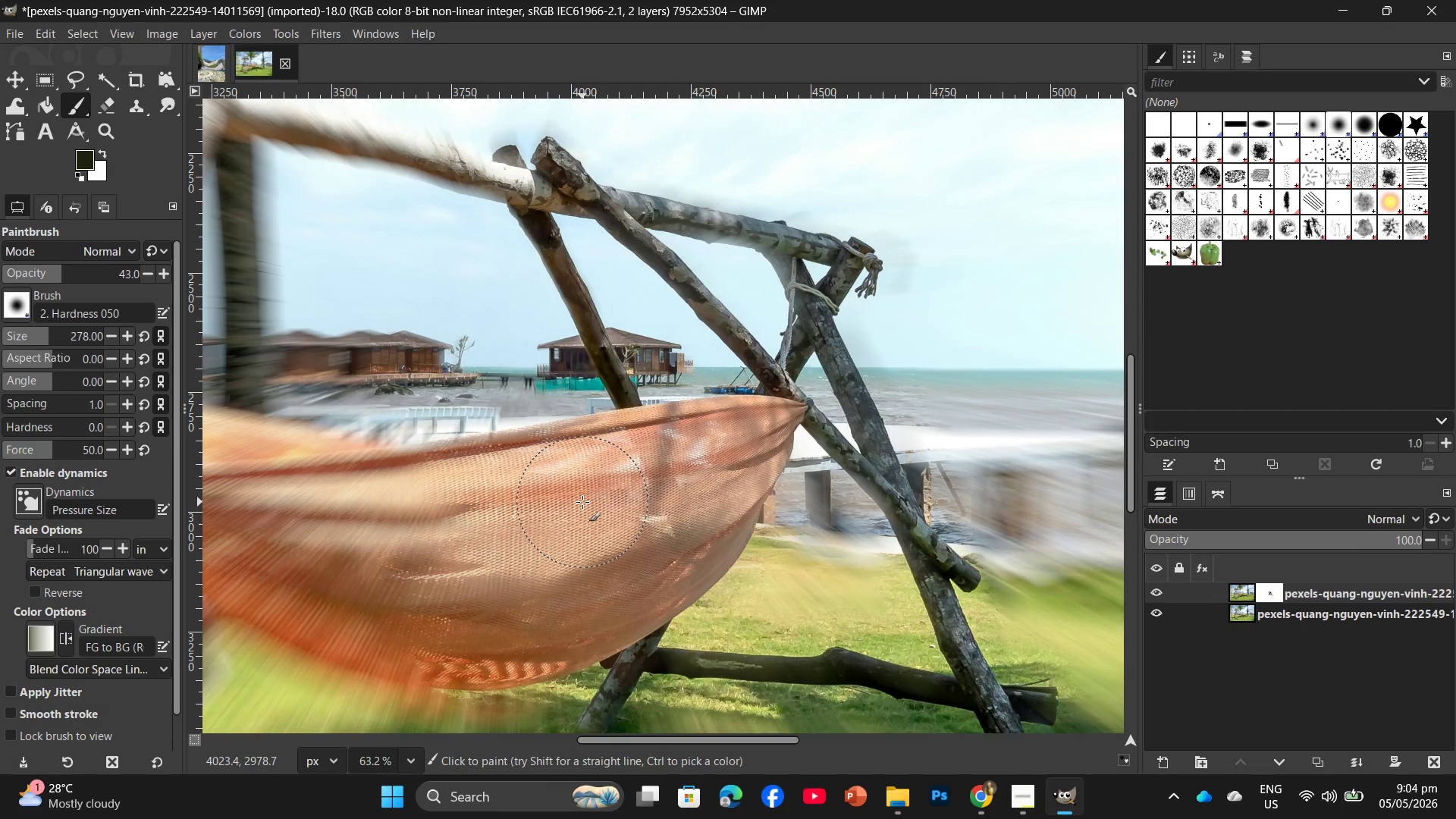 
key(Control+ControlLeft)
 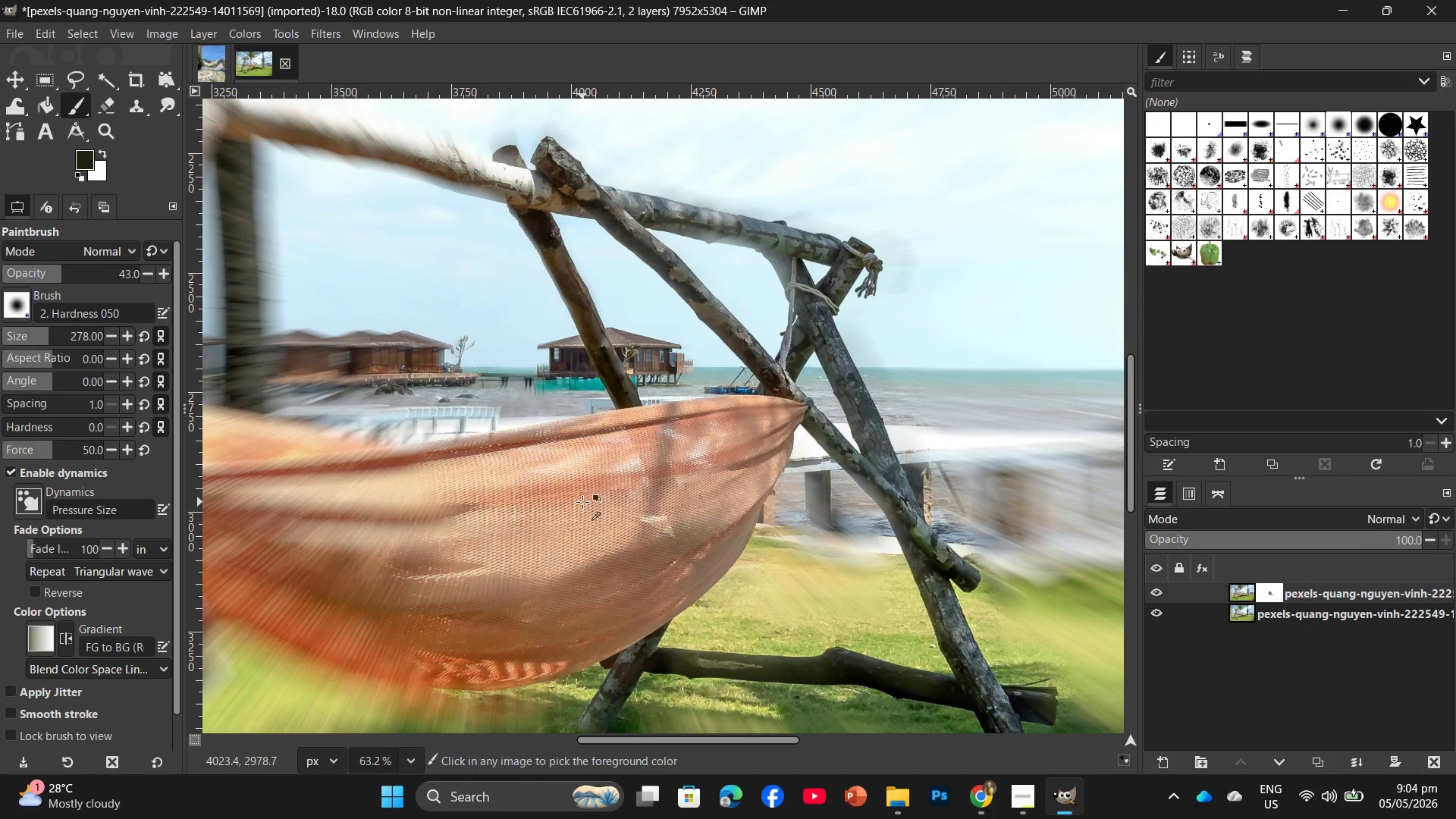 
hold_key(key=Z, duration=0.33)
 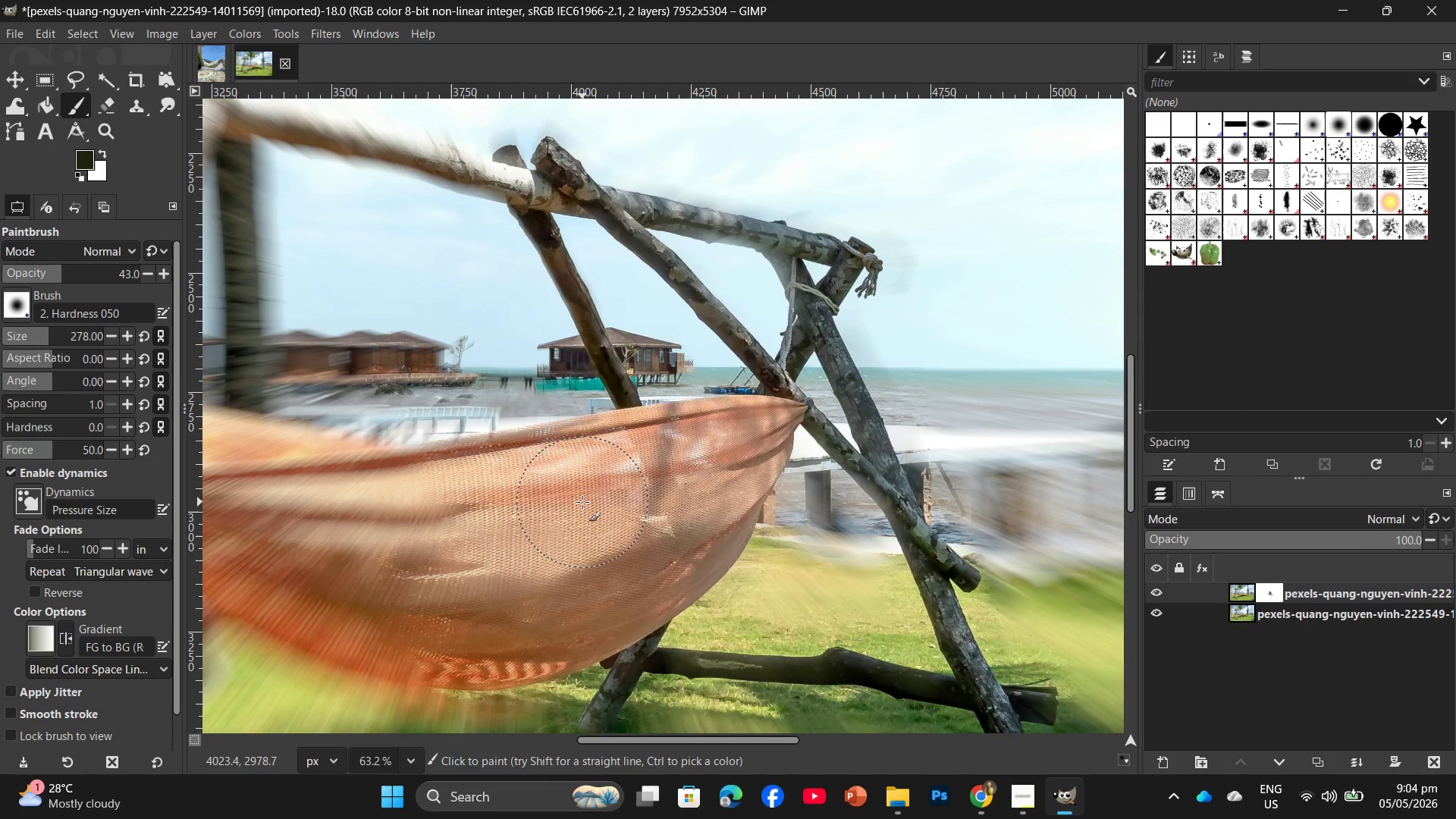 
key(Control+ControlLeft)
 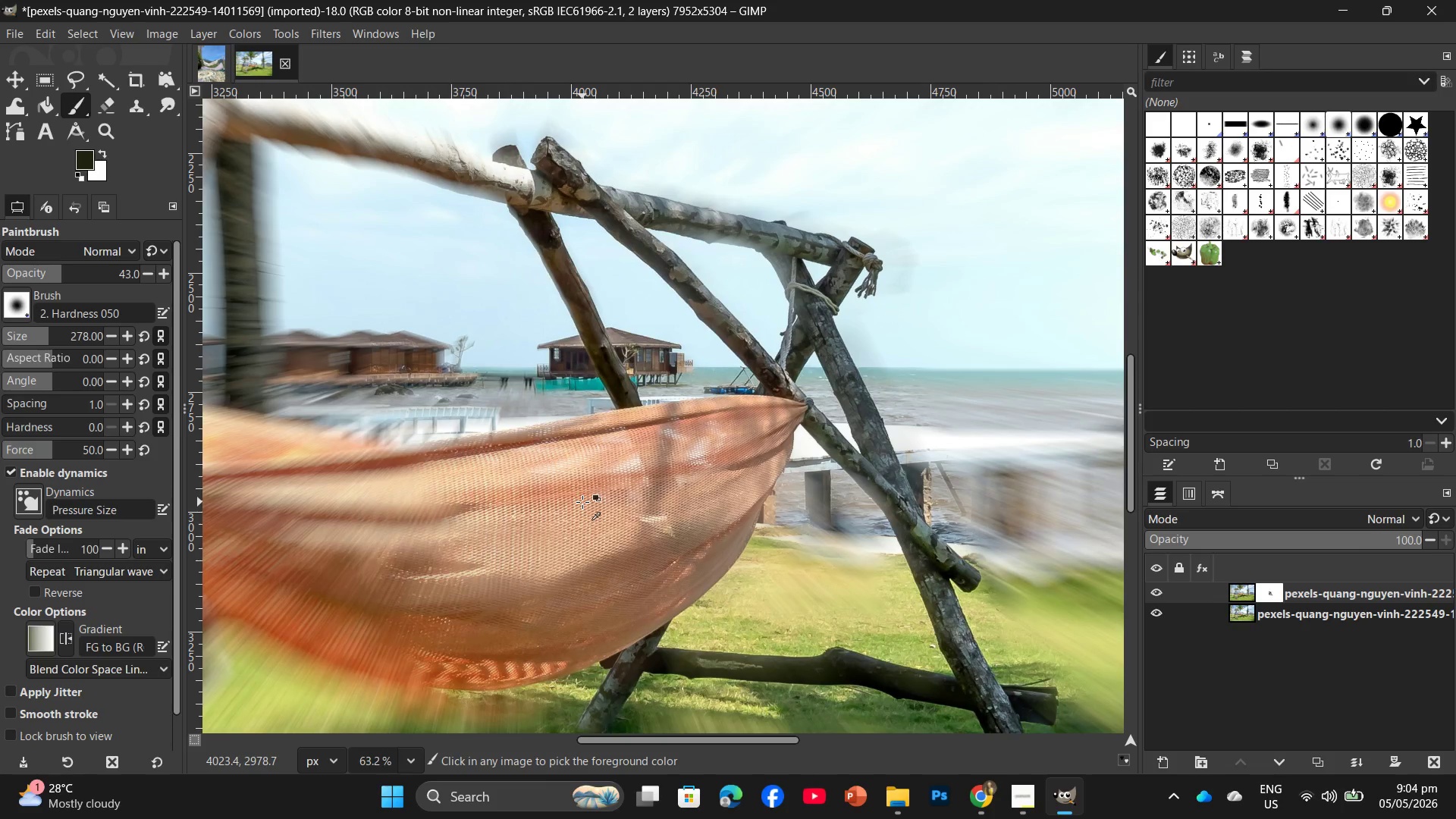 
key(Control+Z)
 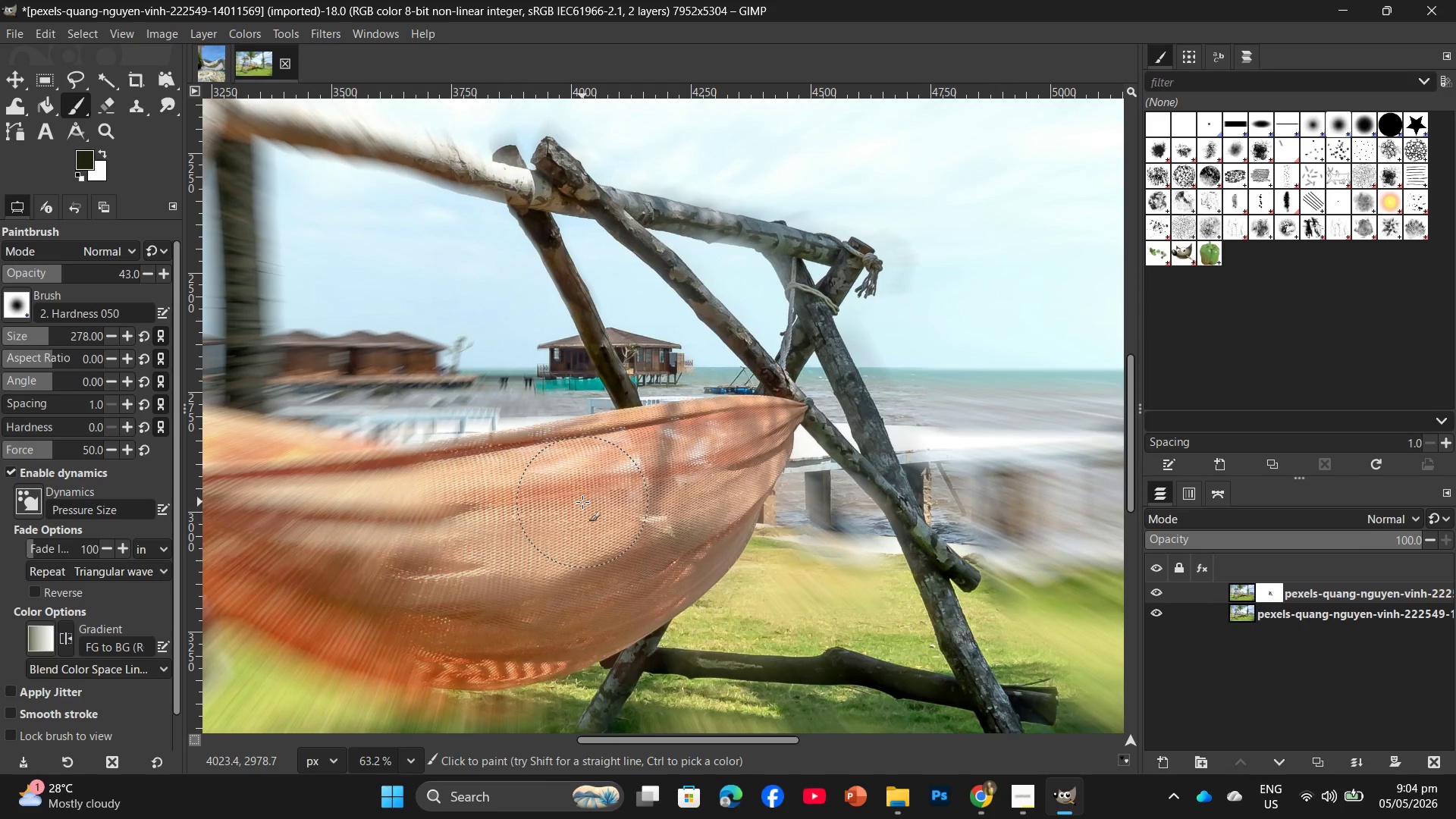 
key(Z)
 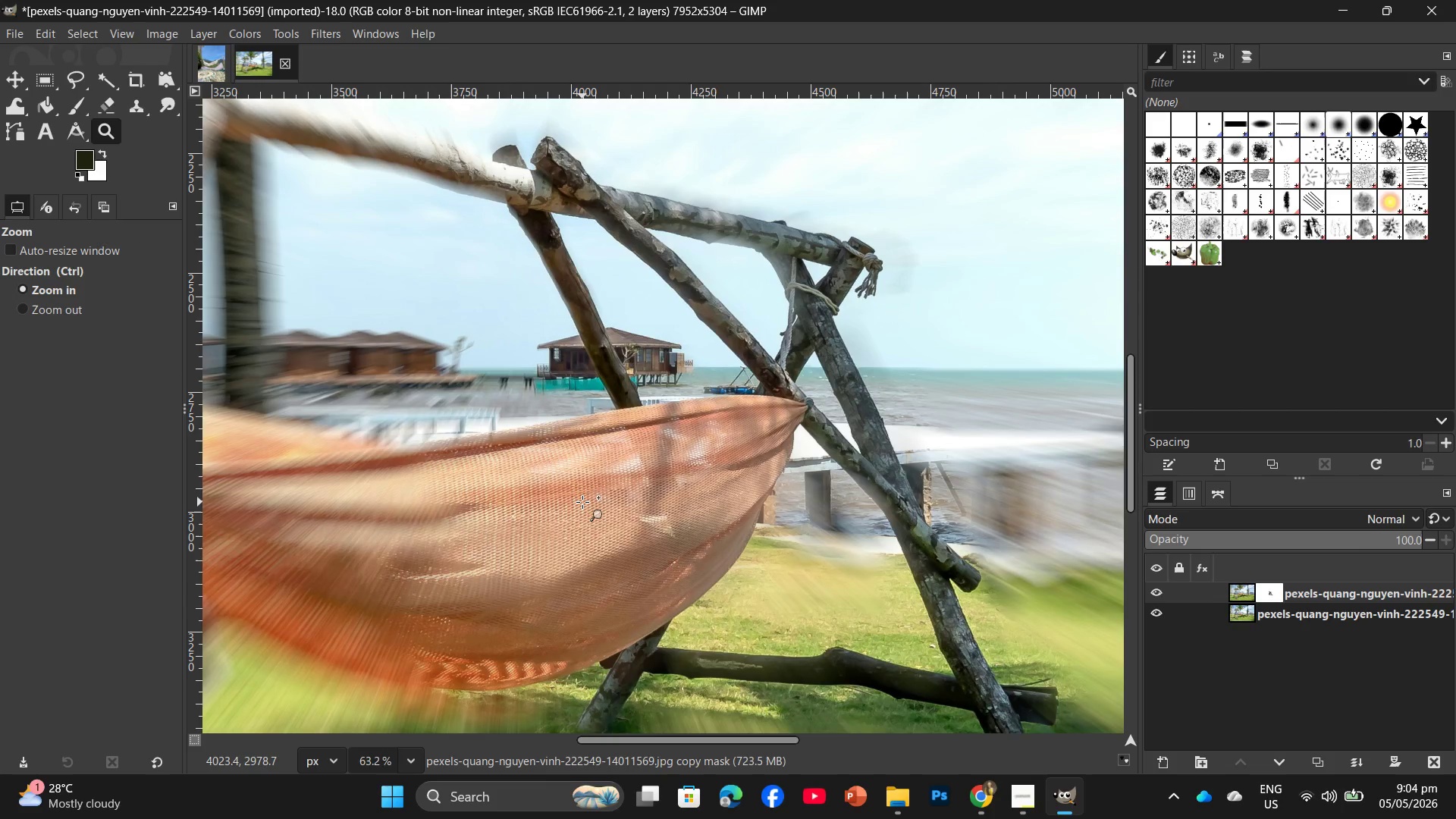 
key(Control+ControlLeft)
 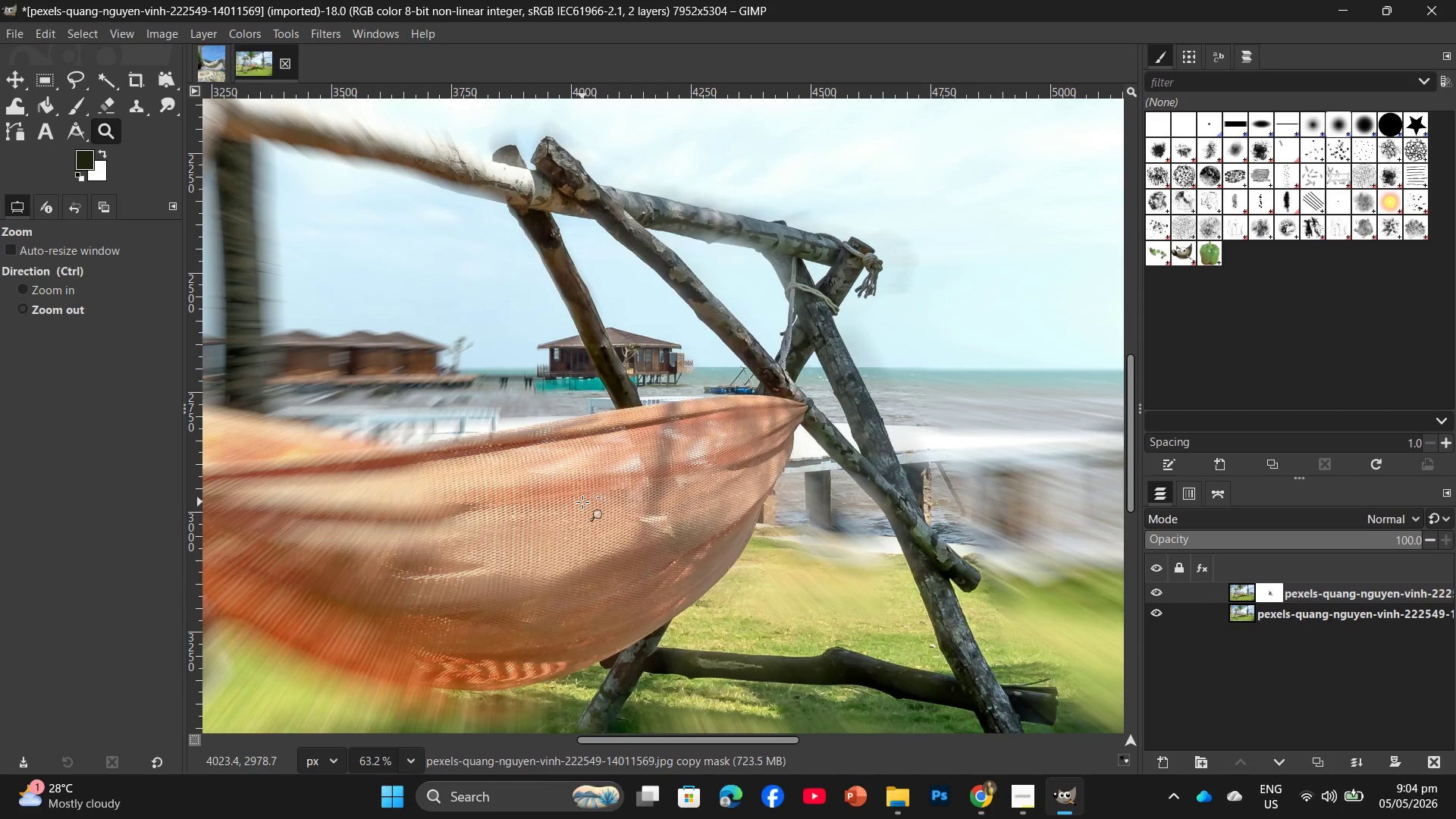 
key(Control+Z)
 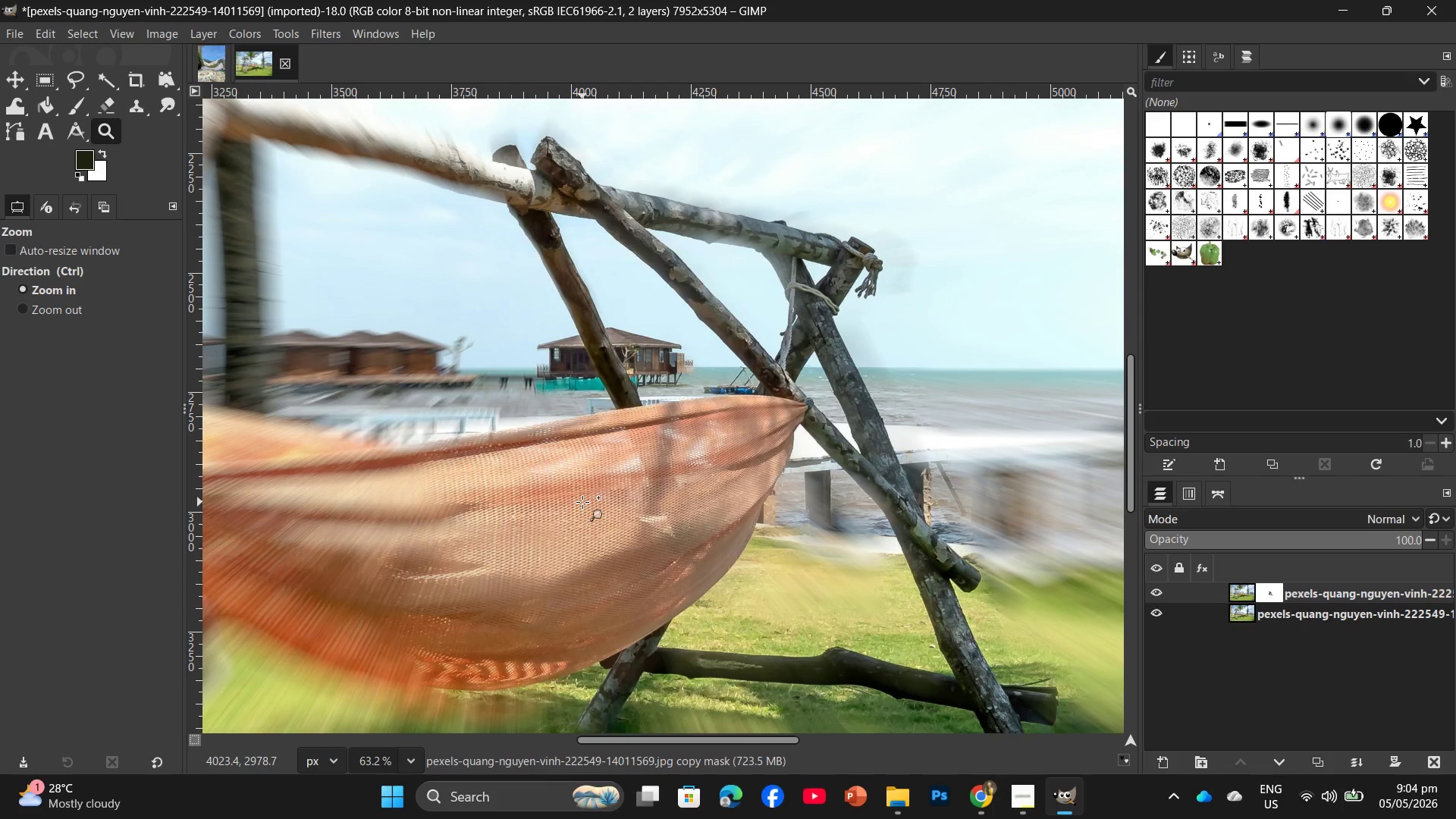 
hold_key(key=Space, duration=1.5)
 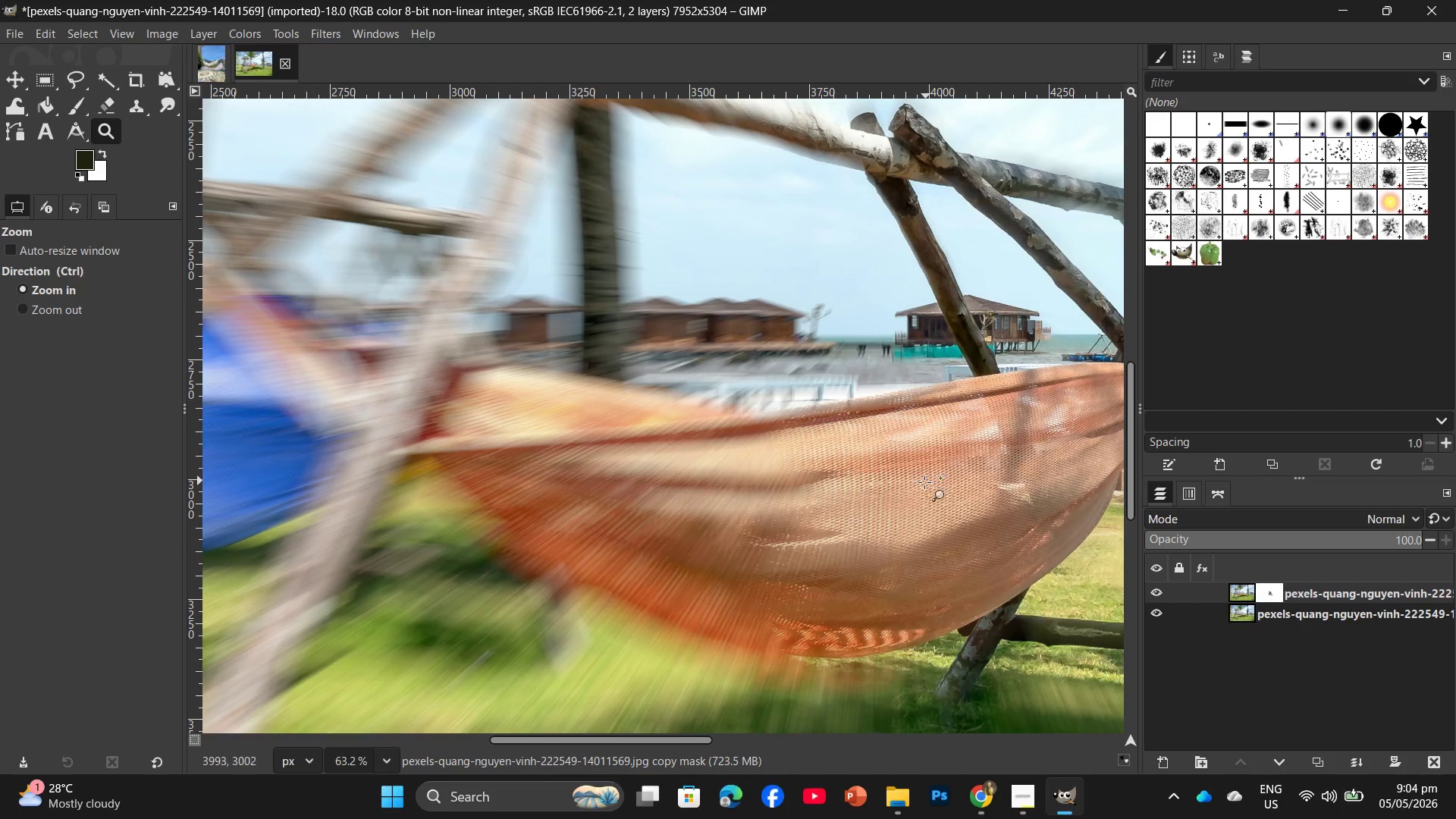 
left_click_drag(start_coordinate=[582, 502], to_coordinate=[940, 469])
 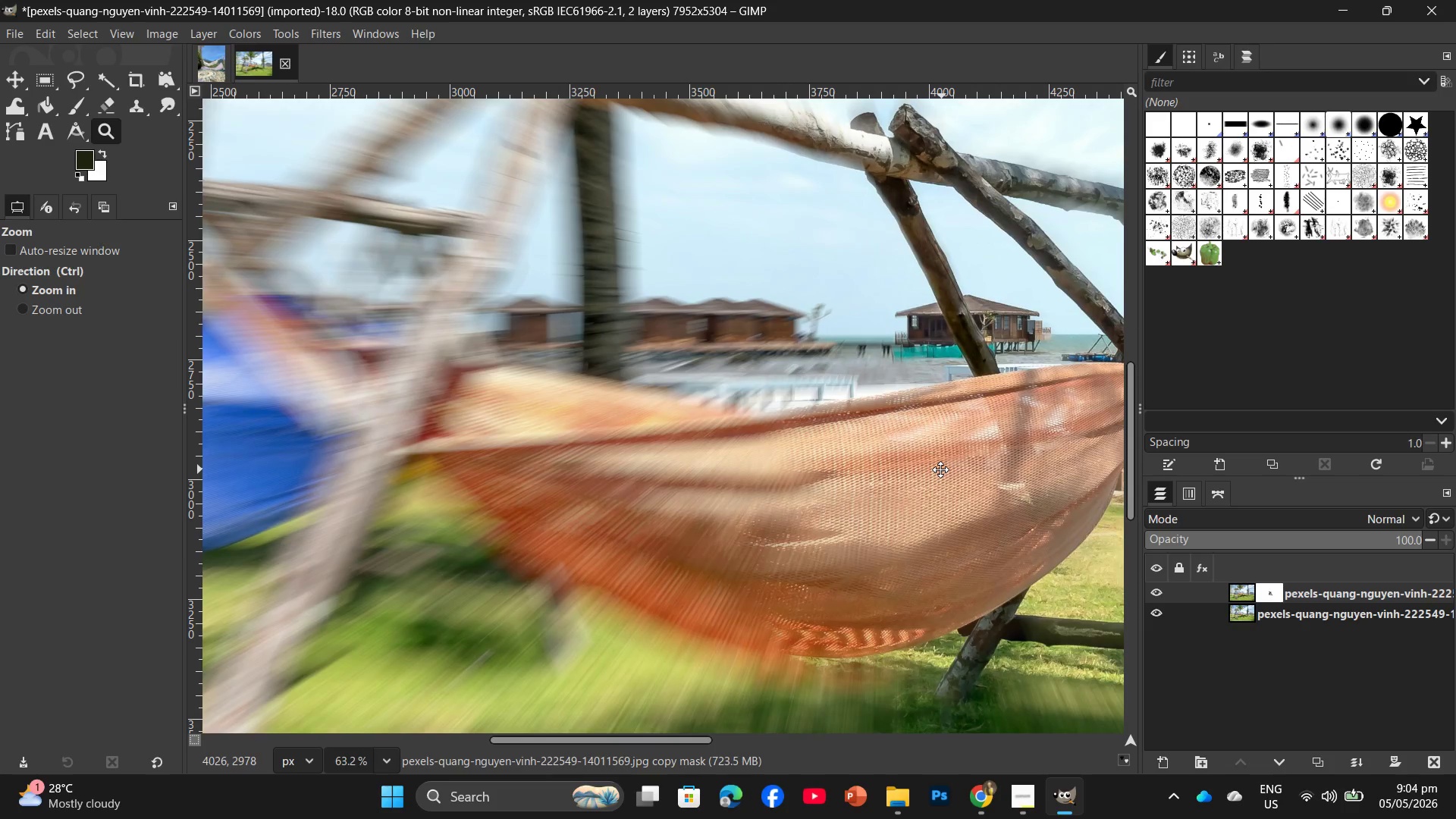 
key(Space)
 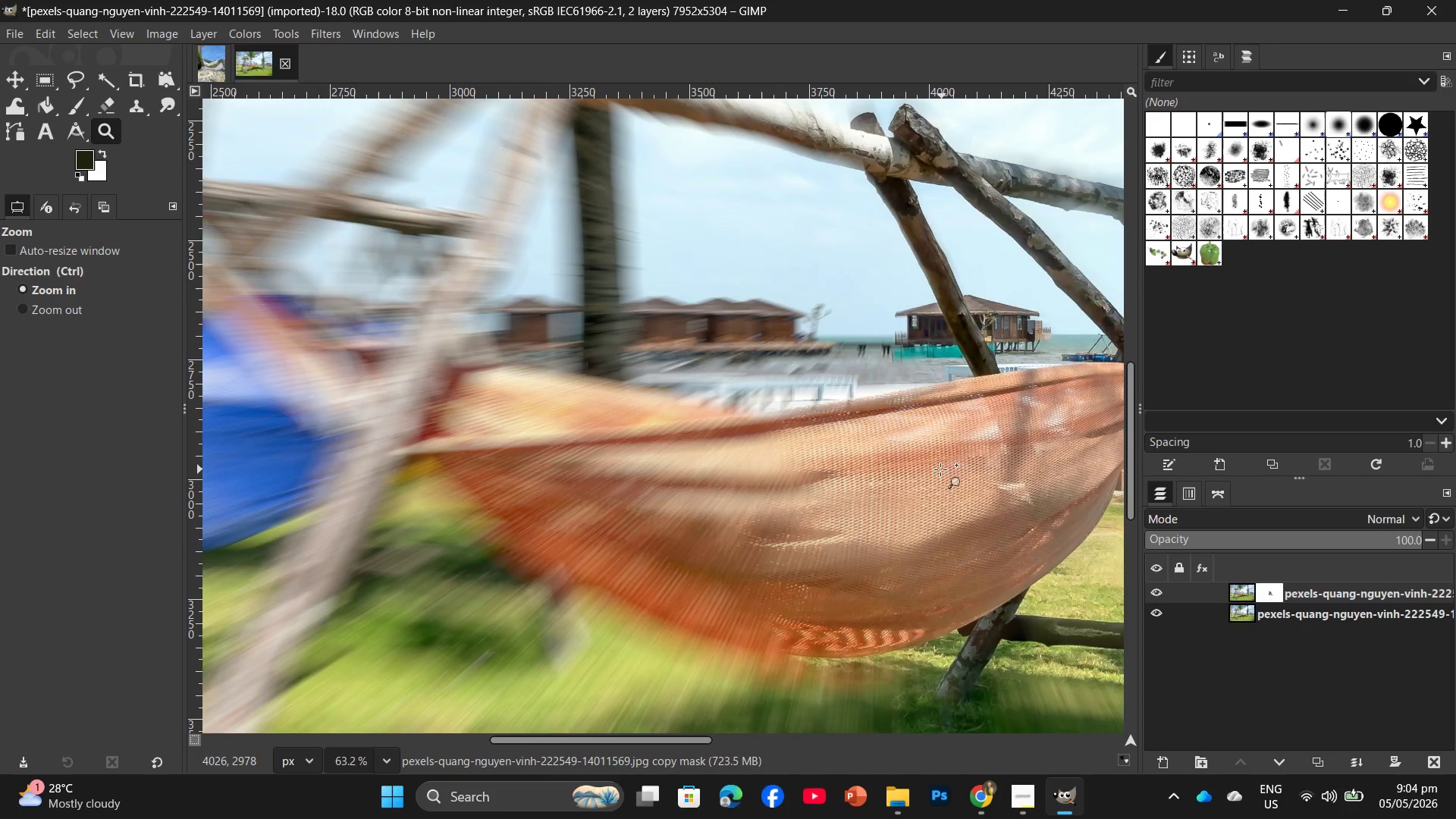 
key(Space)
 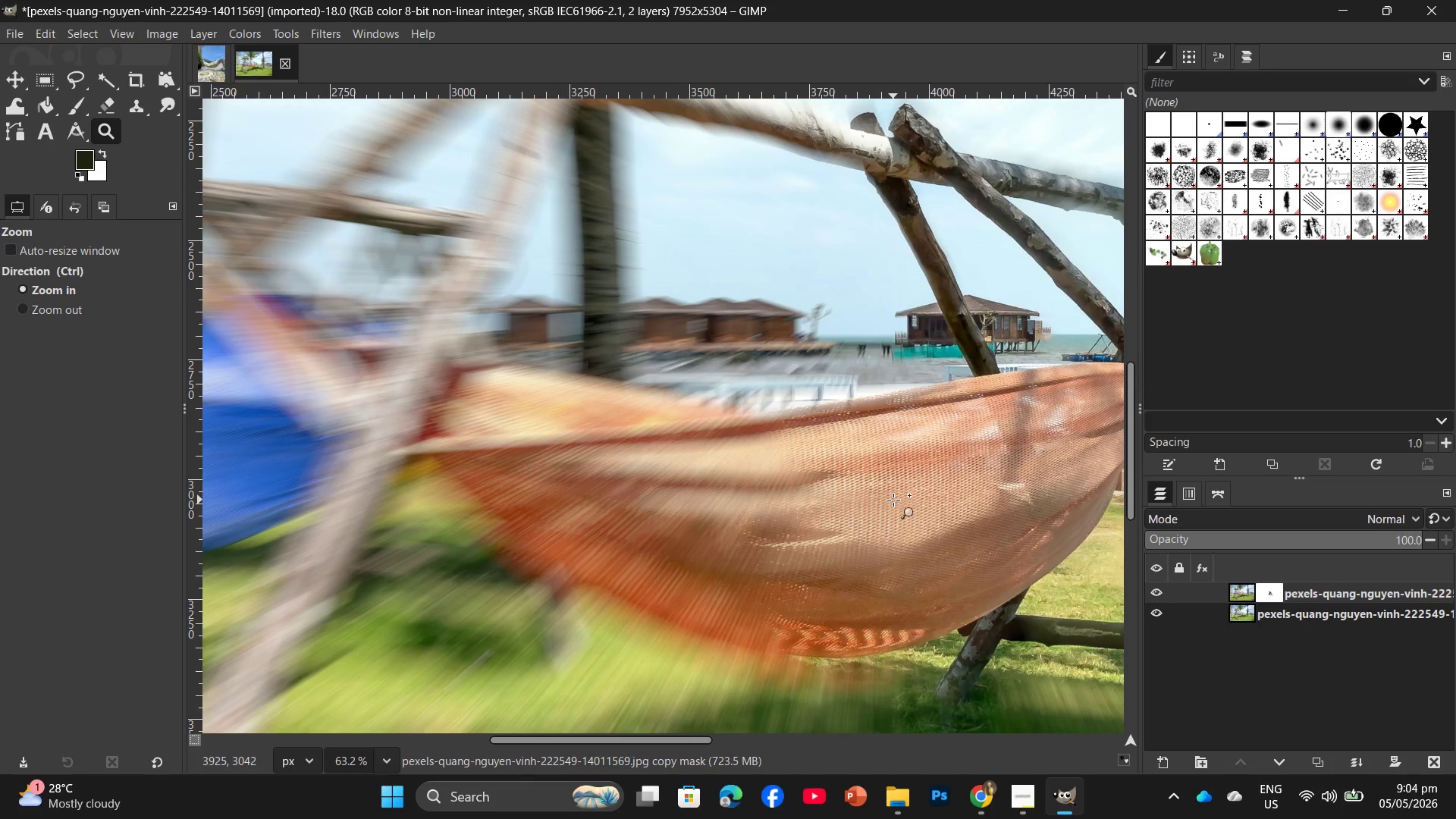 
wait(6.2)
 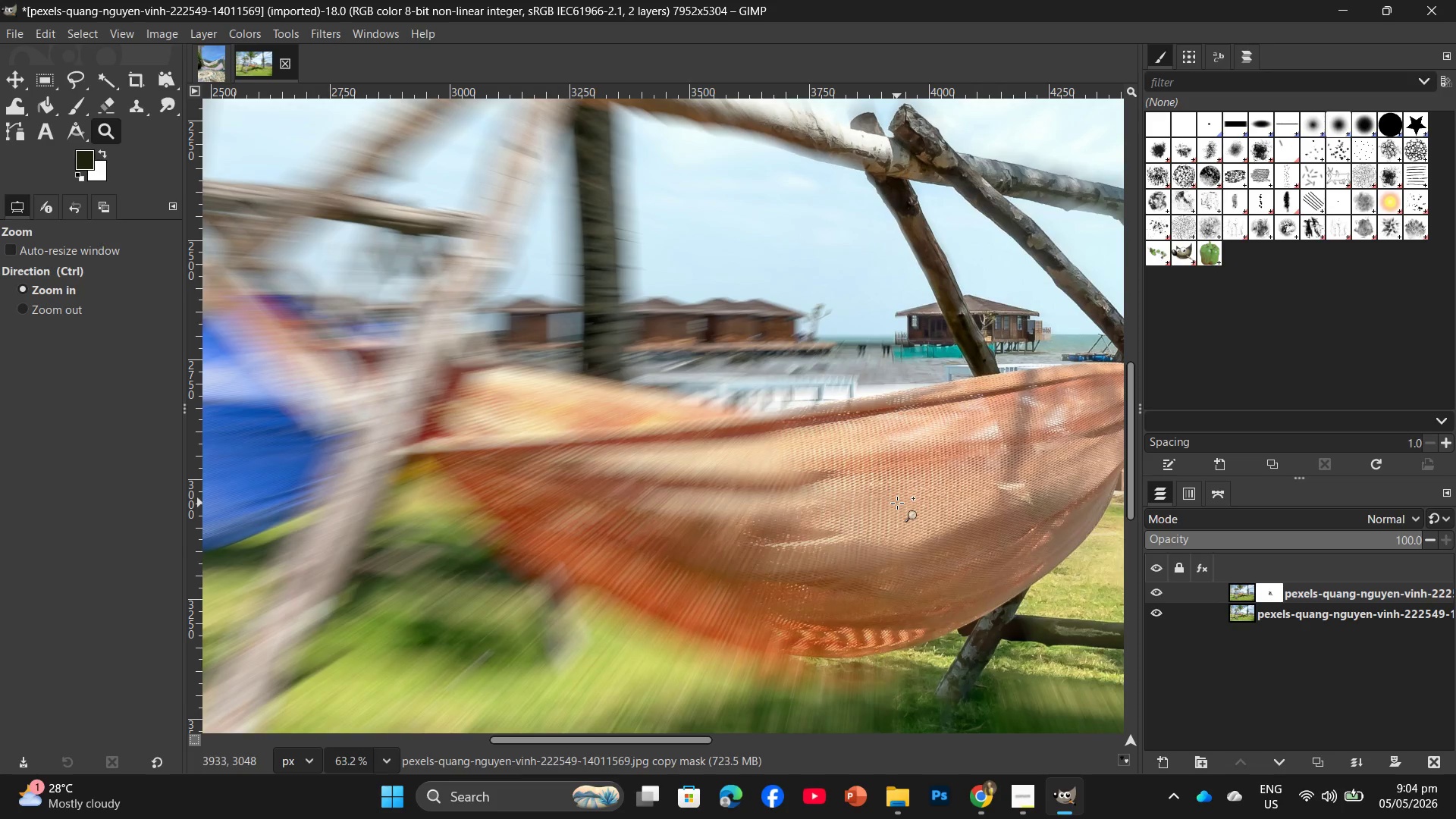 
hold_key(key=ControlLeft, duration=0.61)
scroll: coordinate [885, 510], scroll_direction: down, amount: 3.0
 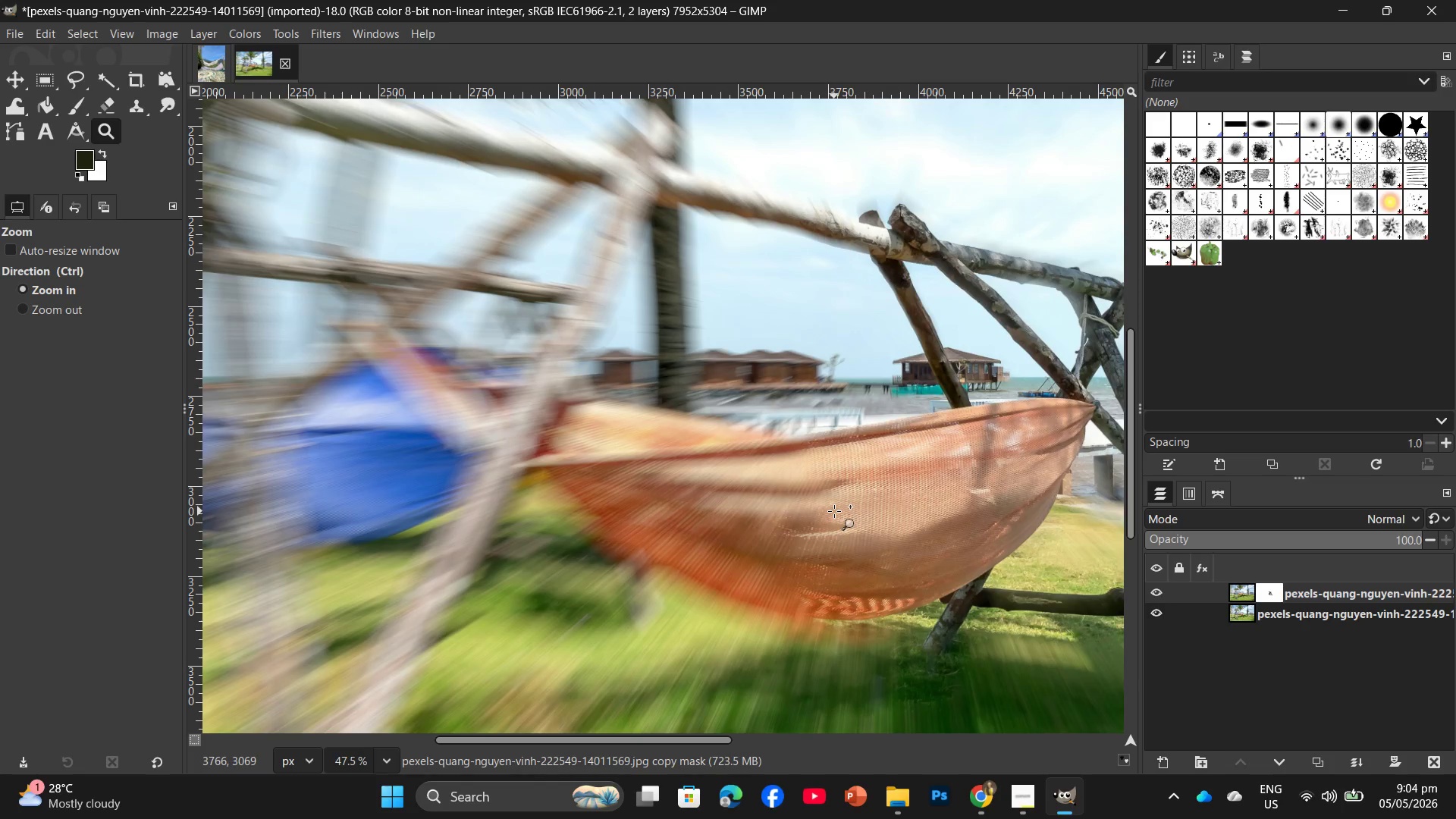 
left_click_drag(start_coordinate=[843, 508], to_coordinate=[764, 521])
 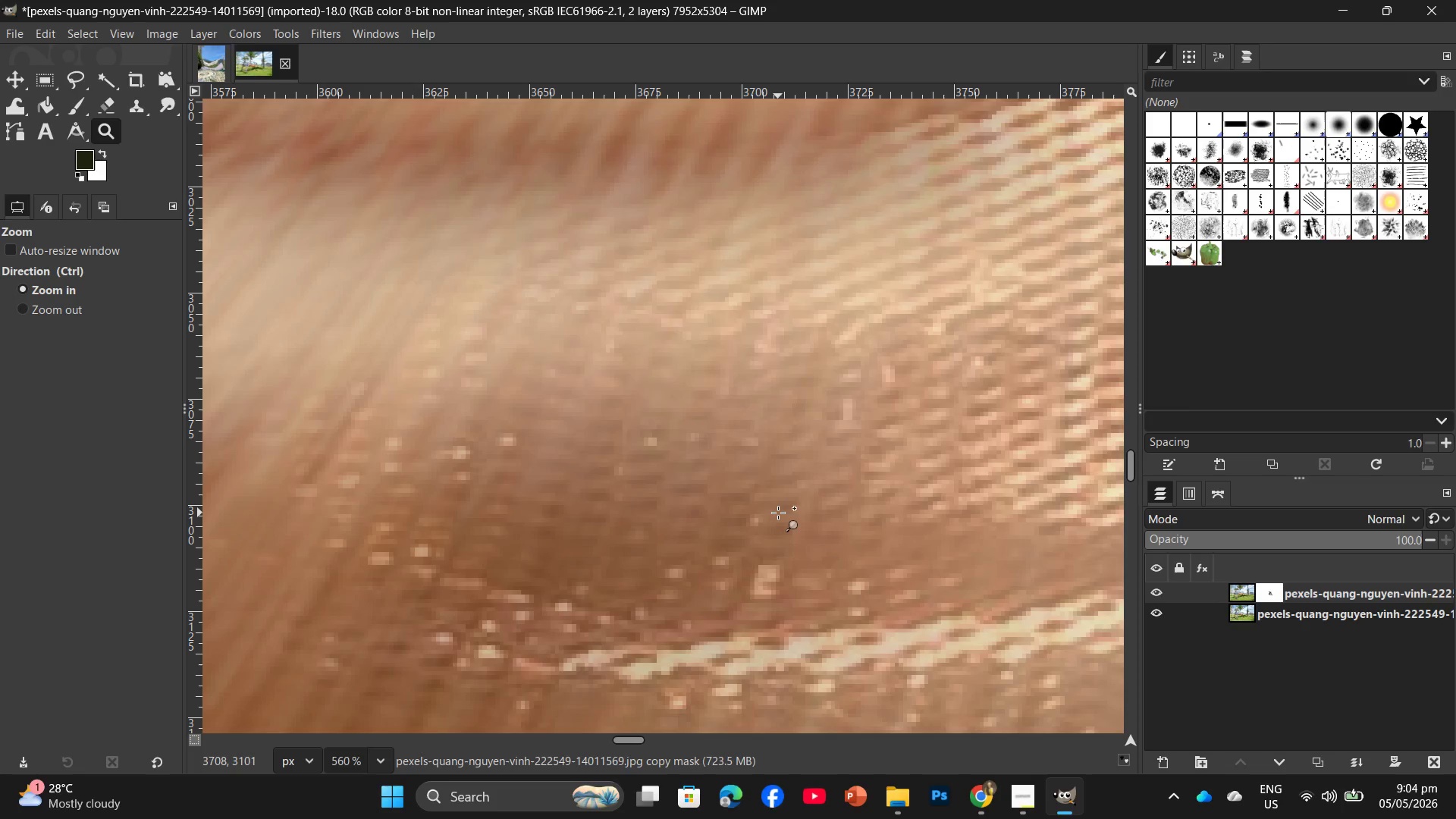 
key(Control+Z)
 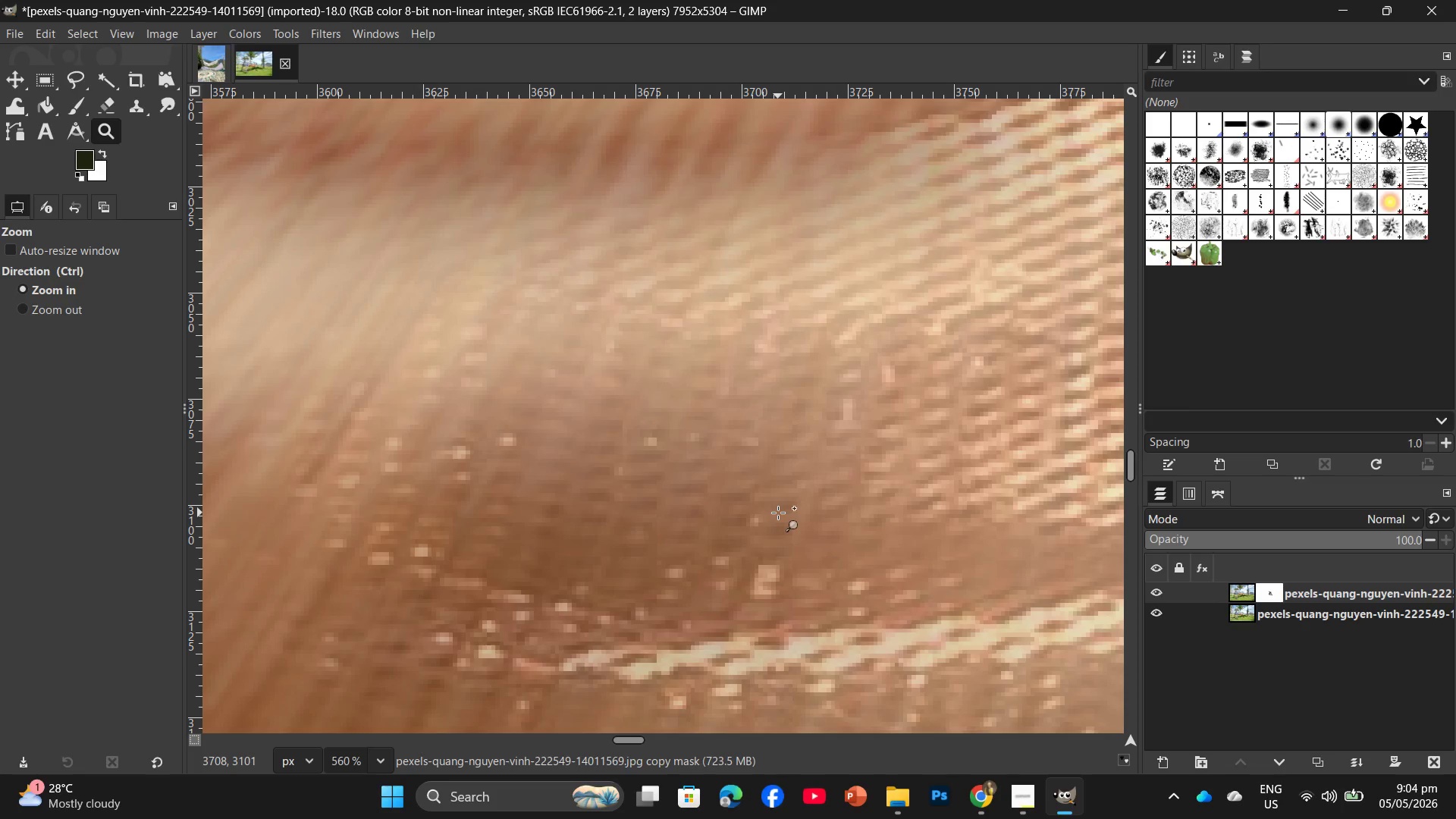 
key(Control+Z)
 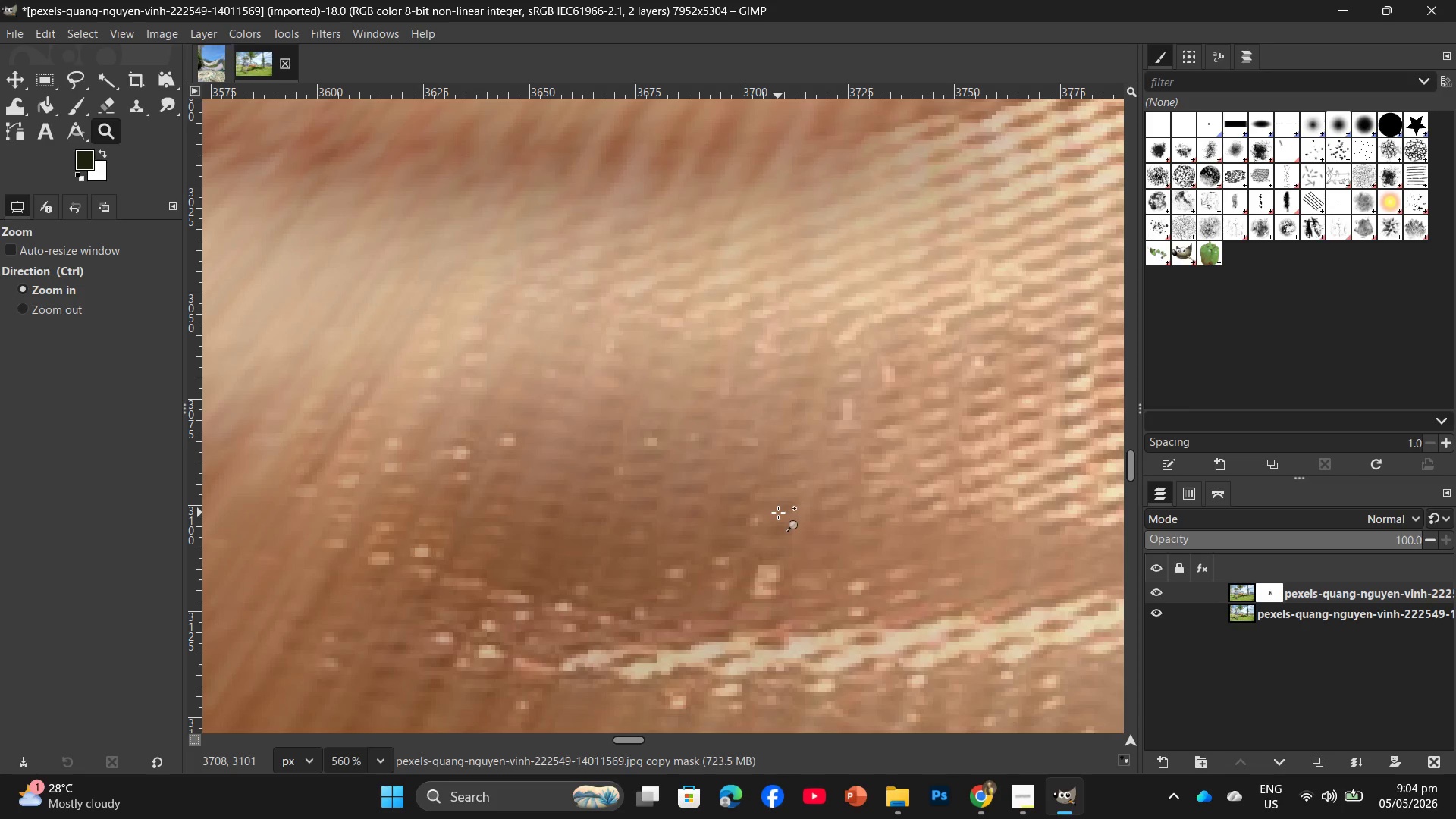 
key(Control+ControlLeft)
 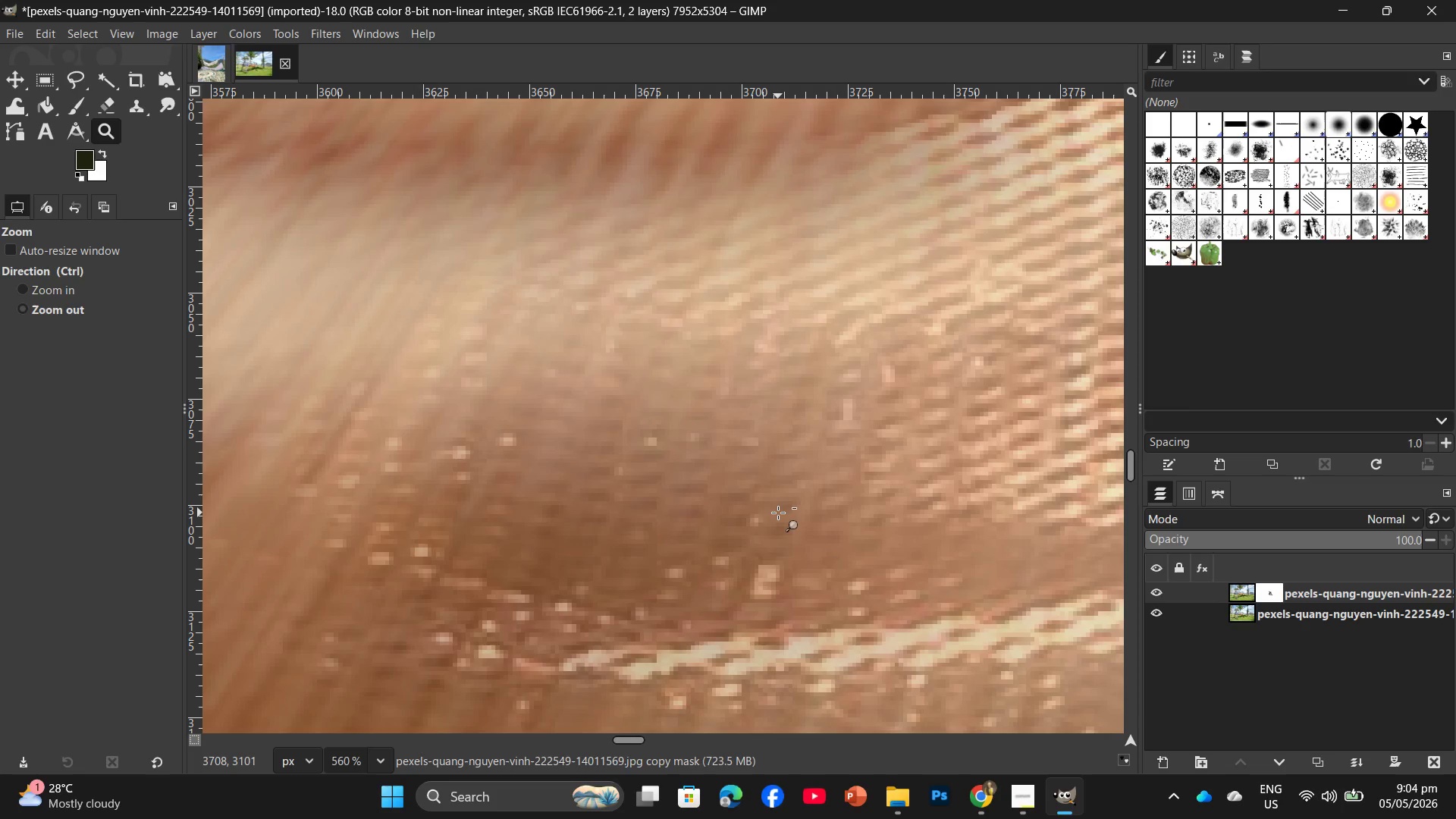 
key(Control+Z)
 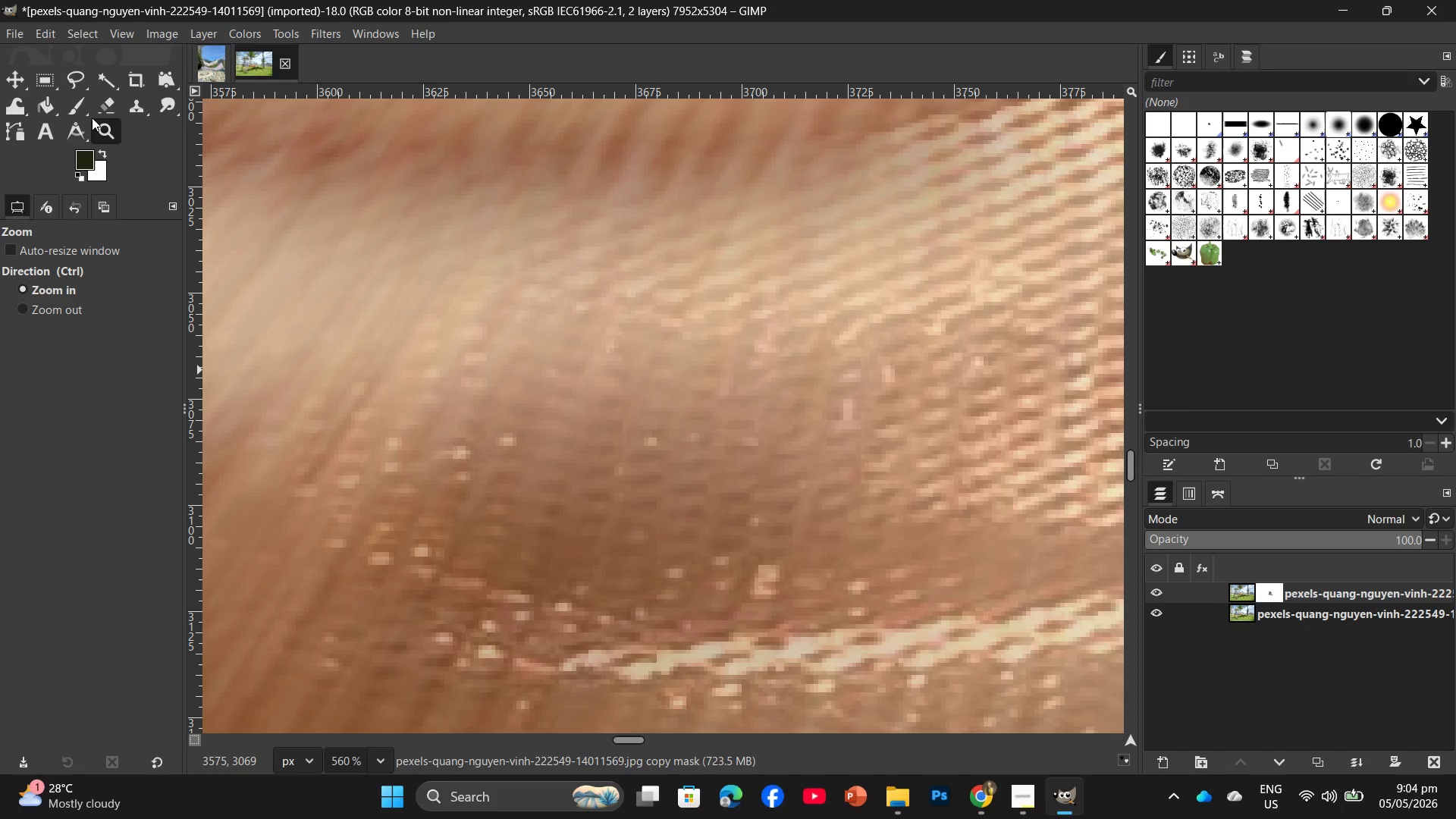 
left_click([78, 108])
 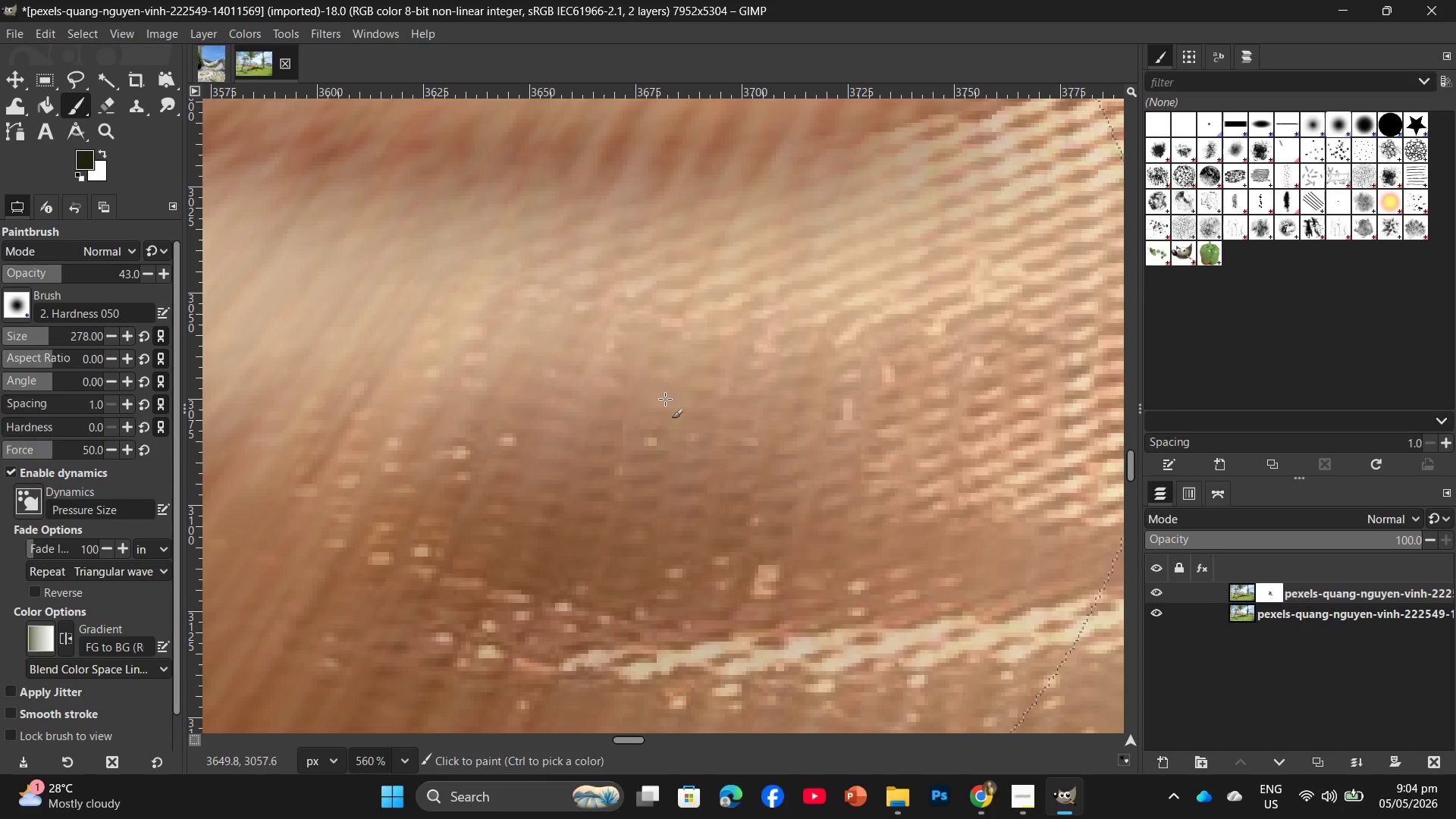 
hold_key(key=ControlLeft, duration=0.39)
 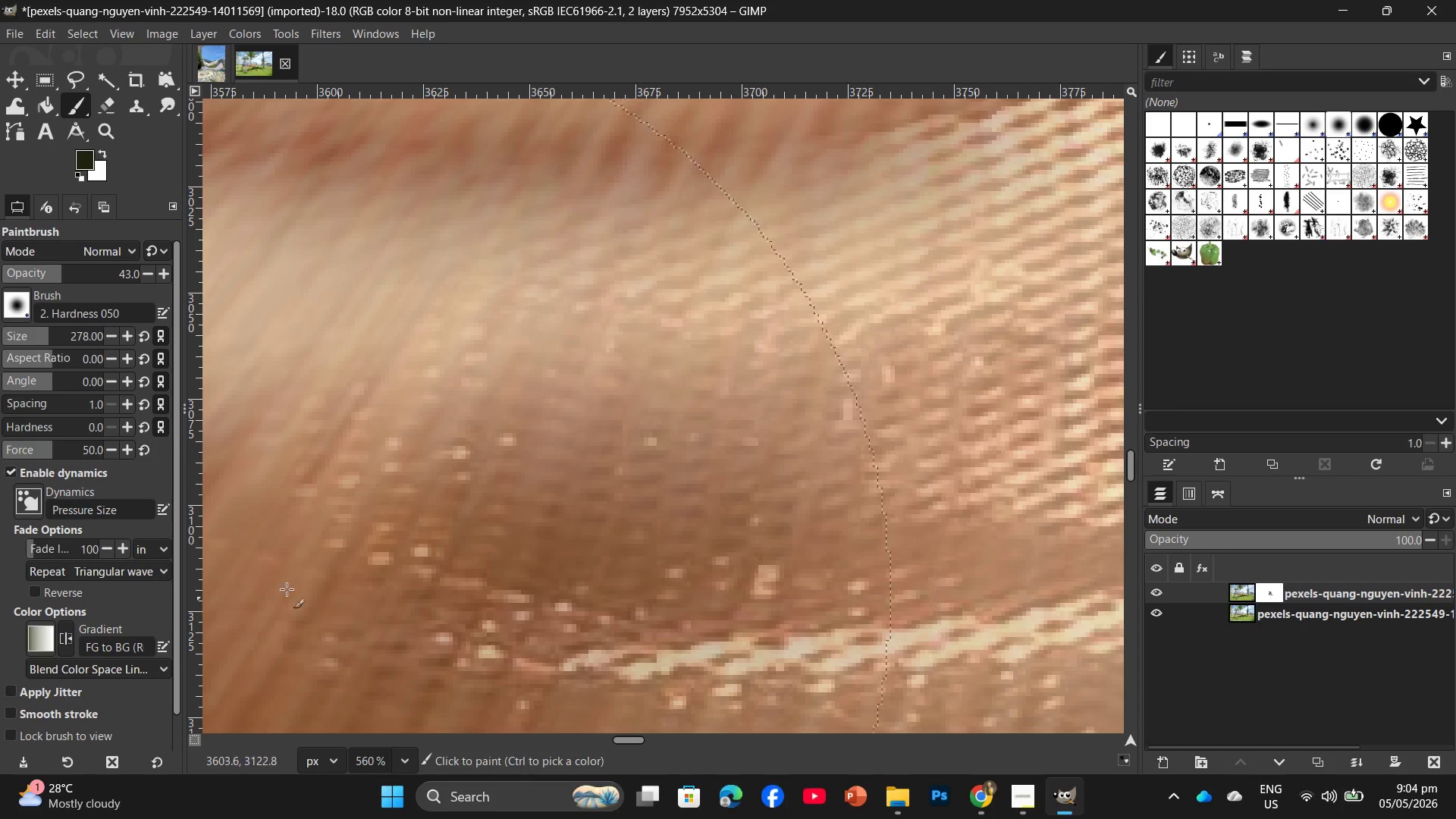 
scroll: coordinate [410, 547], scroll_direction: down, amount: 5.0
 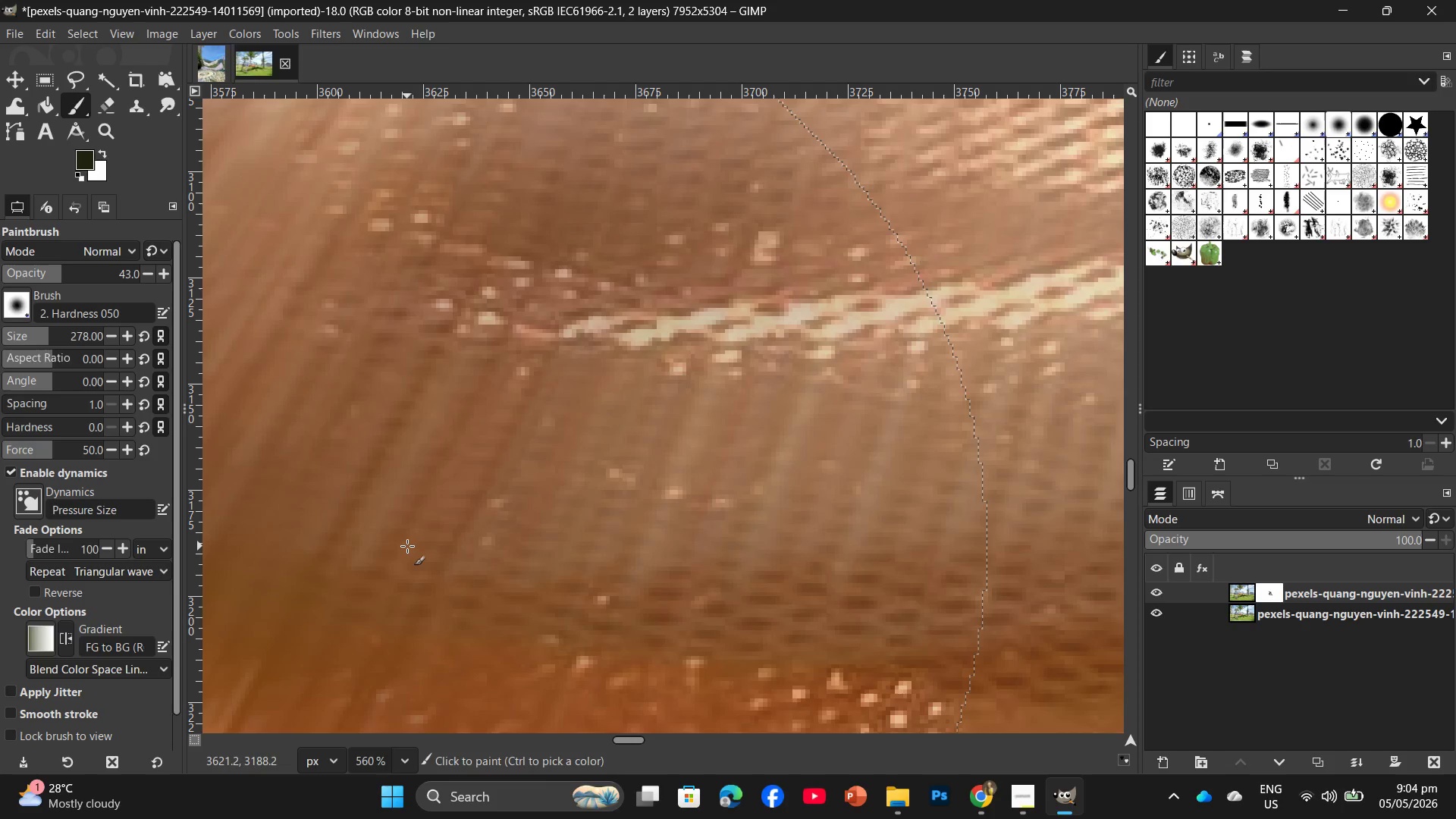 
hold_key(key=MetaLeft, duration=0.55)
 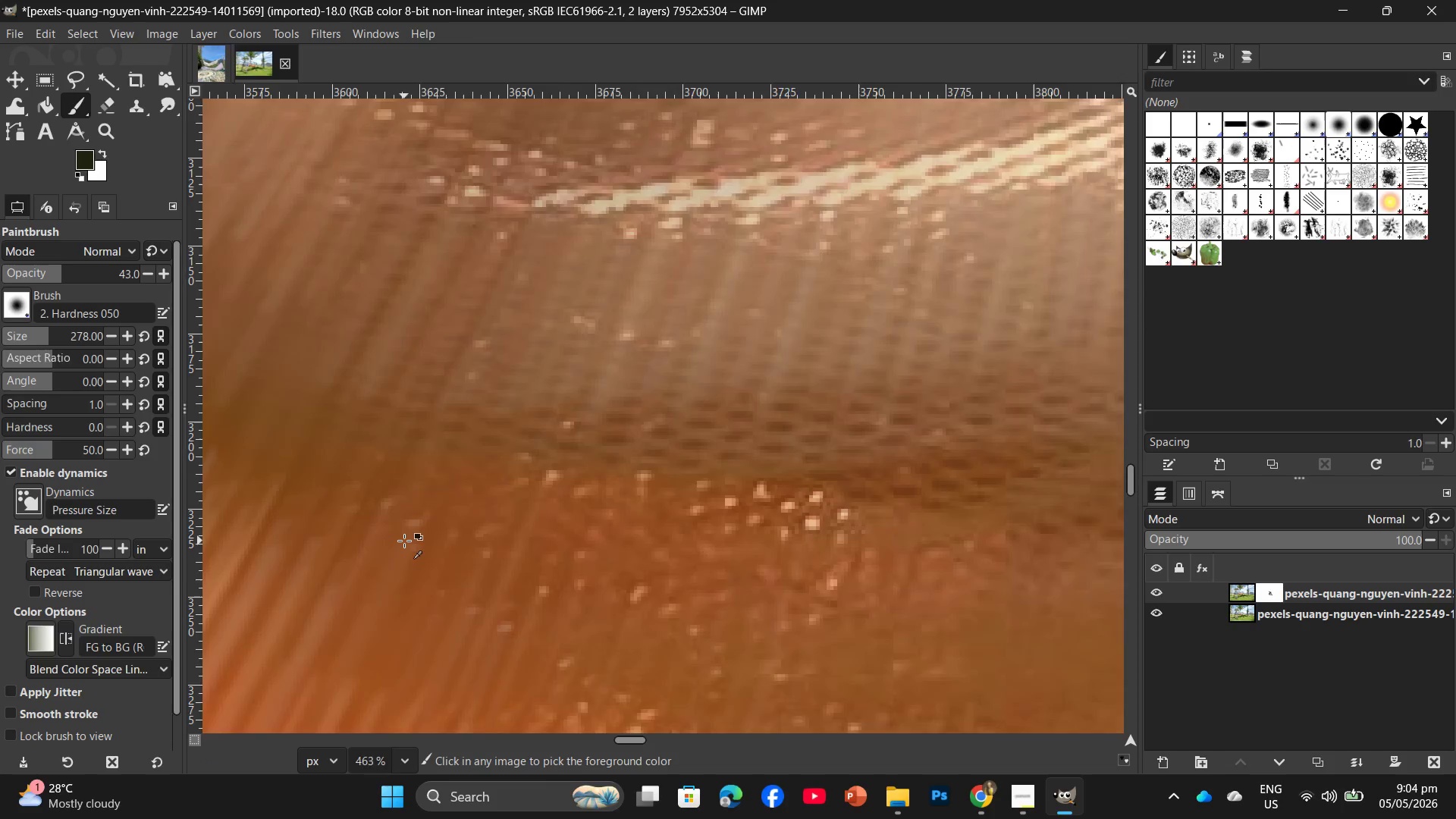 
hold_key(key=ControlLeft, duration=1.74)
 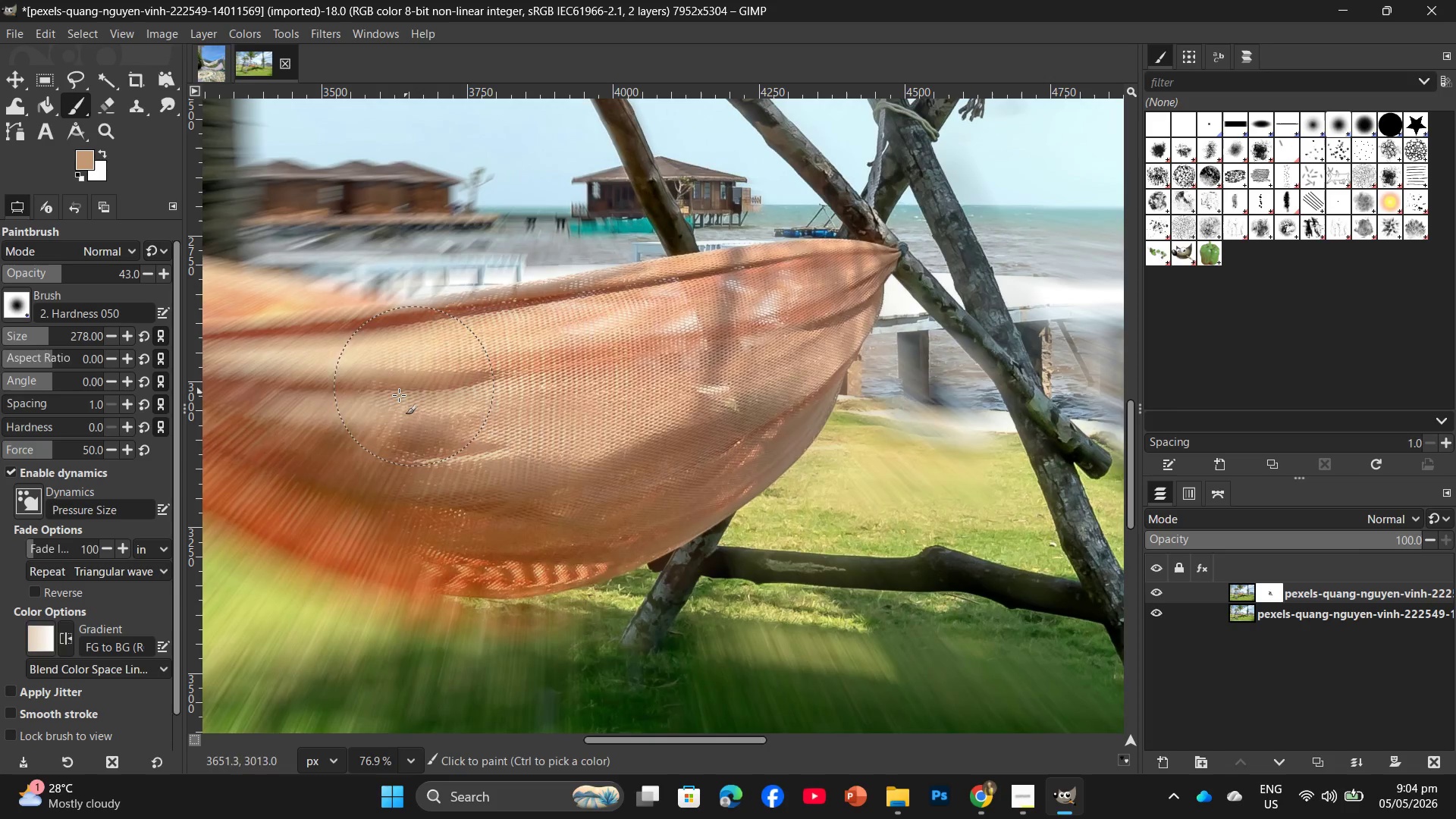 
scroll: coordinate [407, 546], scroll_direction: down, amount: 3.0
 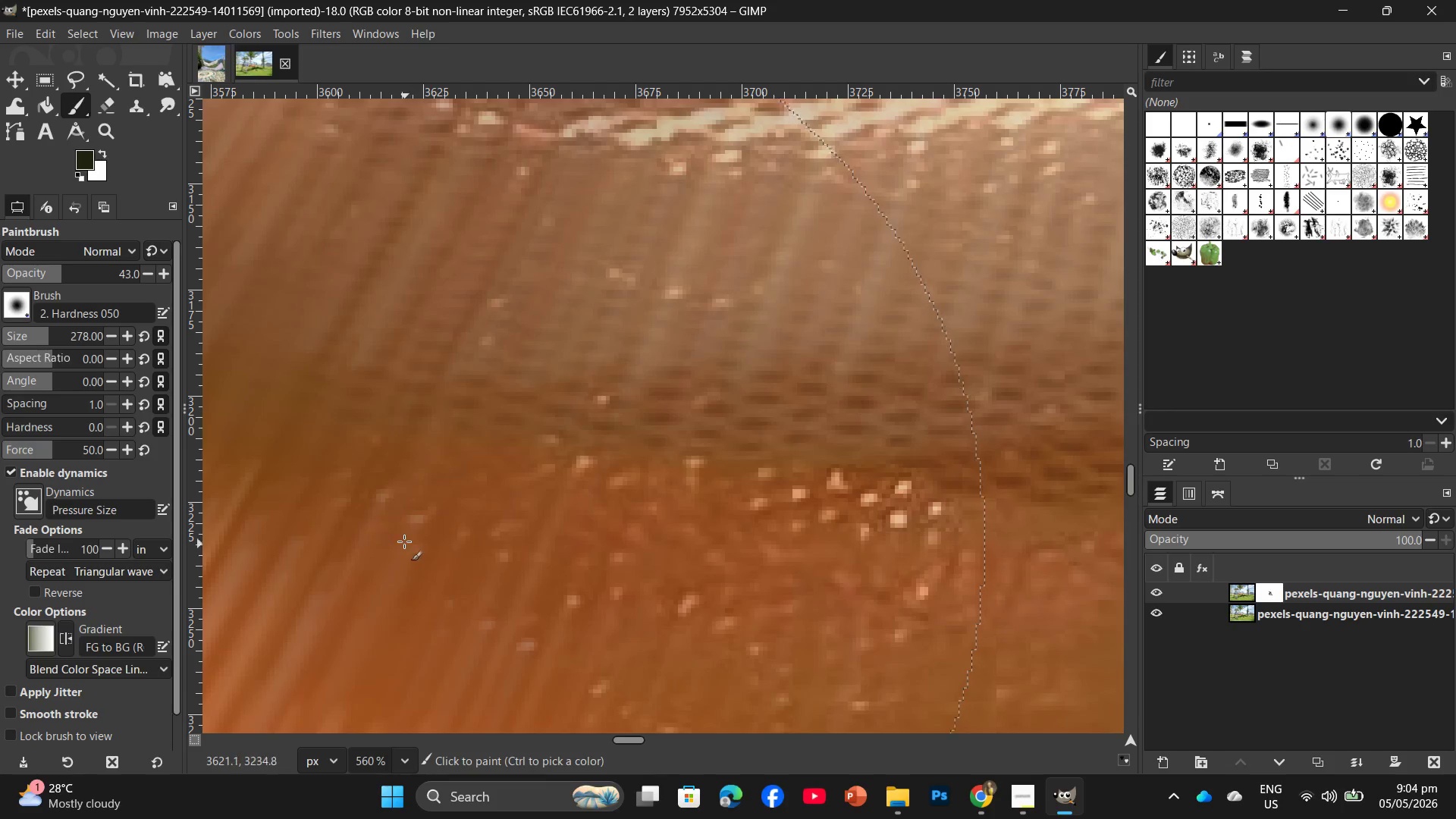 
left_click_drag(start_coordinate=[474, 449], to_coordinate=[419, 380])
 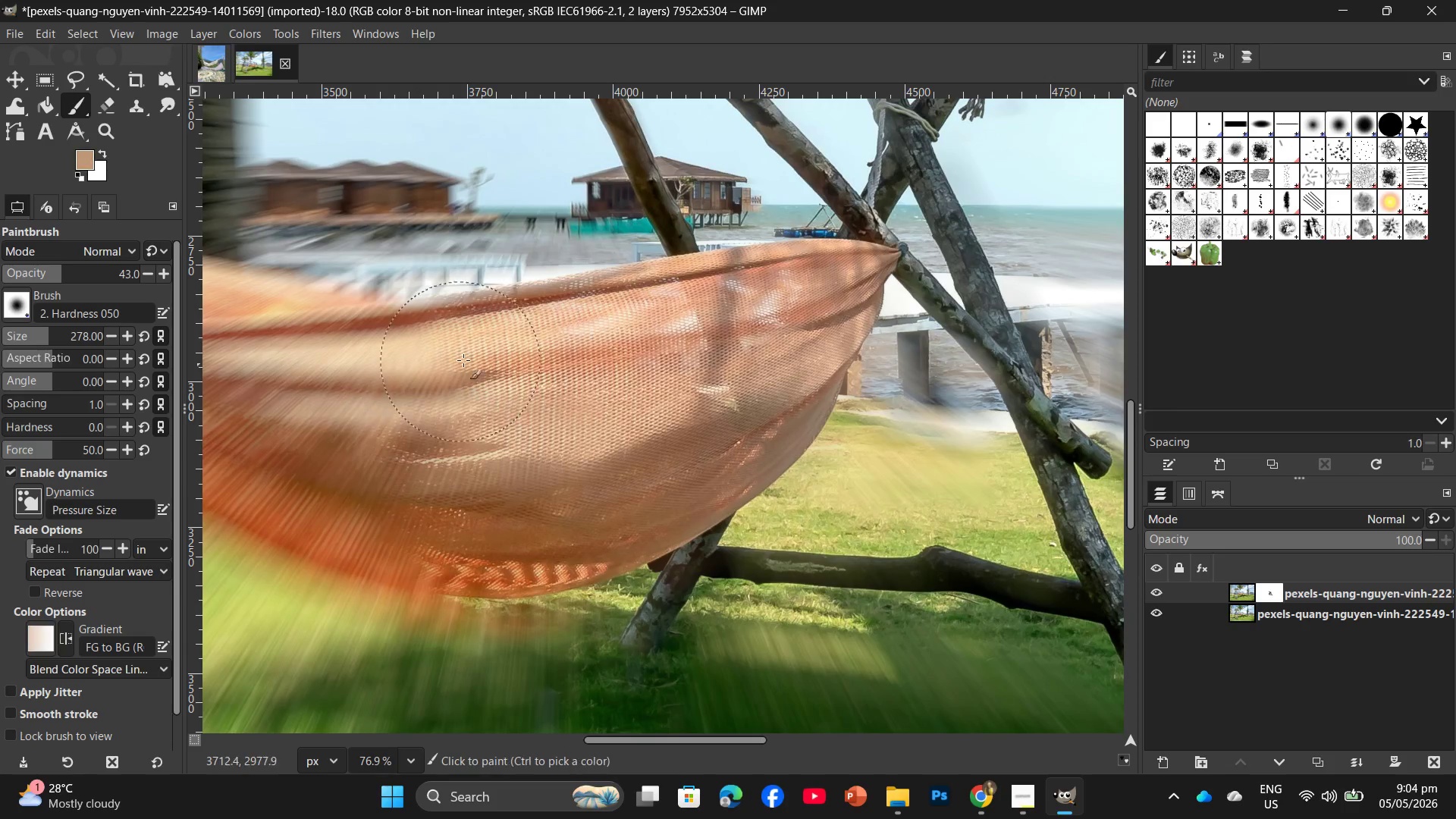 
scroll: coordinate [385, 506], scroll_direction: down, amount: 21.0
 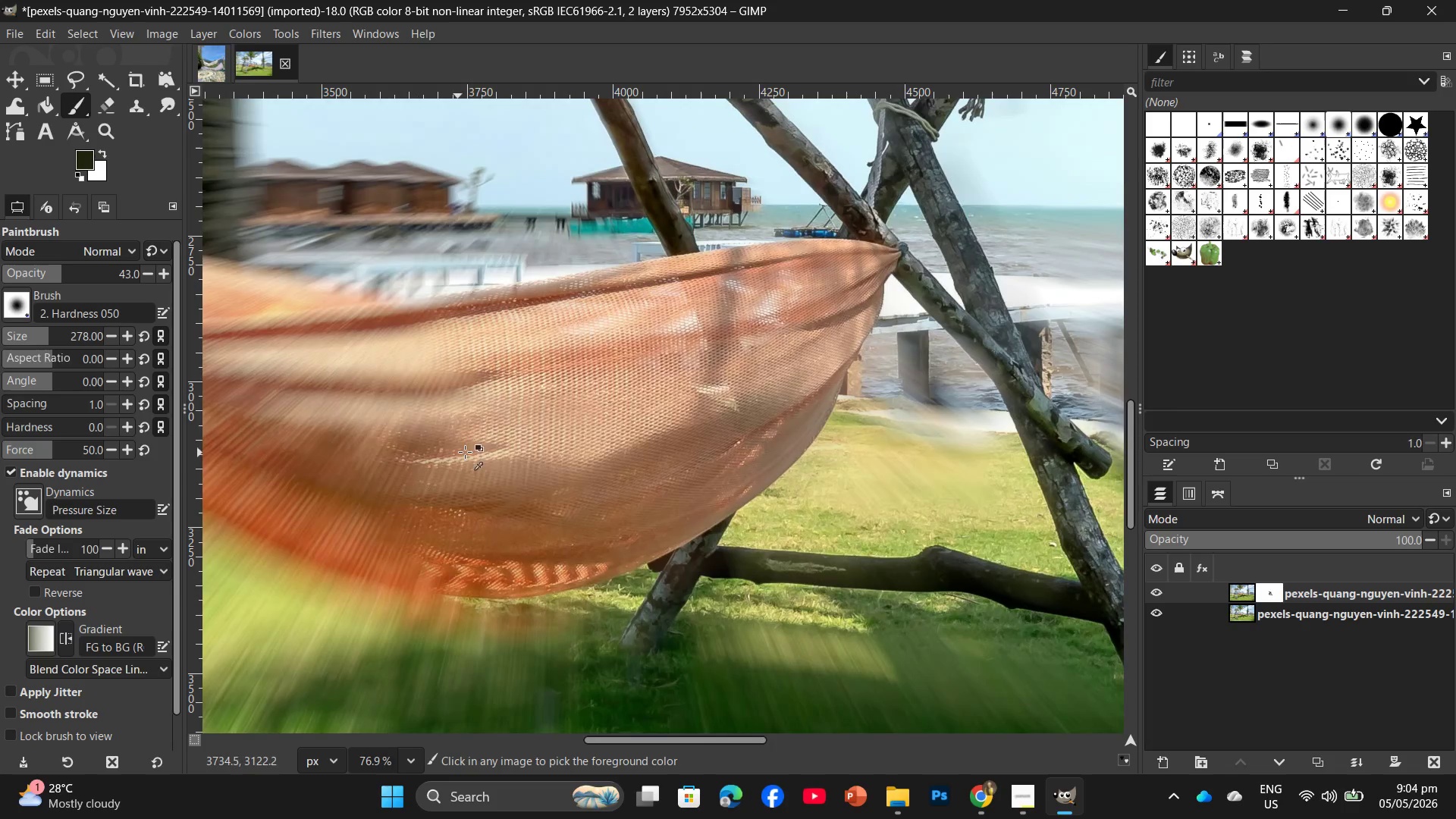 
left_click_drag(start_coordinate=[463, 360], to_coordinate=[399, 395])
 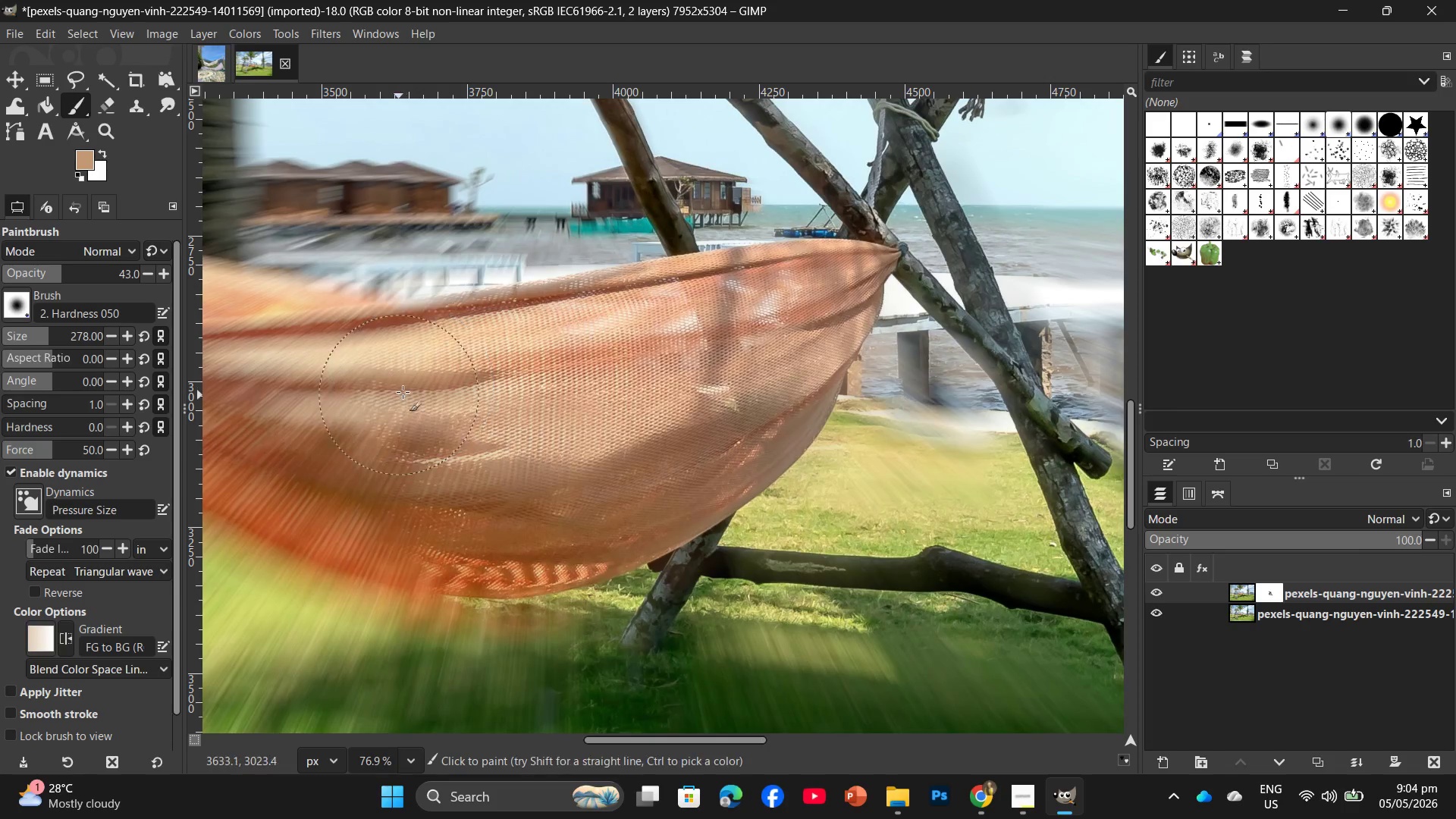 
left_click_drag(start_coordinate=[406, 386], to_coordinate=[279, 453])
 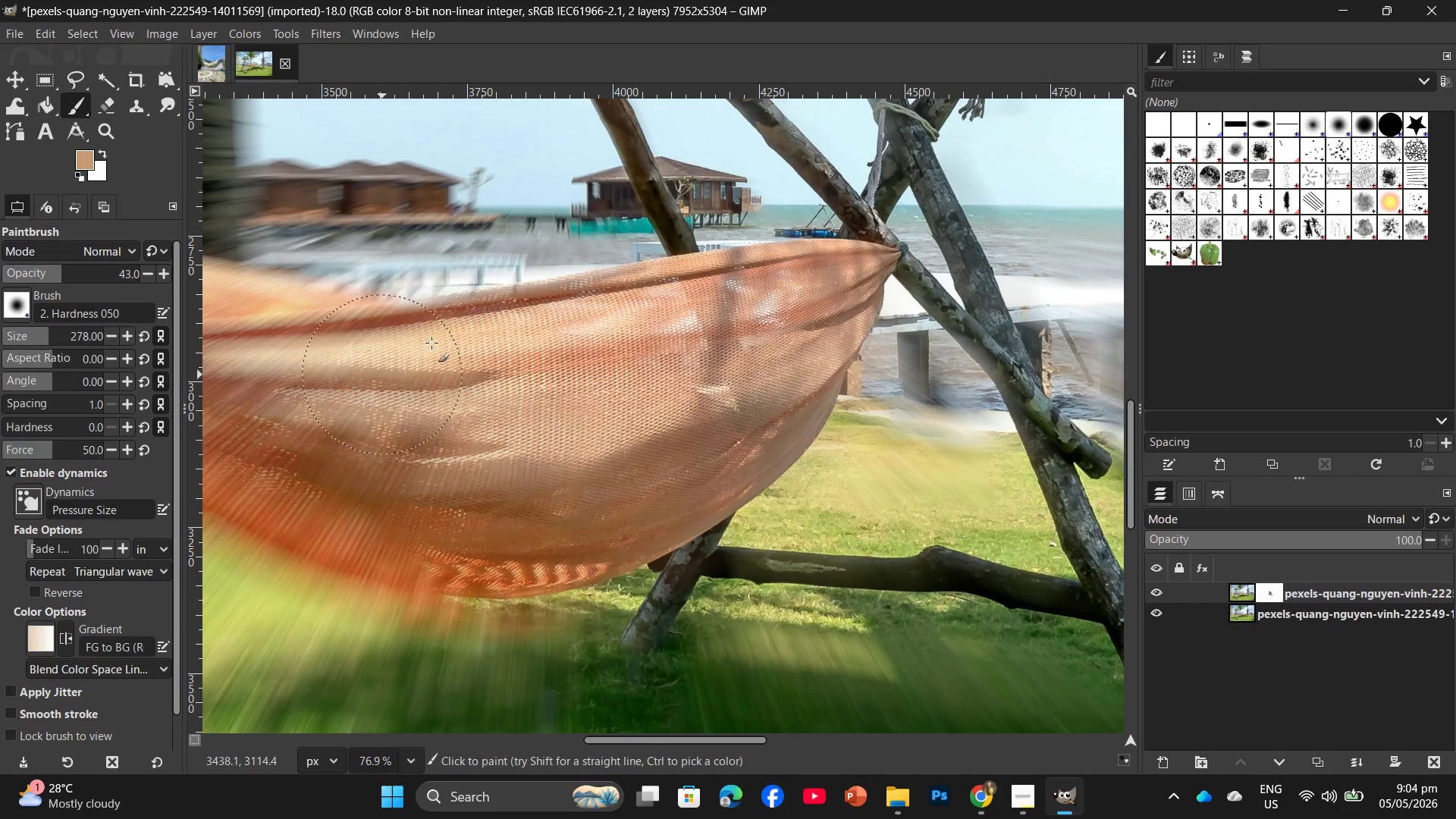 
left_click_drag(start_coordinate=[448, 333], to_coordinate=[378, 382])
 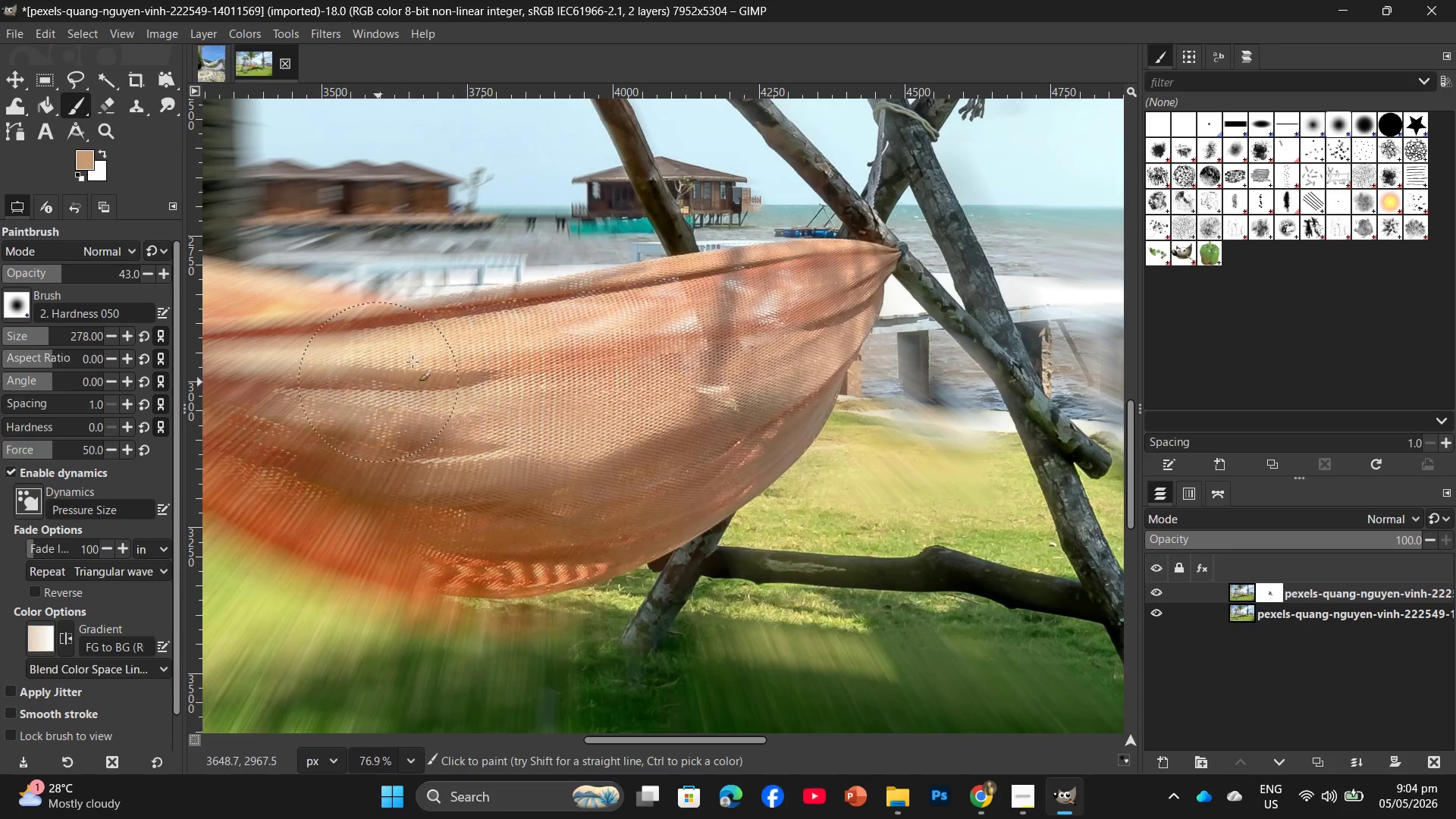 
left_click_drag(start_coordinate=[541, 356], to_coordinate=[588, 391])
 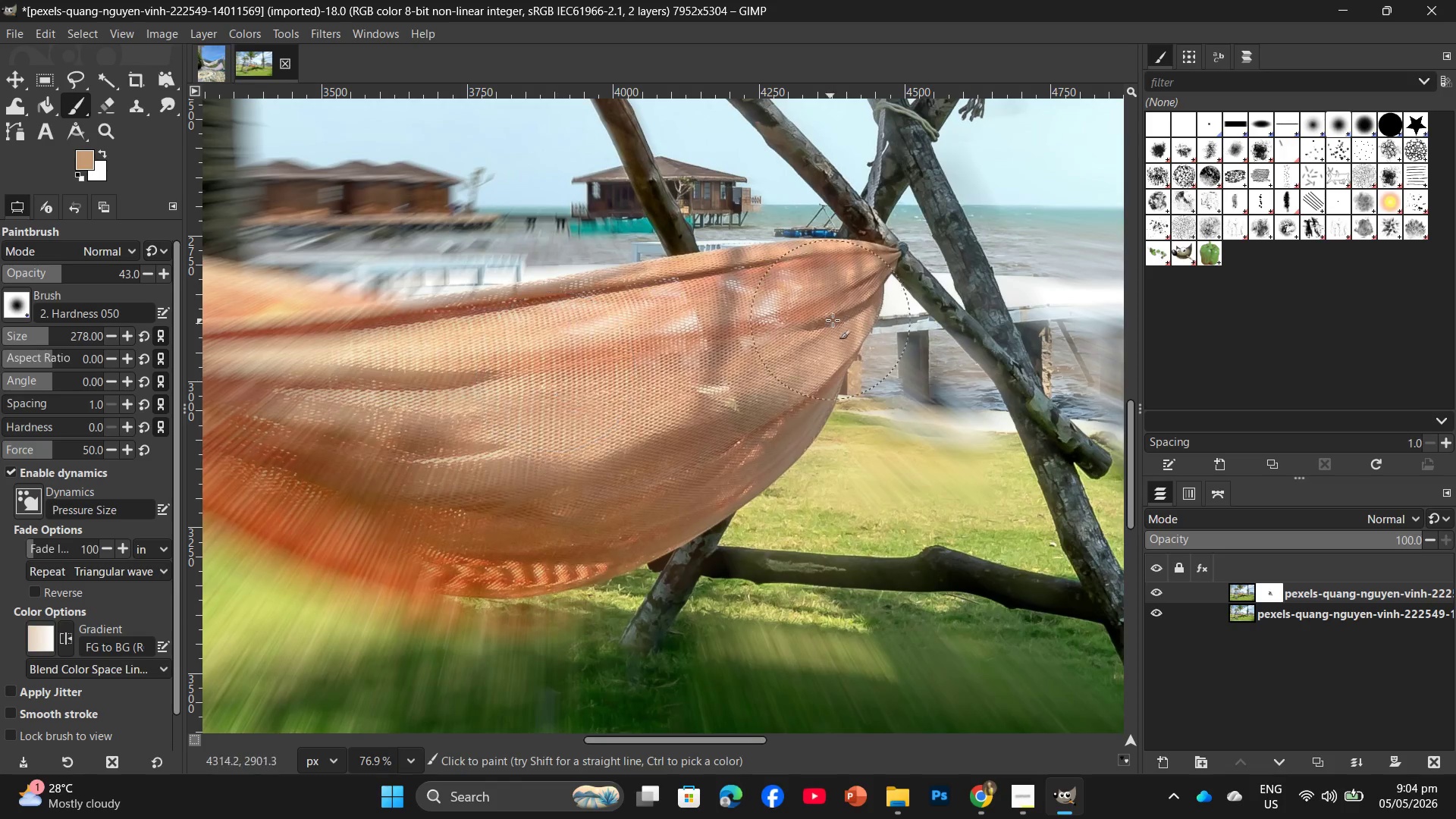 
left_click_drag(start_coordinate=[833, 320], to_coordinate=[836, 318])
 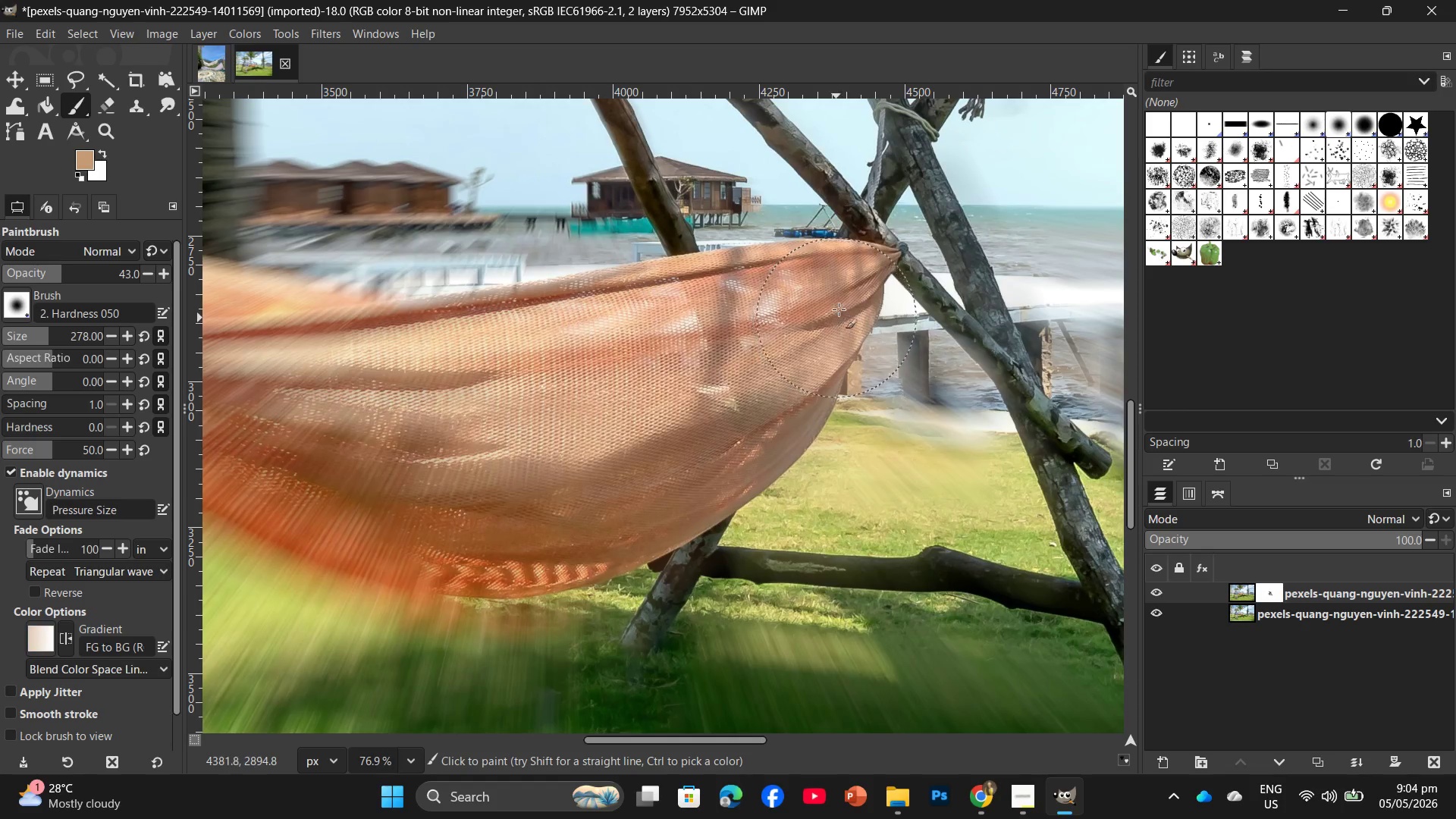 
left_click_drag(start_coordinate=[838, 309], to_coordinate=[812, 330])
 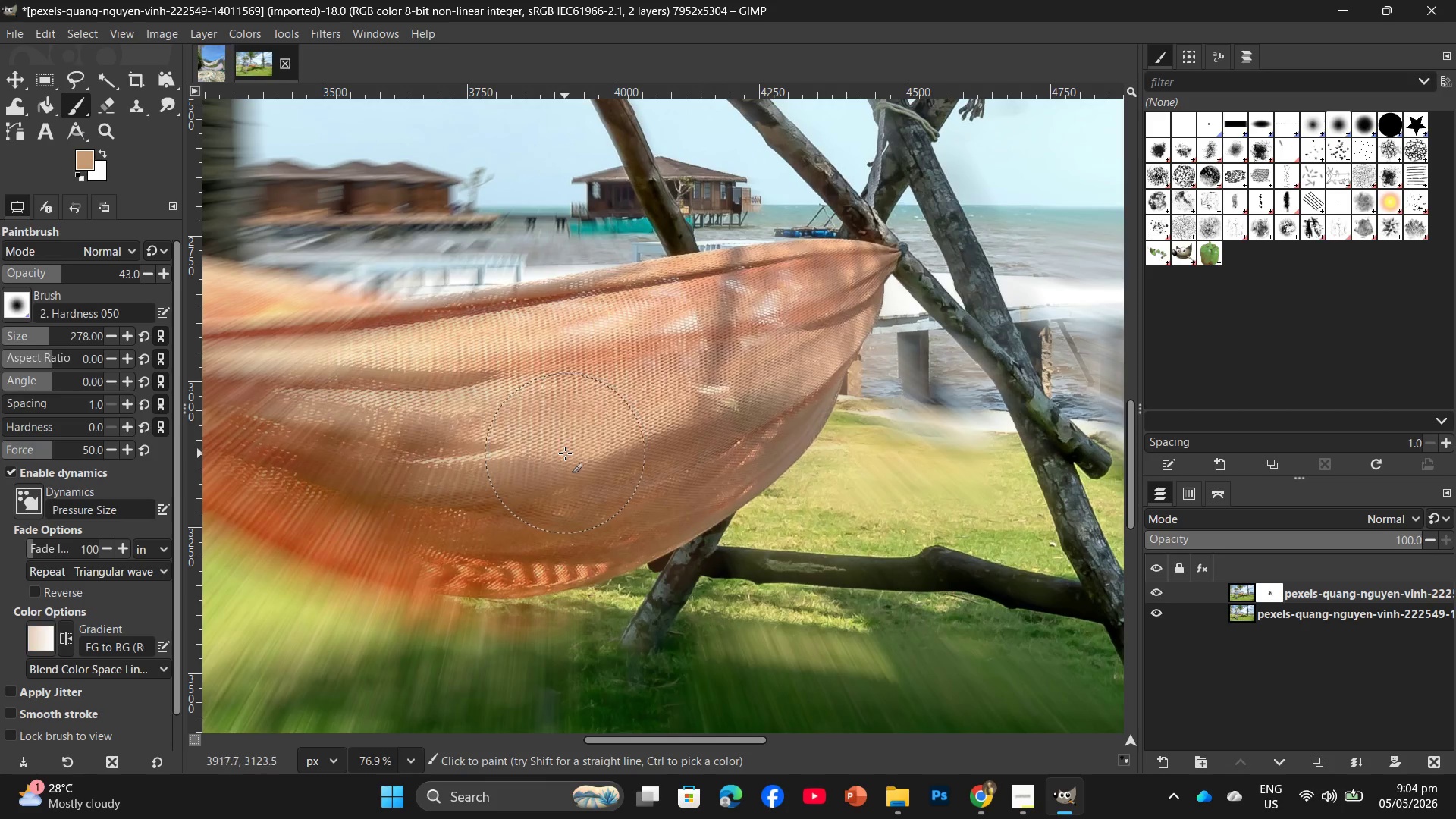 
hold_key(key=Space, duration=1.17)
 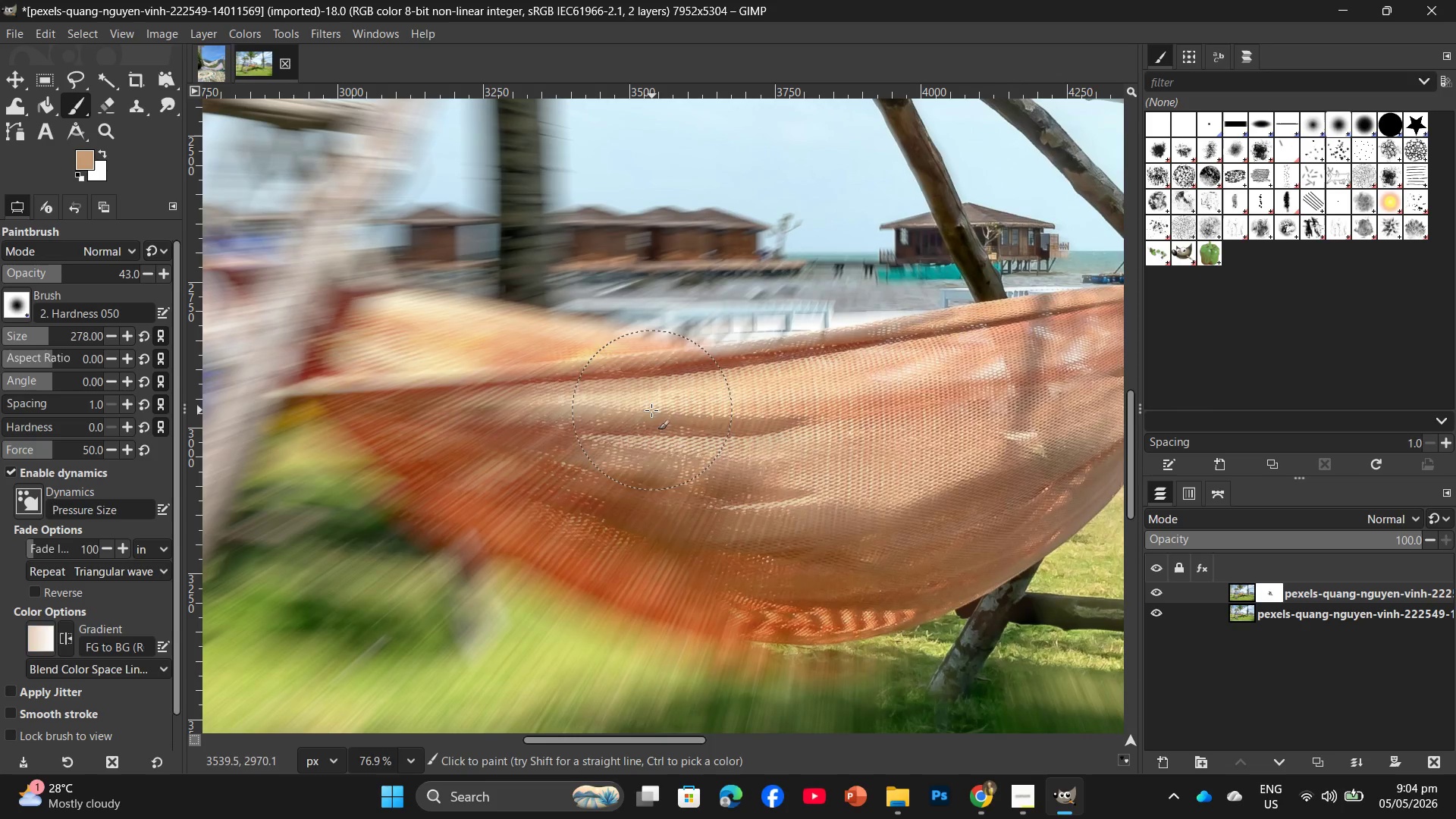 
left_click_drag(start_coordinate=[548, 461], to_coordinate=[858, 511])
 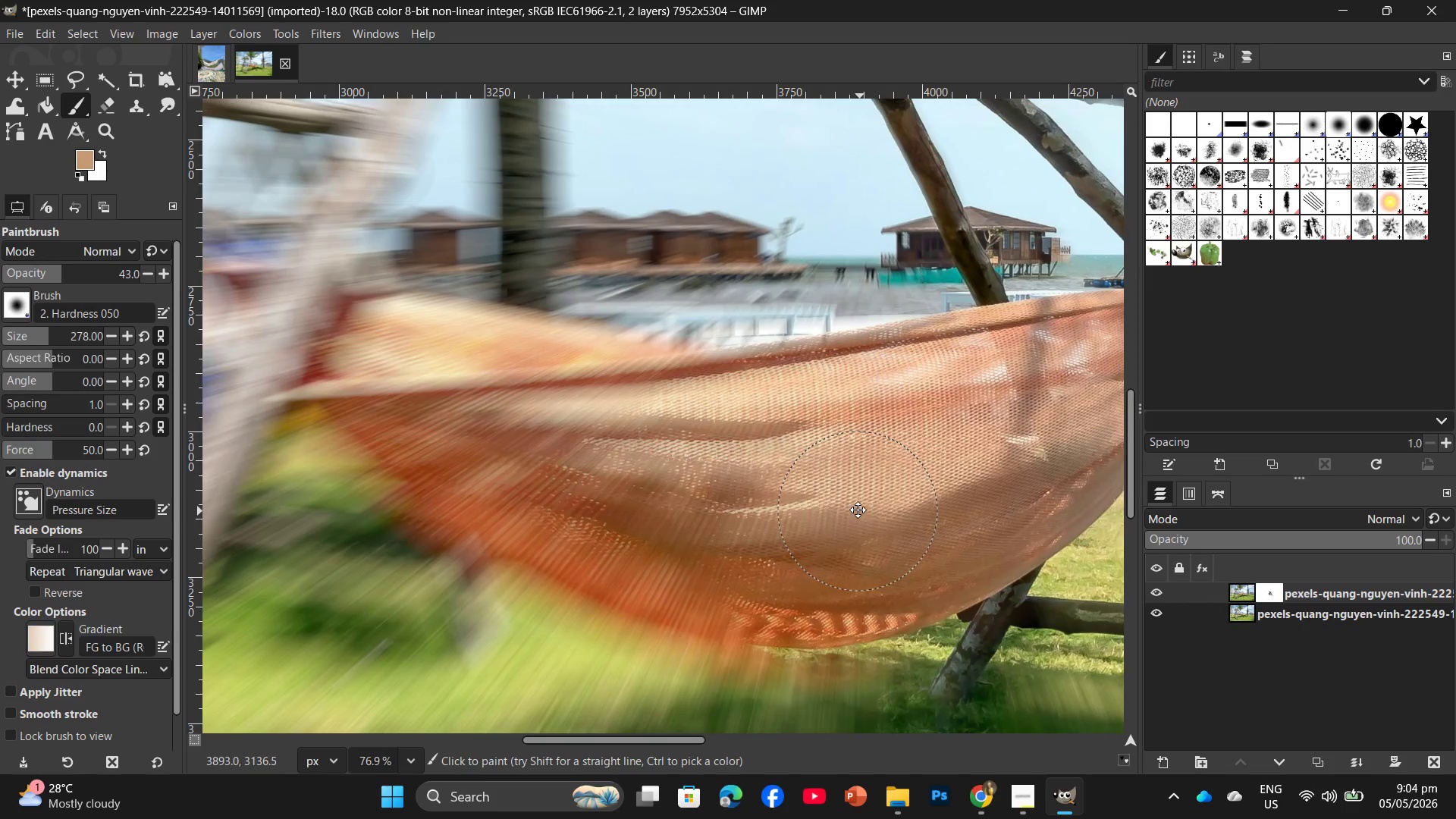 
hold_key(key=Space, duration=4.99)
 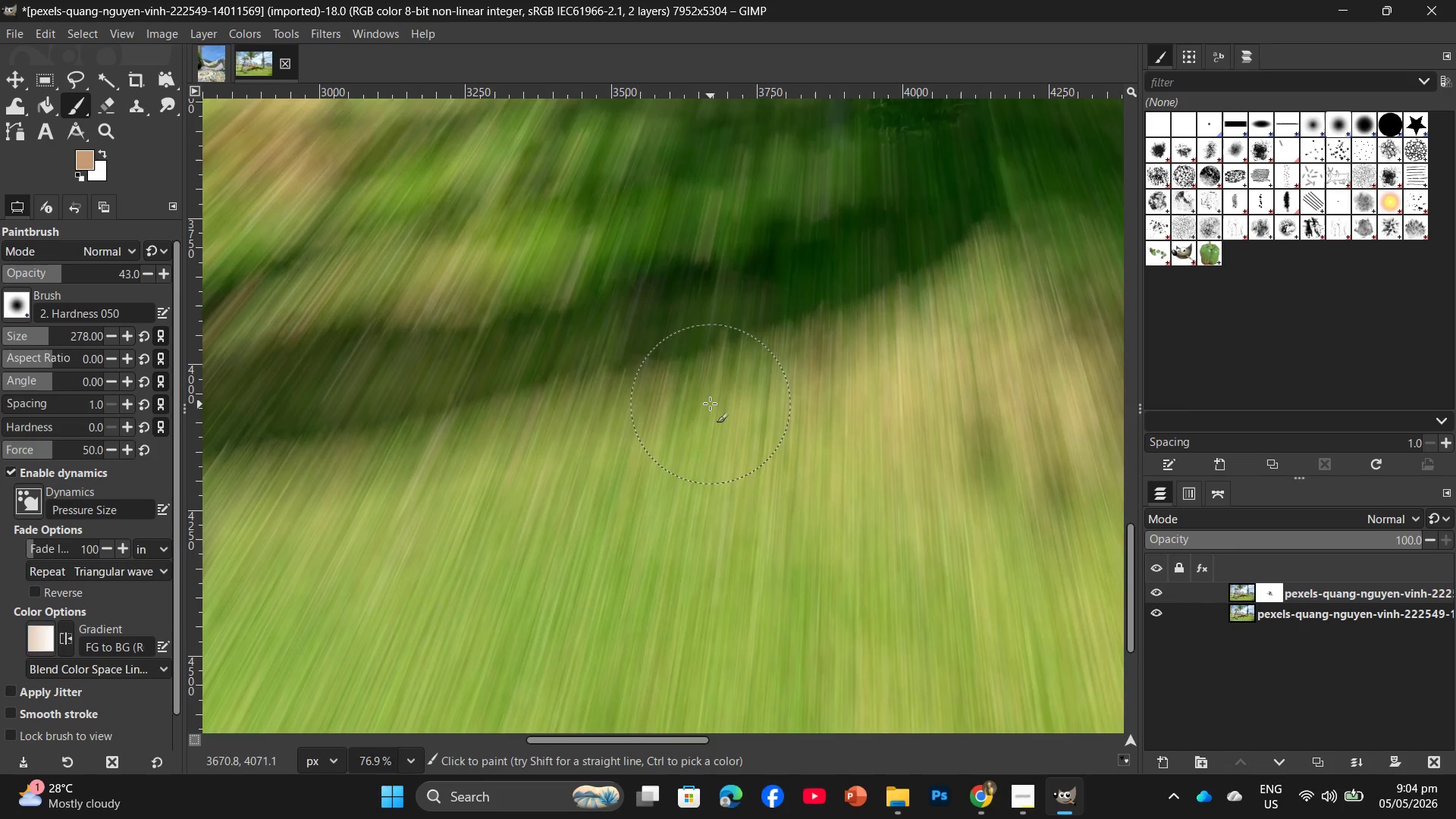 
left_click_drag(start_coordinate=[704, 411], to_coordinate=[569, 410])
 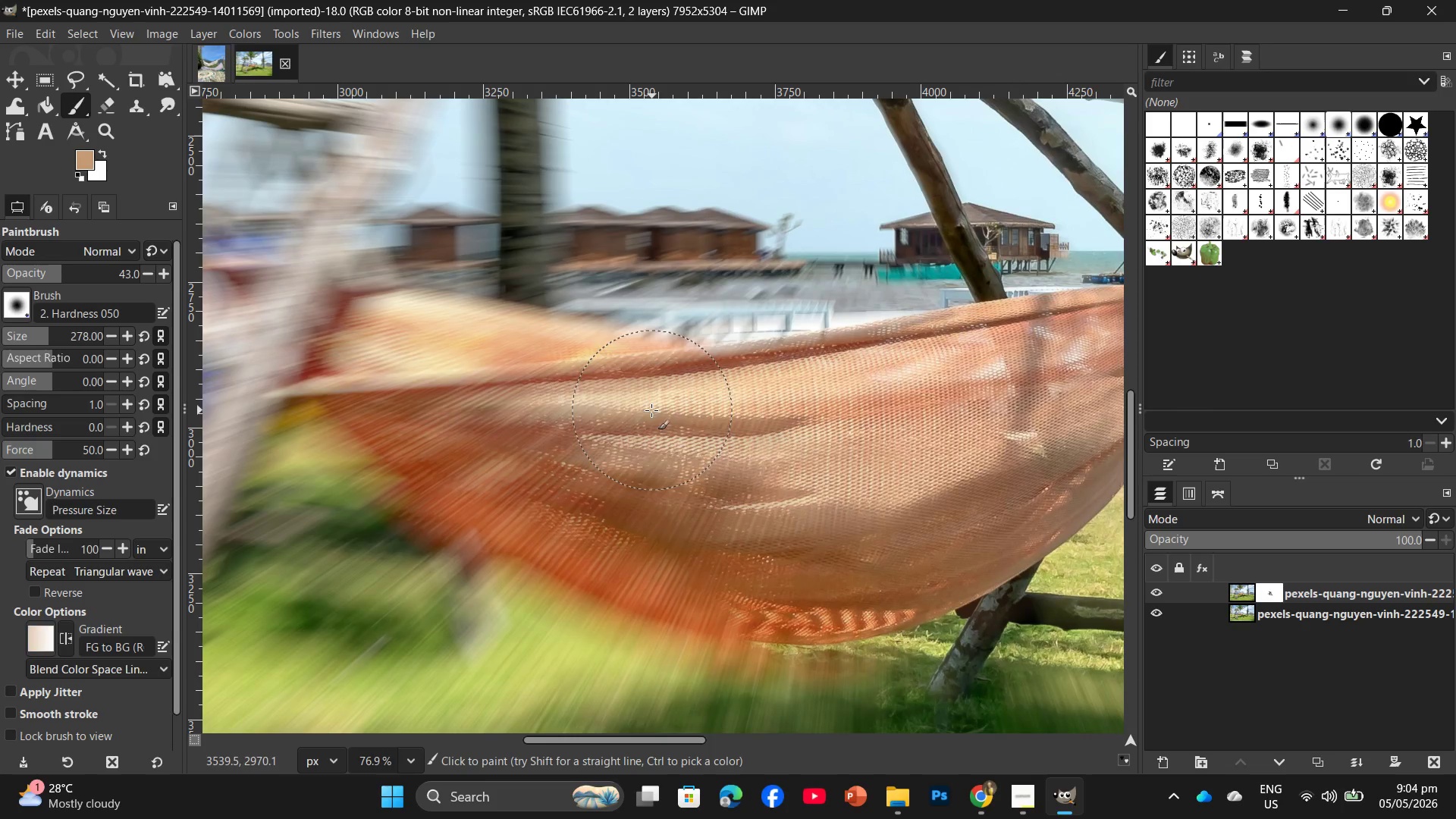 
left_click_drag(start_coordinate=[650, 410], to_coordinate=[466, 382])
 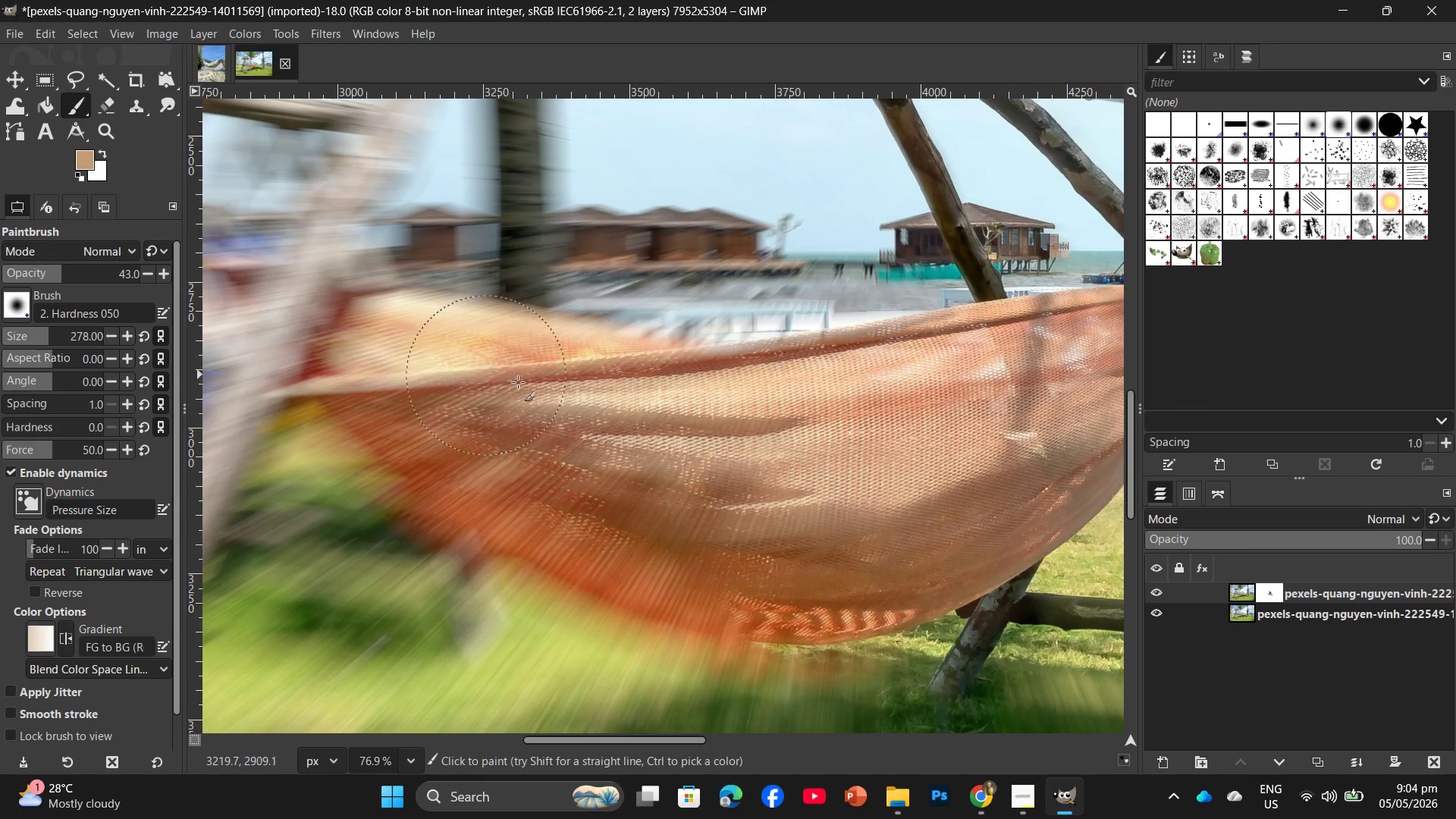 
left_click_drag(start_coordinate=[559, 391], to_coordinate=[548, 371])
 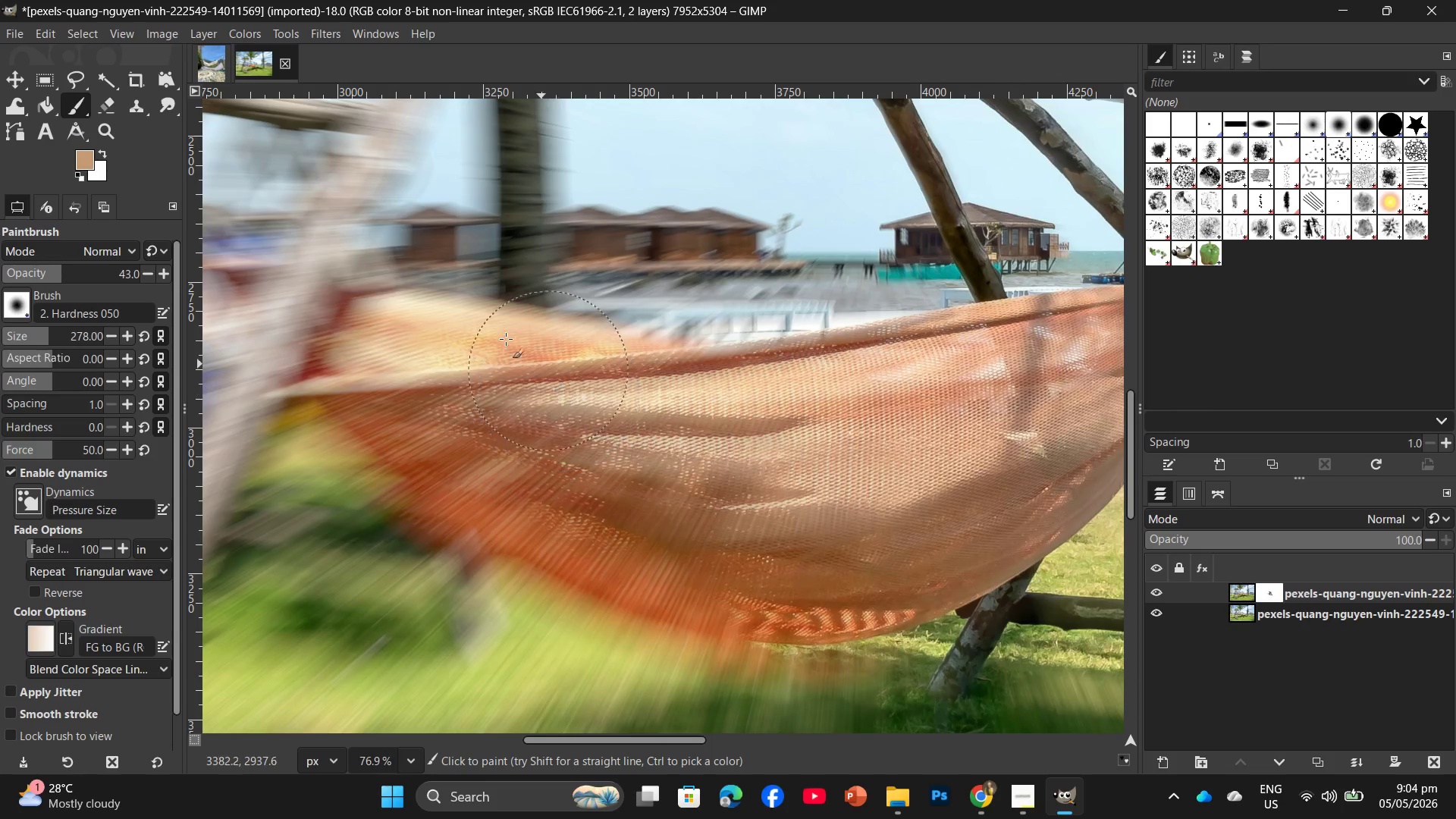 
left_click_drag(start_coordinate=[485, 331], to_coordinate=[391, 312])
 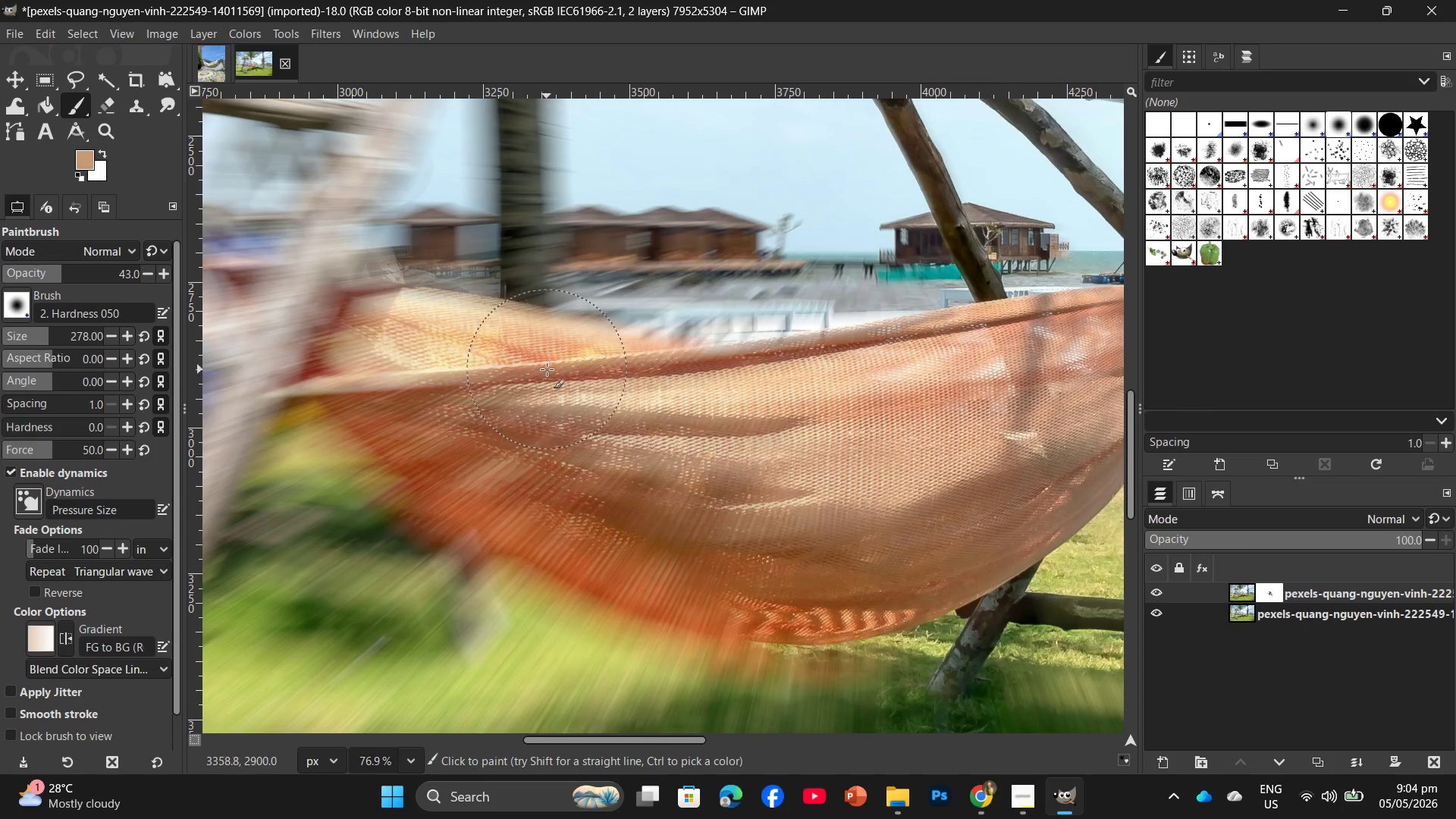 
left_click_drag(start_coordinate=[545, 369], to_coordinate=[522, 357])
 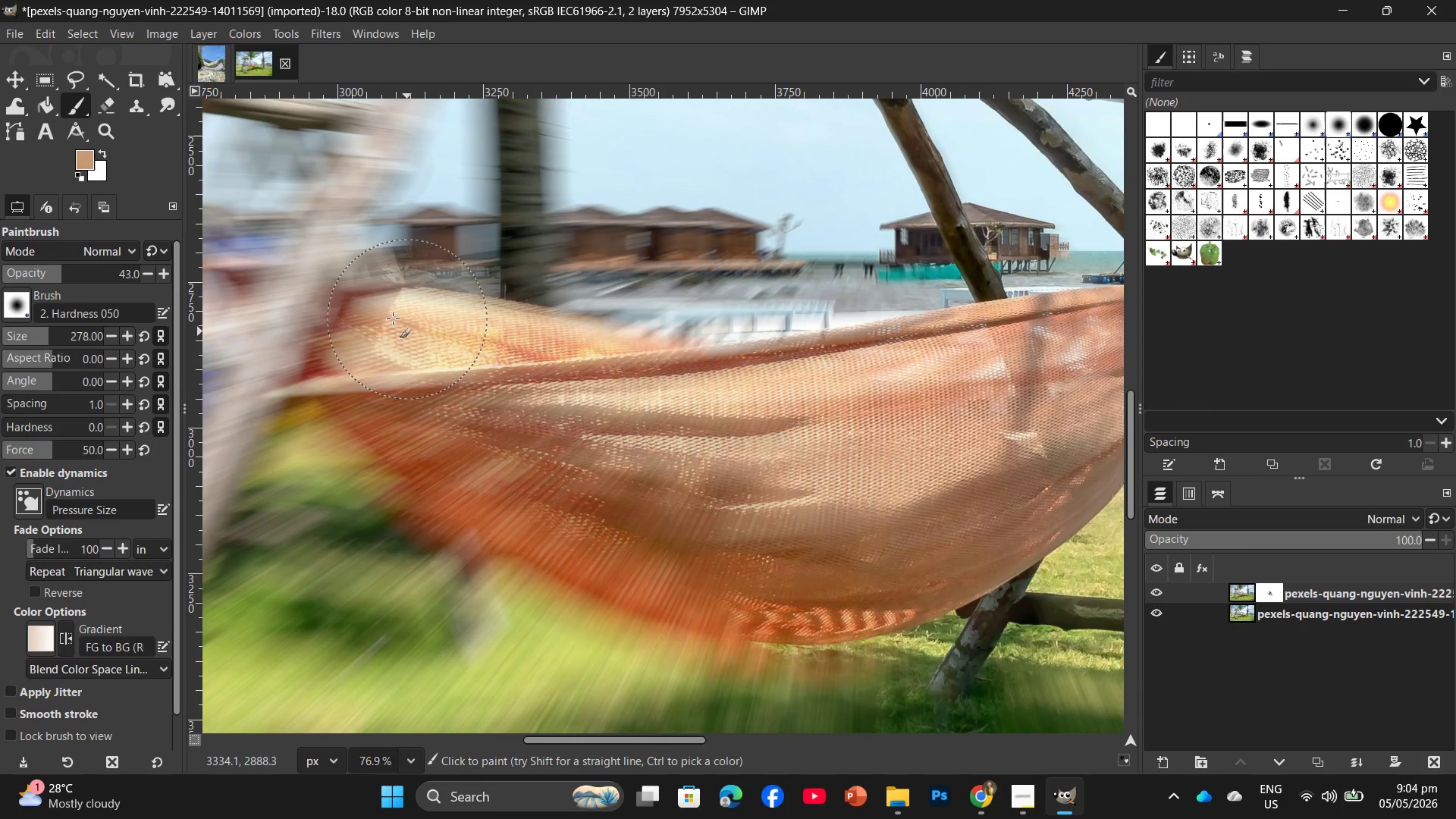 
triple_click([393, 318])
 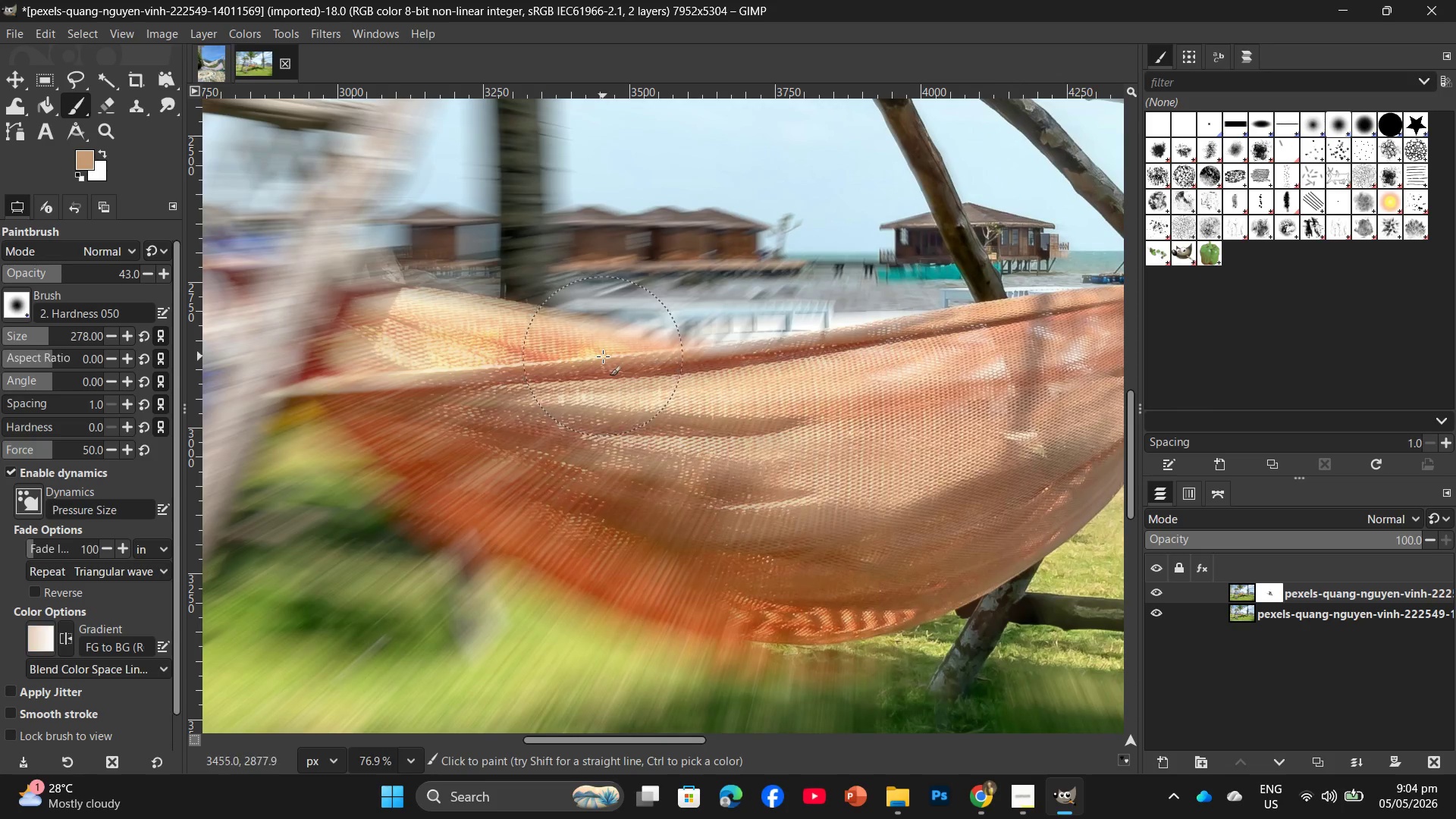 
triple_click([612, 356])
 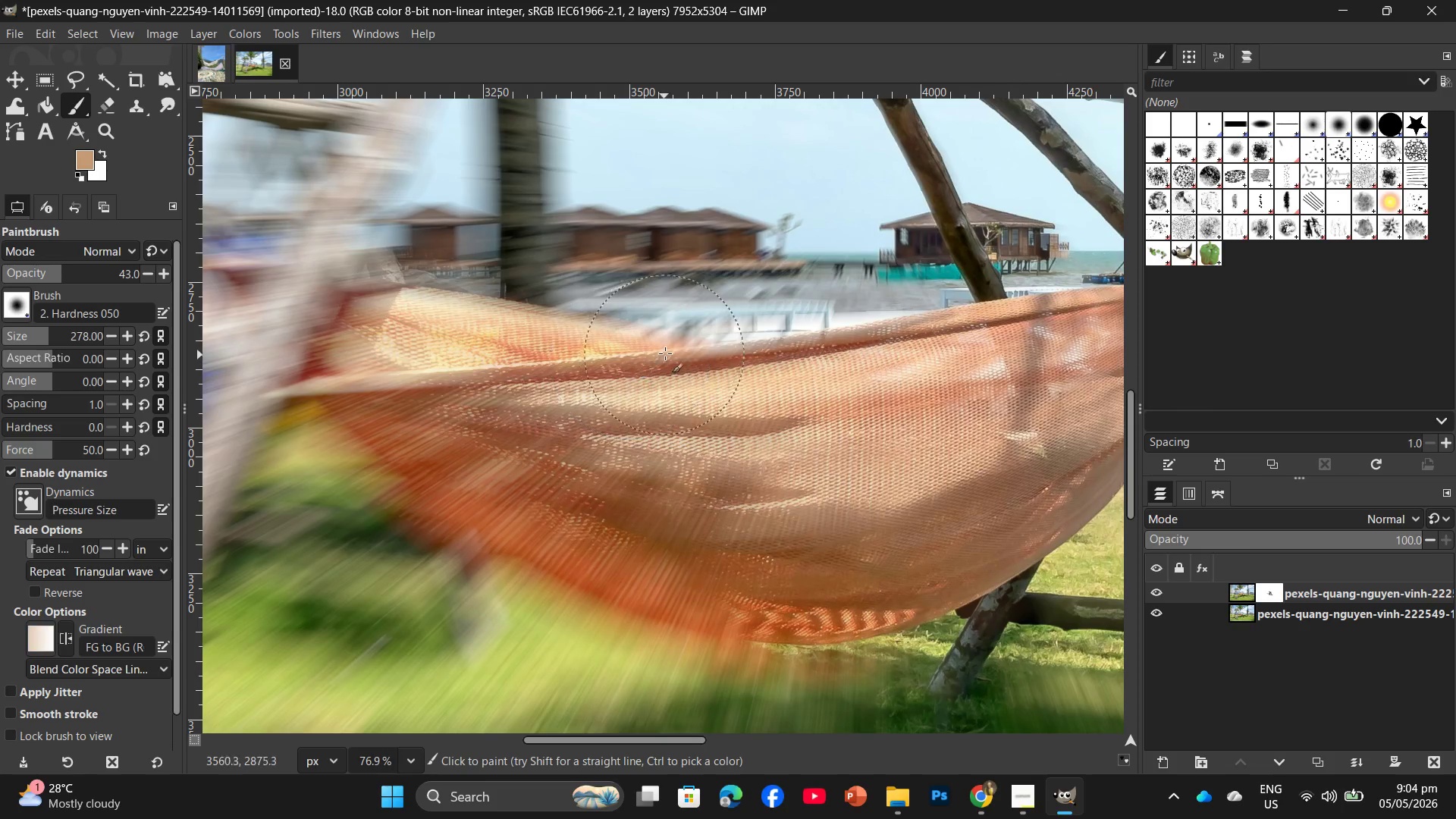 
triple_click([637, 322])
 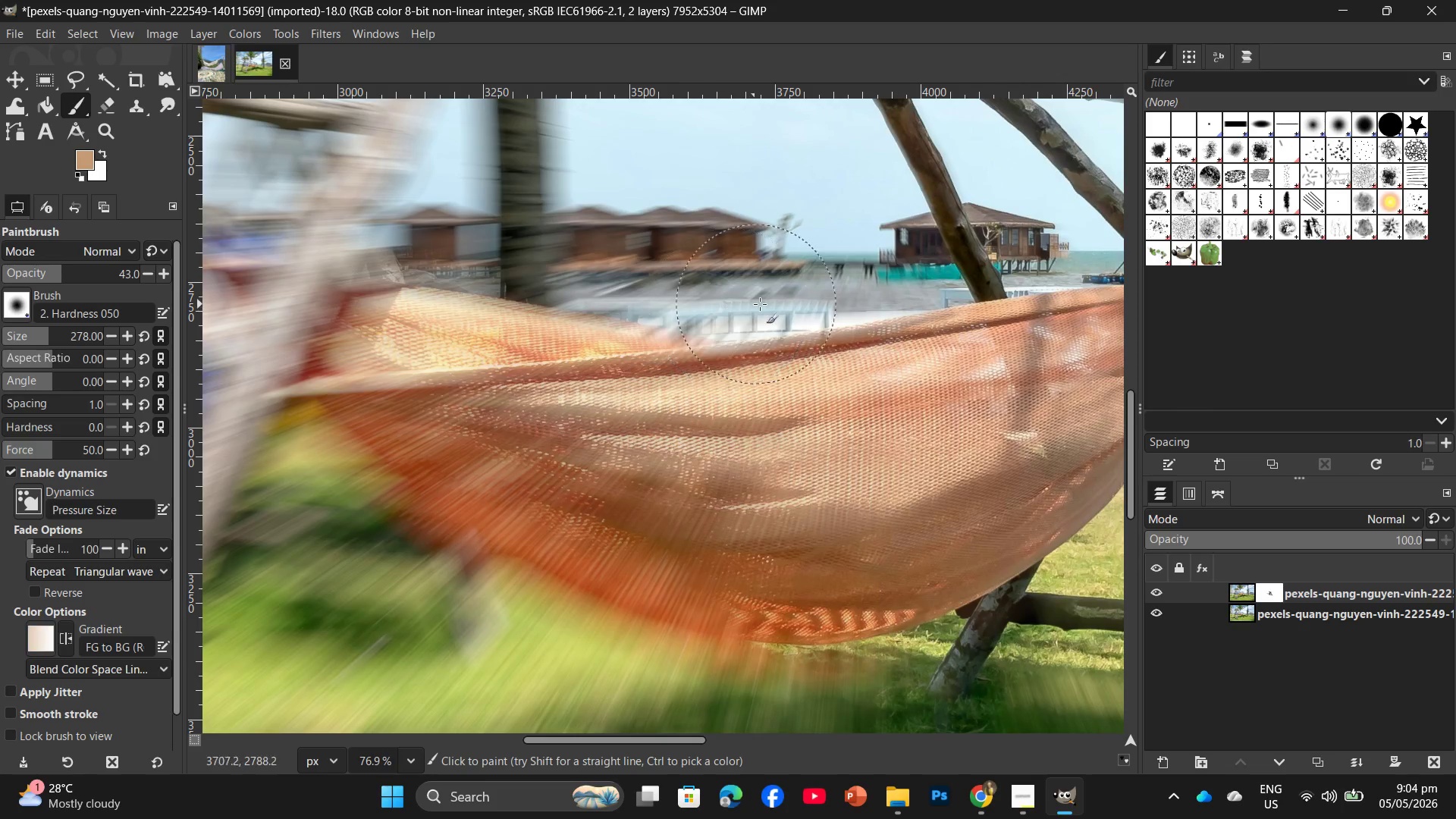 
triple_click([766, 303])
 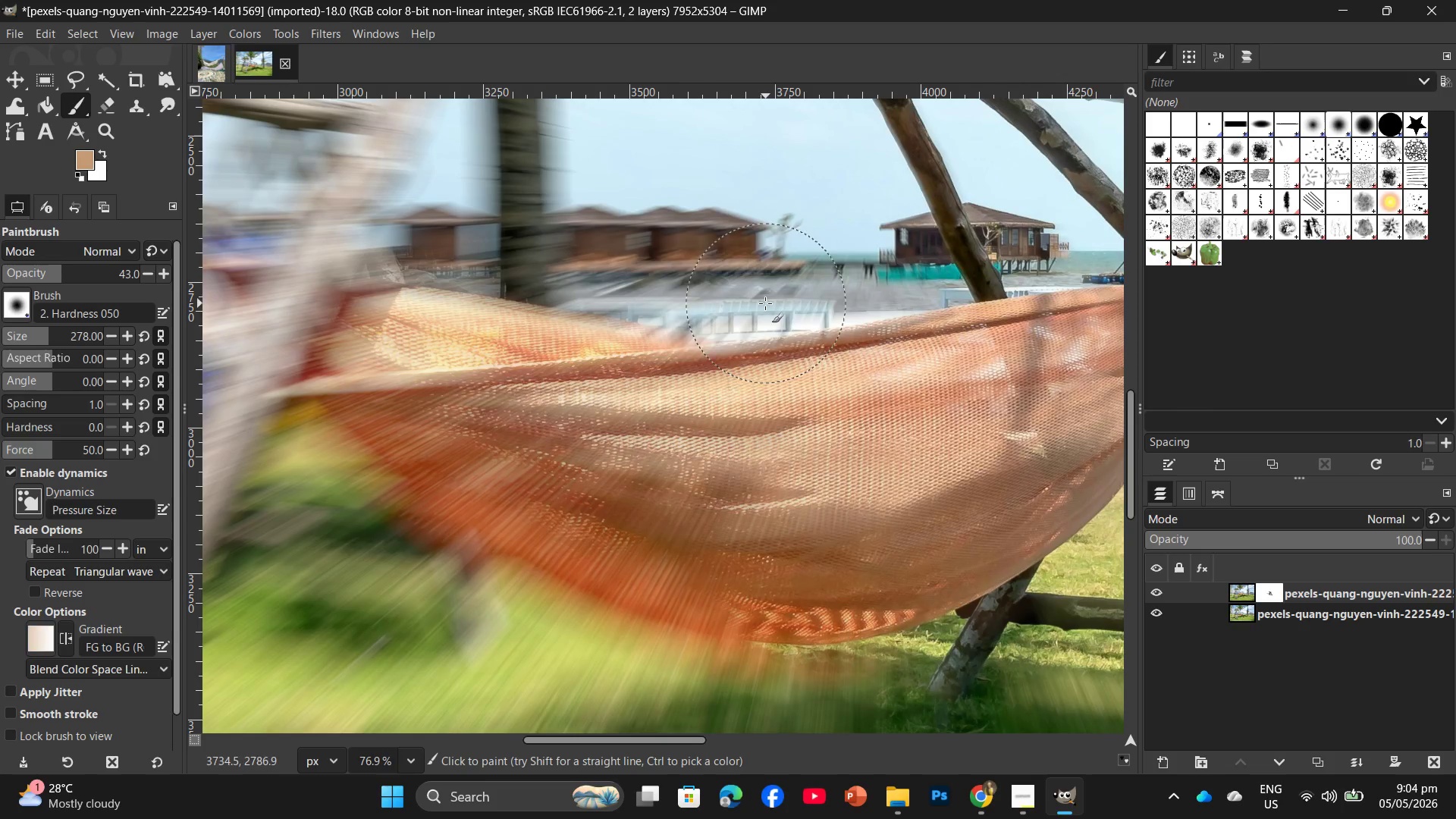 
left_click_drag(start_coordinate=[752, 309], to_coordinate=[691, 330])
 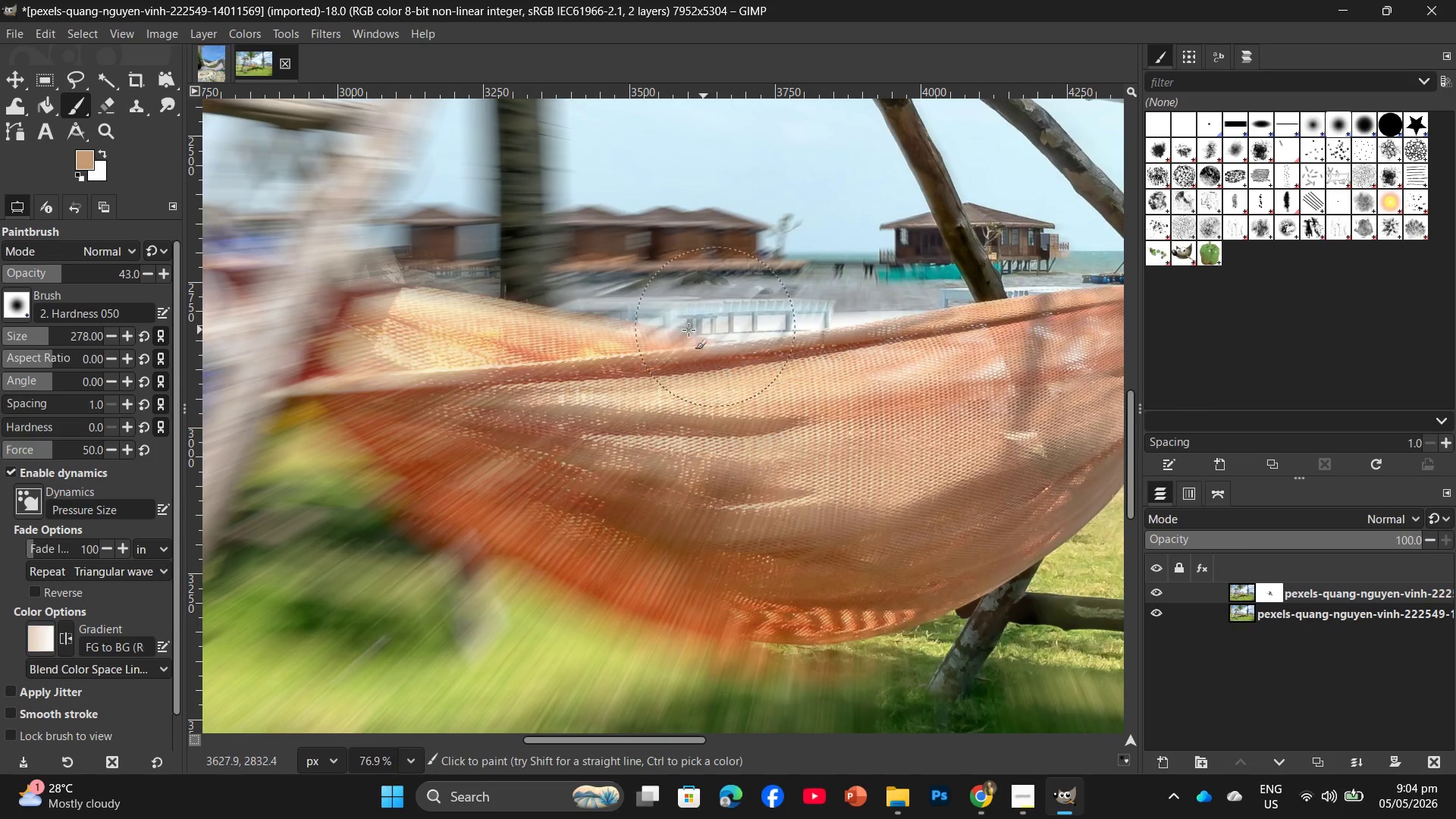 
triple_click([685, 329])
 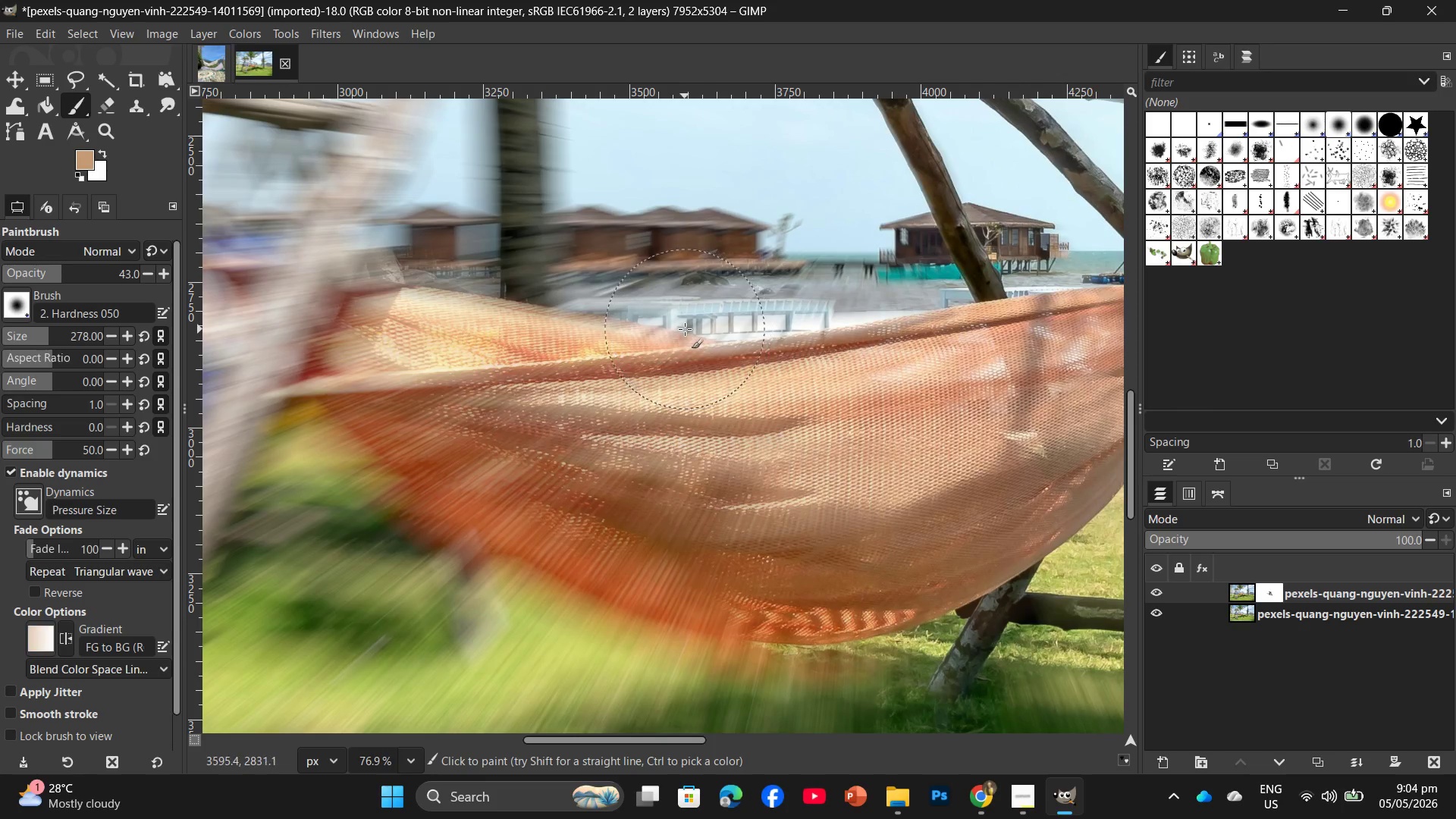 
left_click_drag(start_coordinate=[672, 326], to_coordinate=[659, 325])
 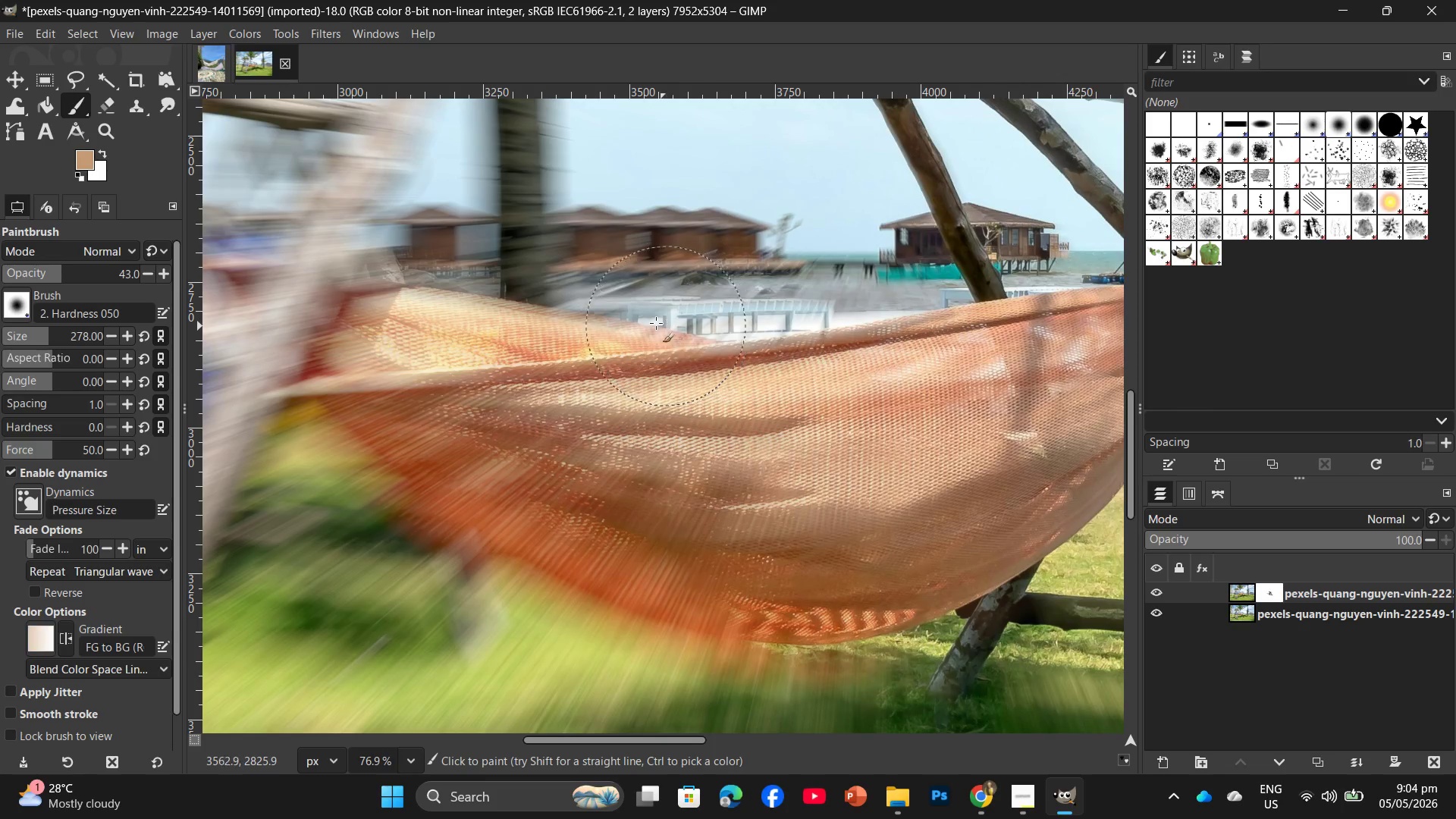 
triple_click([654, 322])
 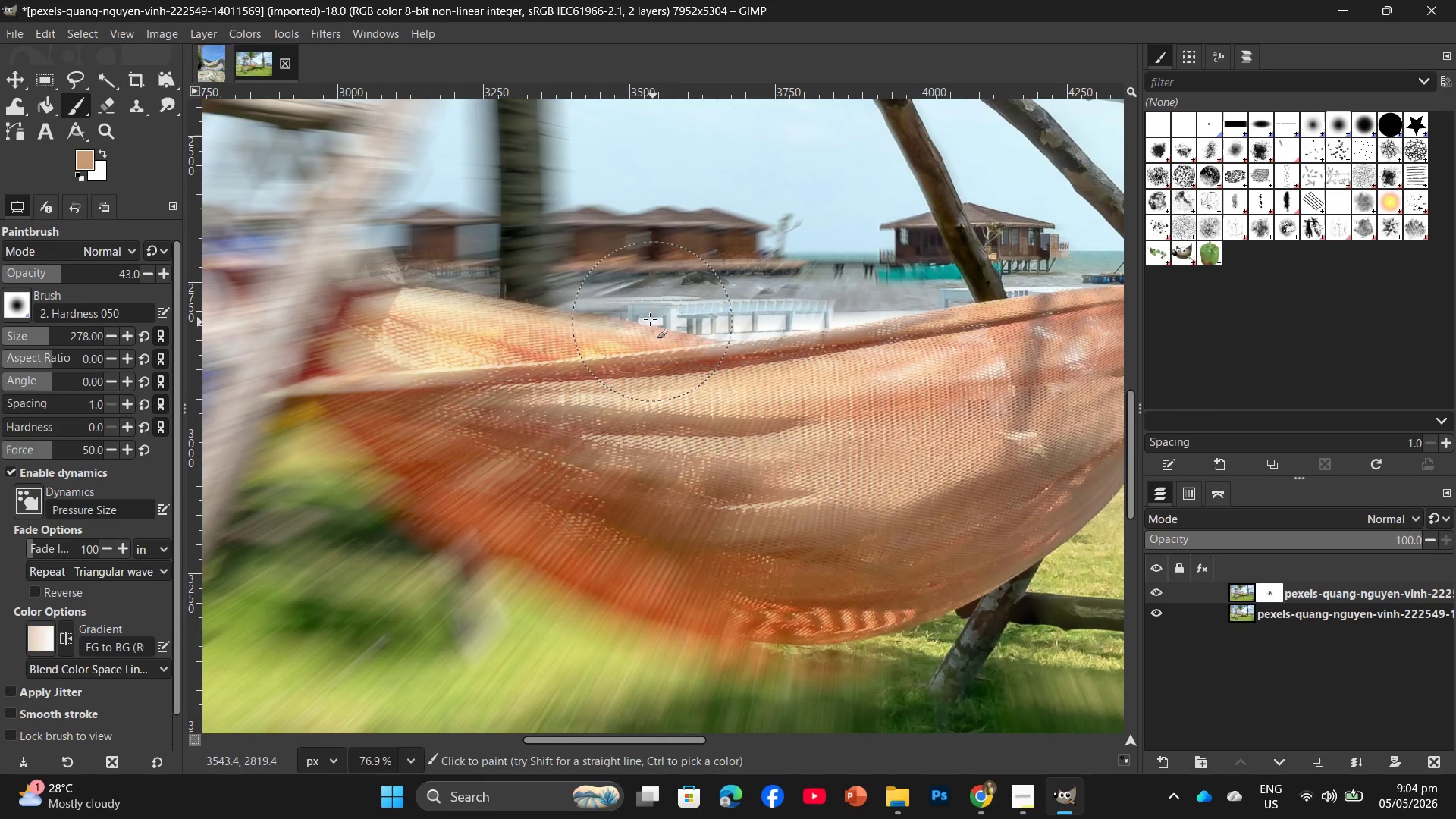 
left_click_drag(start_coordinate=[637, 316], to_coordinate=[669, 322])
 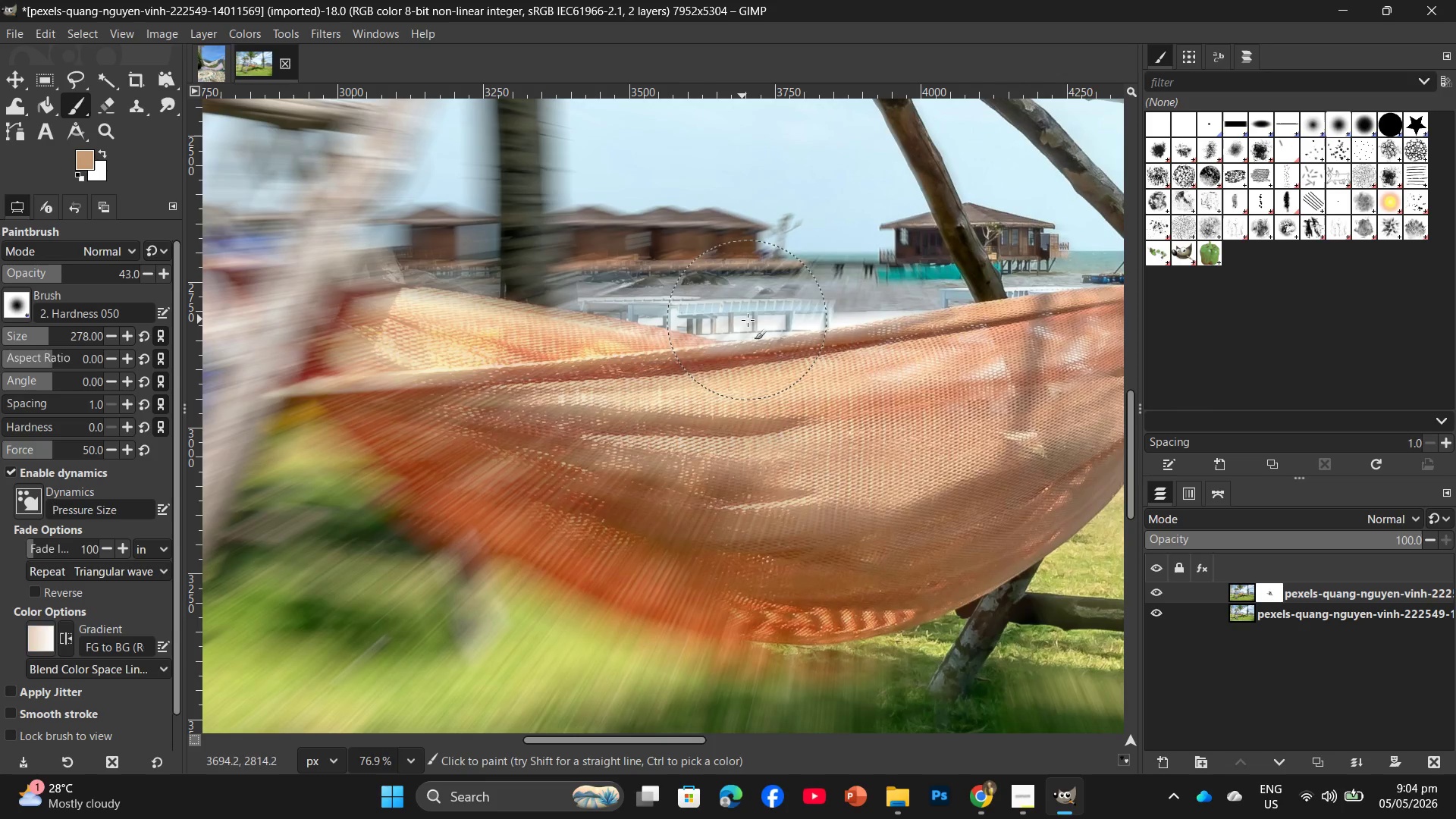 
triple_click([756, 318])
 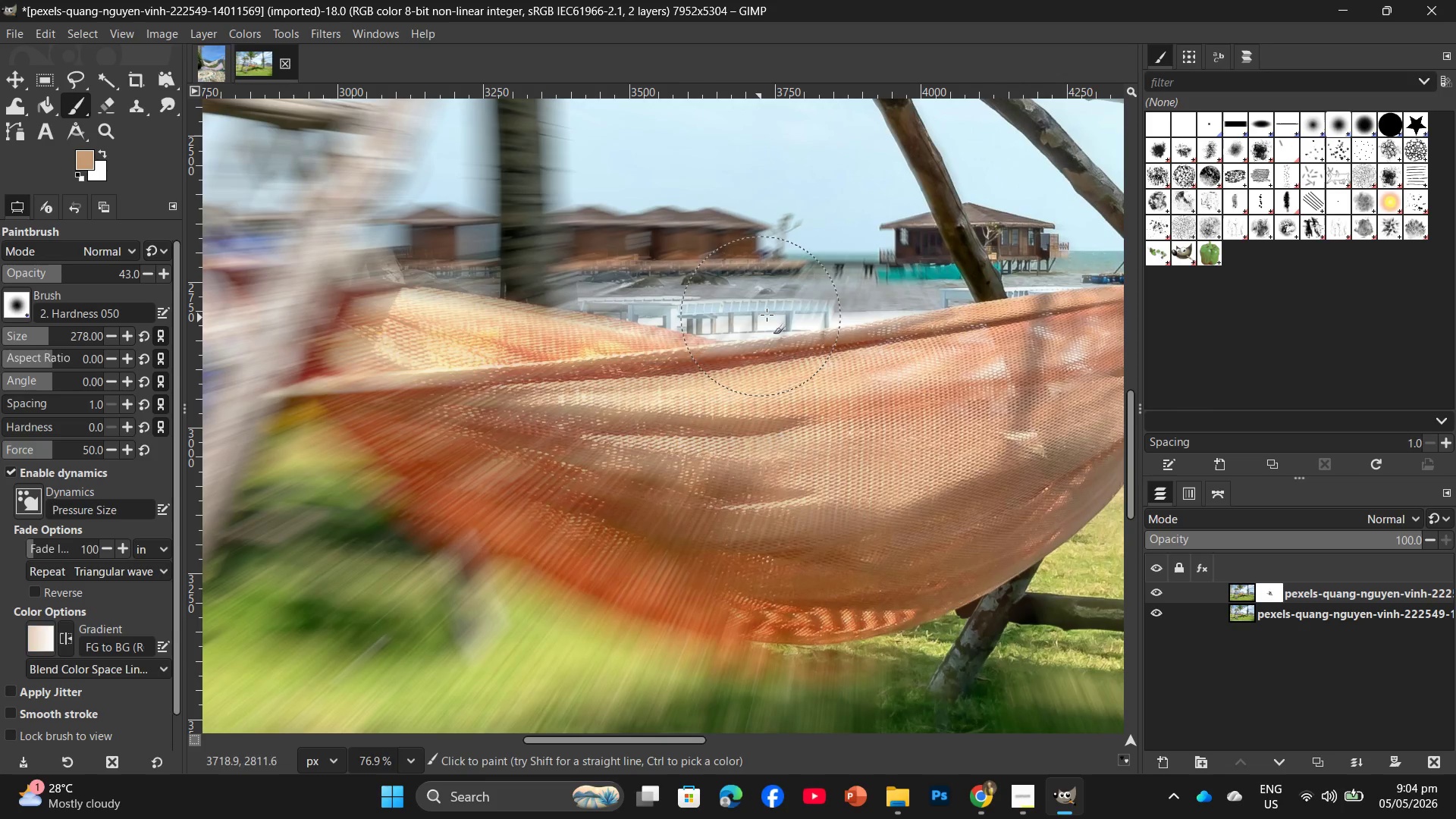 
triple_click([772, 314])
 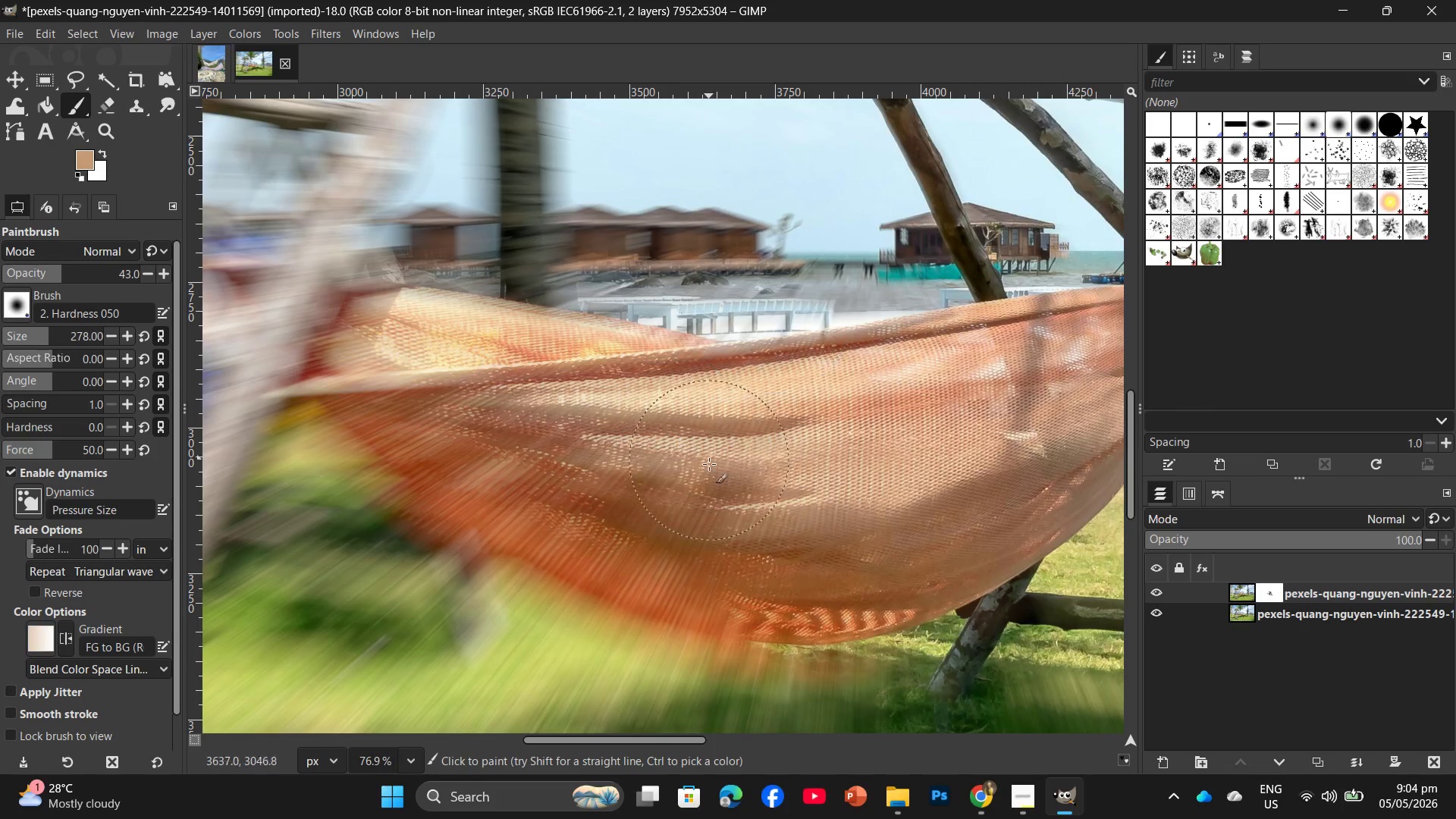 
hold_key(key=Space, duration=0.36)
 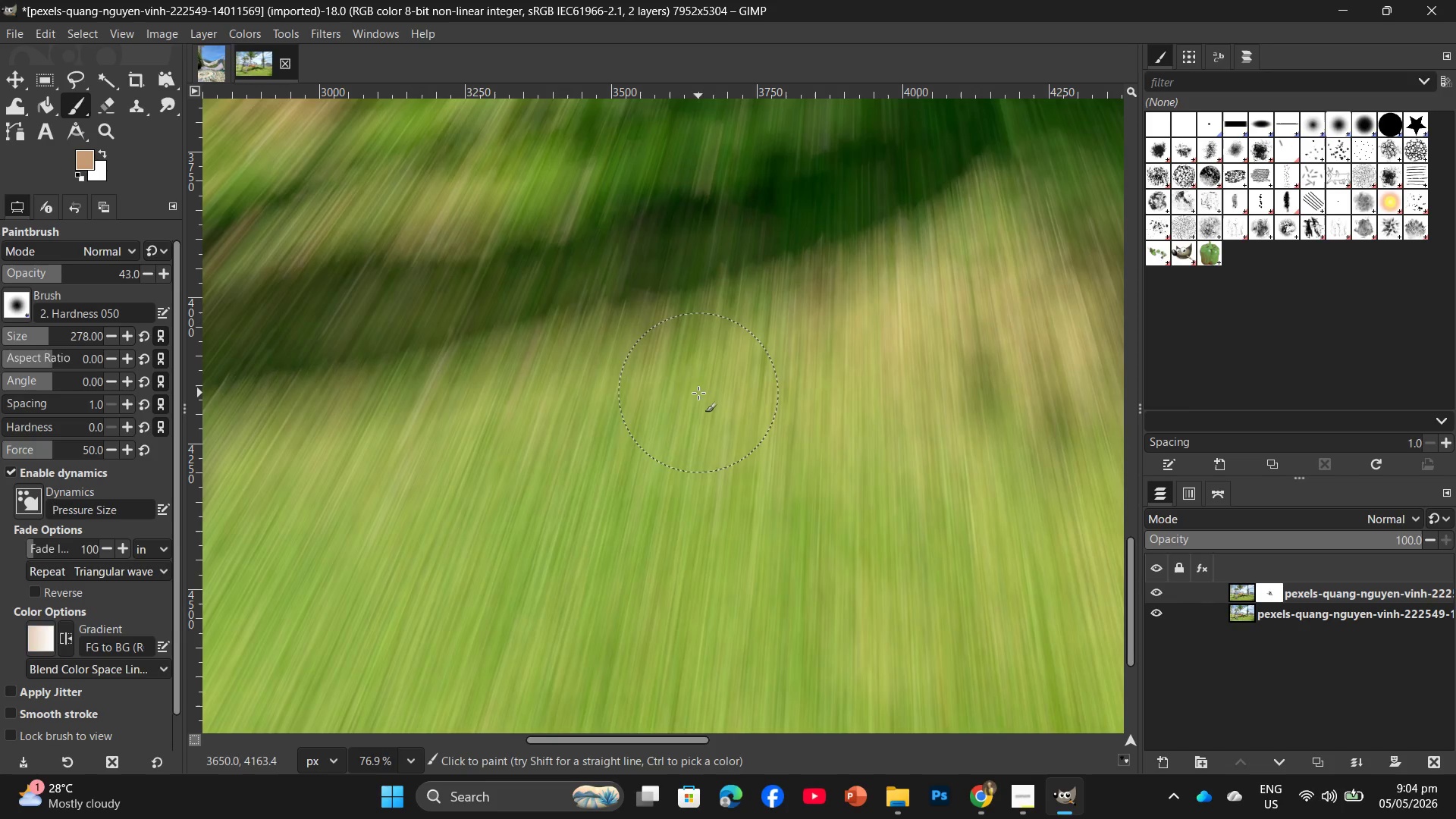 
scroll: coordinate [710, 403], scroll_direction: down, amount: 10.0
 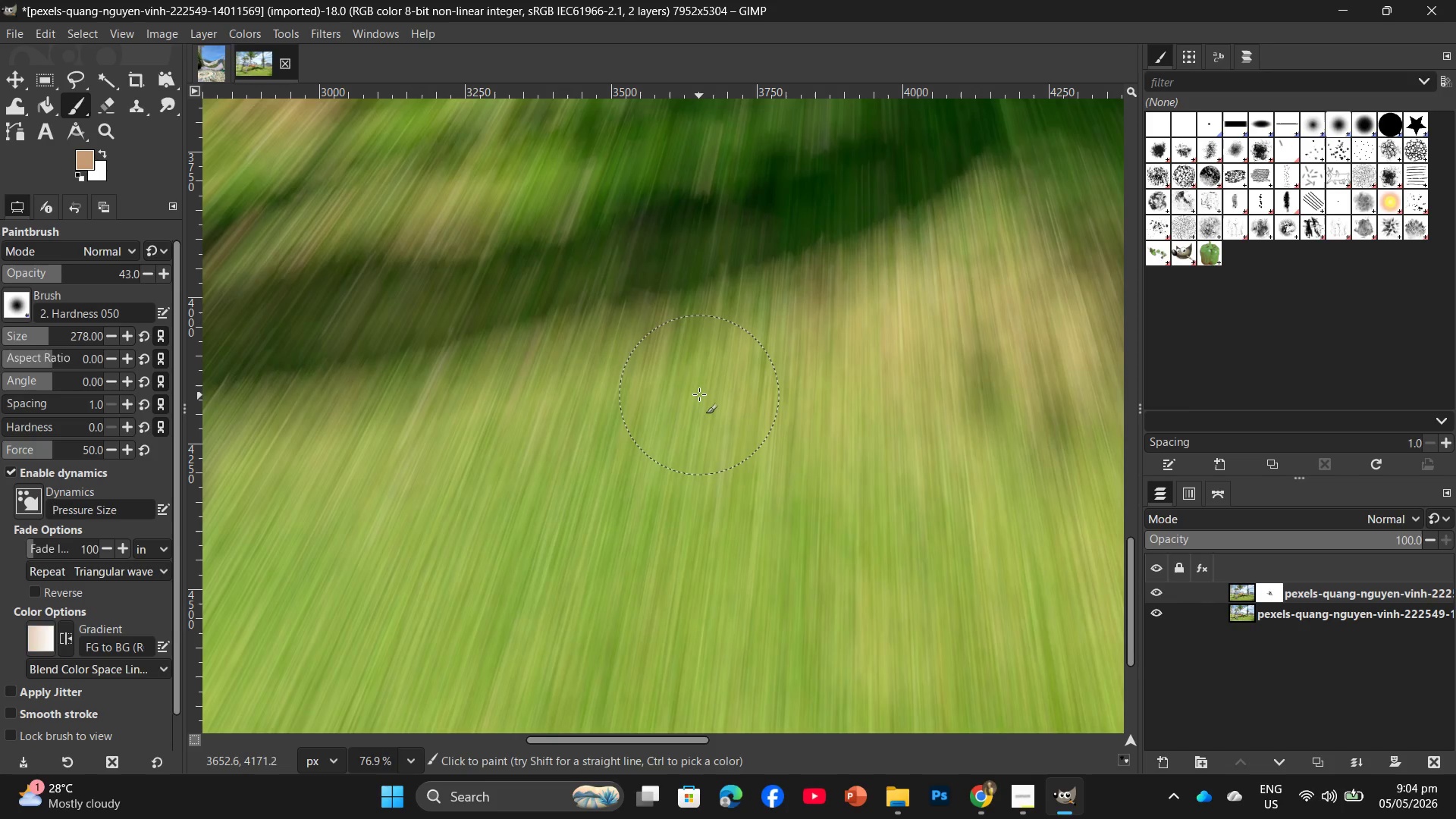 
hold_key(key=AltLeft, duration=0.47)
scroll: coordinate [690, 388], scroll_direction: down, amount: 5.0
 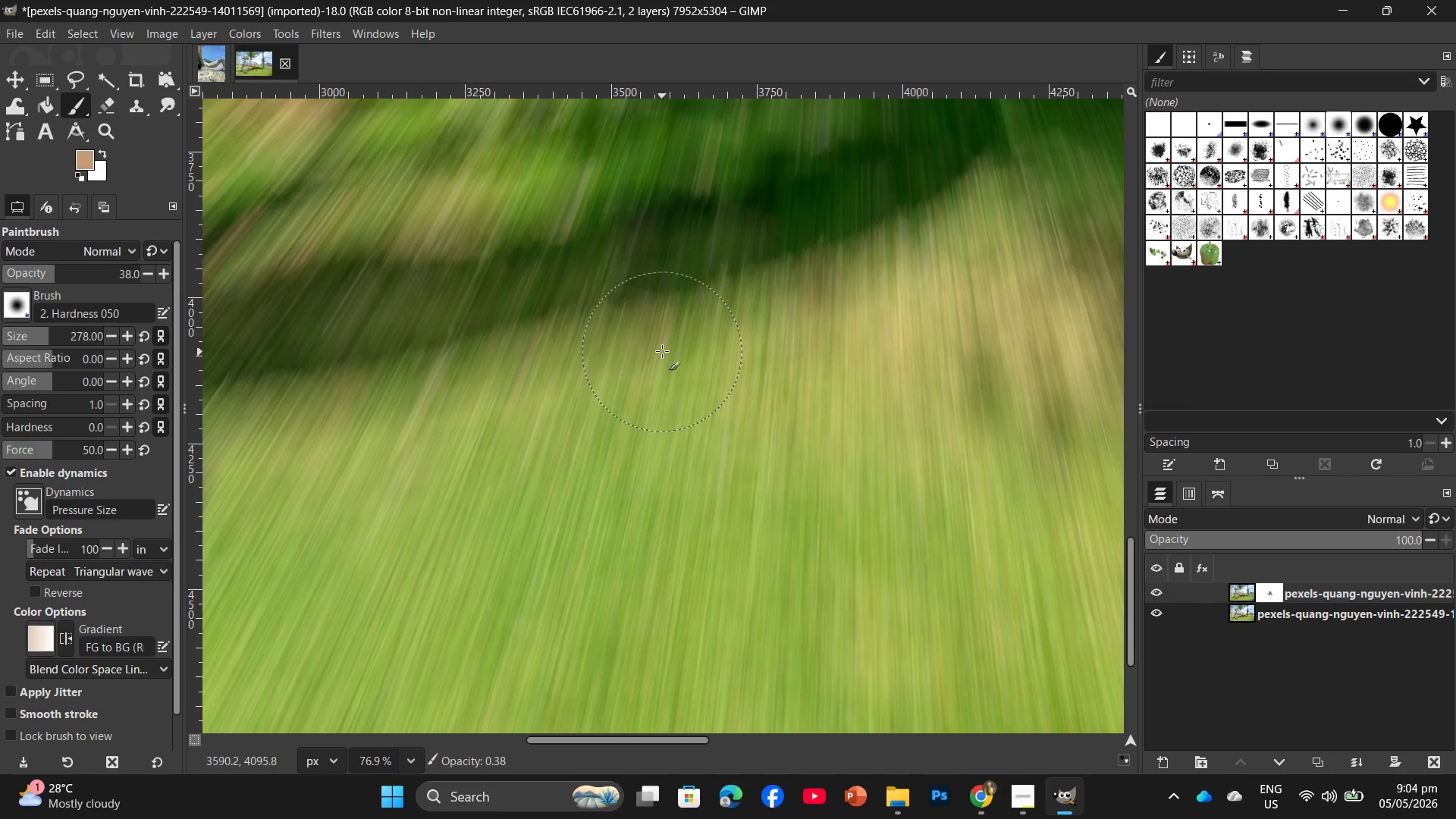 
hold_key(key=ControlLeft, duration=0.67)
scroll: coordinate [648, 306], scroll_direction: down, amount: 2.0
 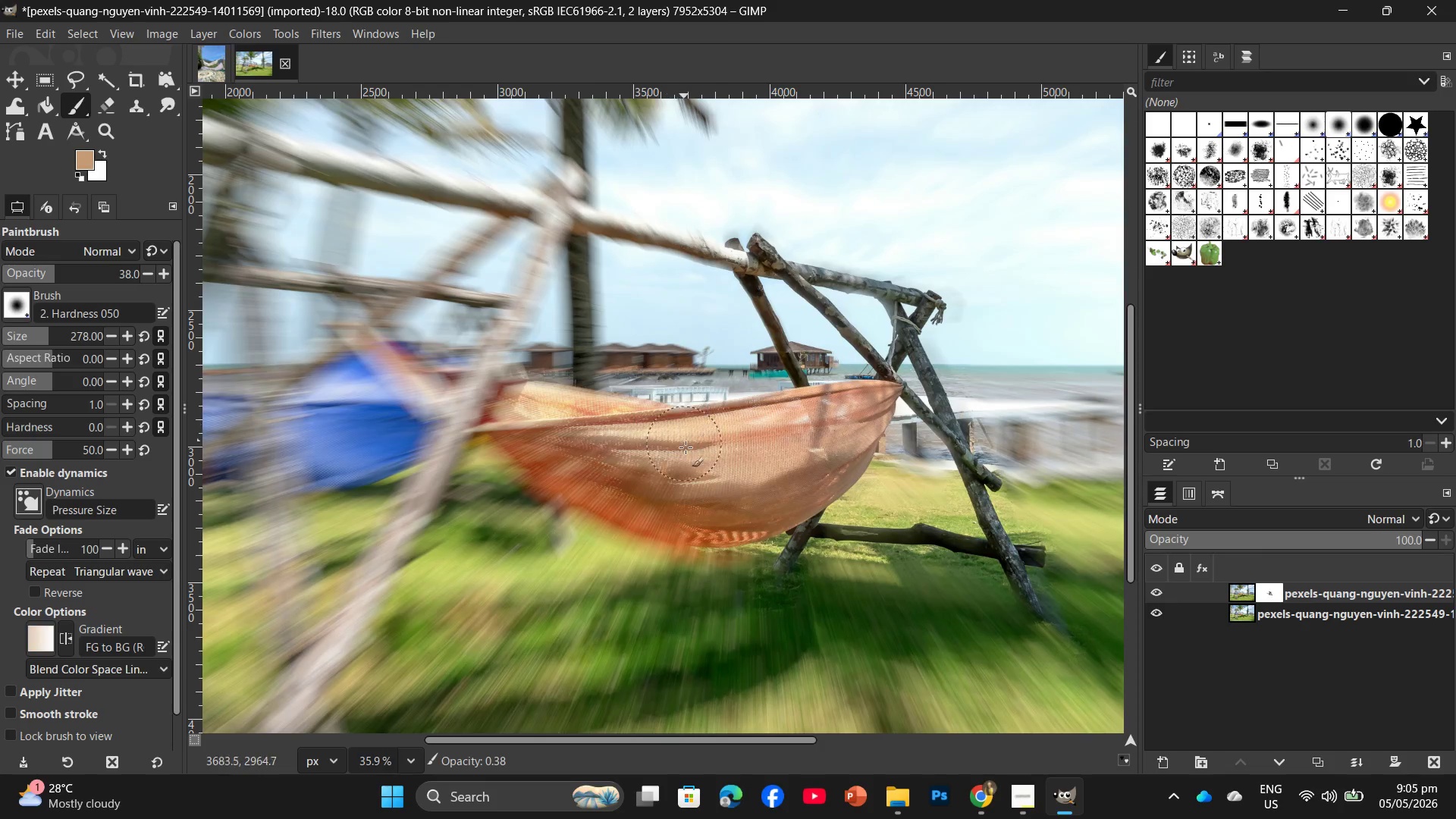 
left_click_drag(start_coordinate=[689, 458], to_coordinate=[582, 434])
 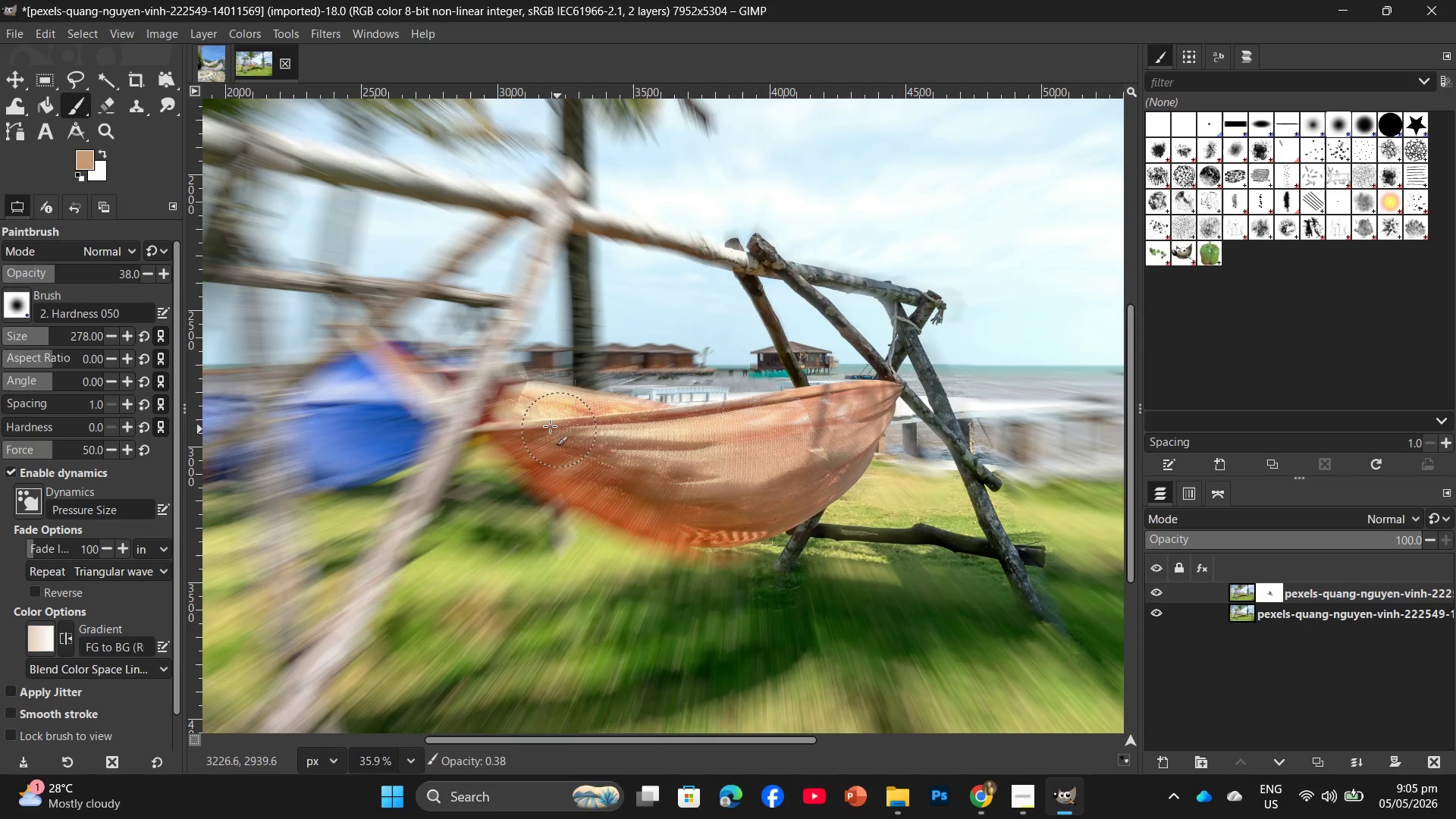 
left_click_drag(start_coordinate=[559, 430], to_coordinate=[496, 403])
 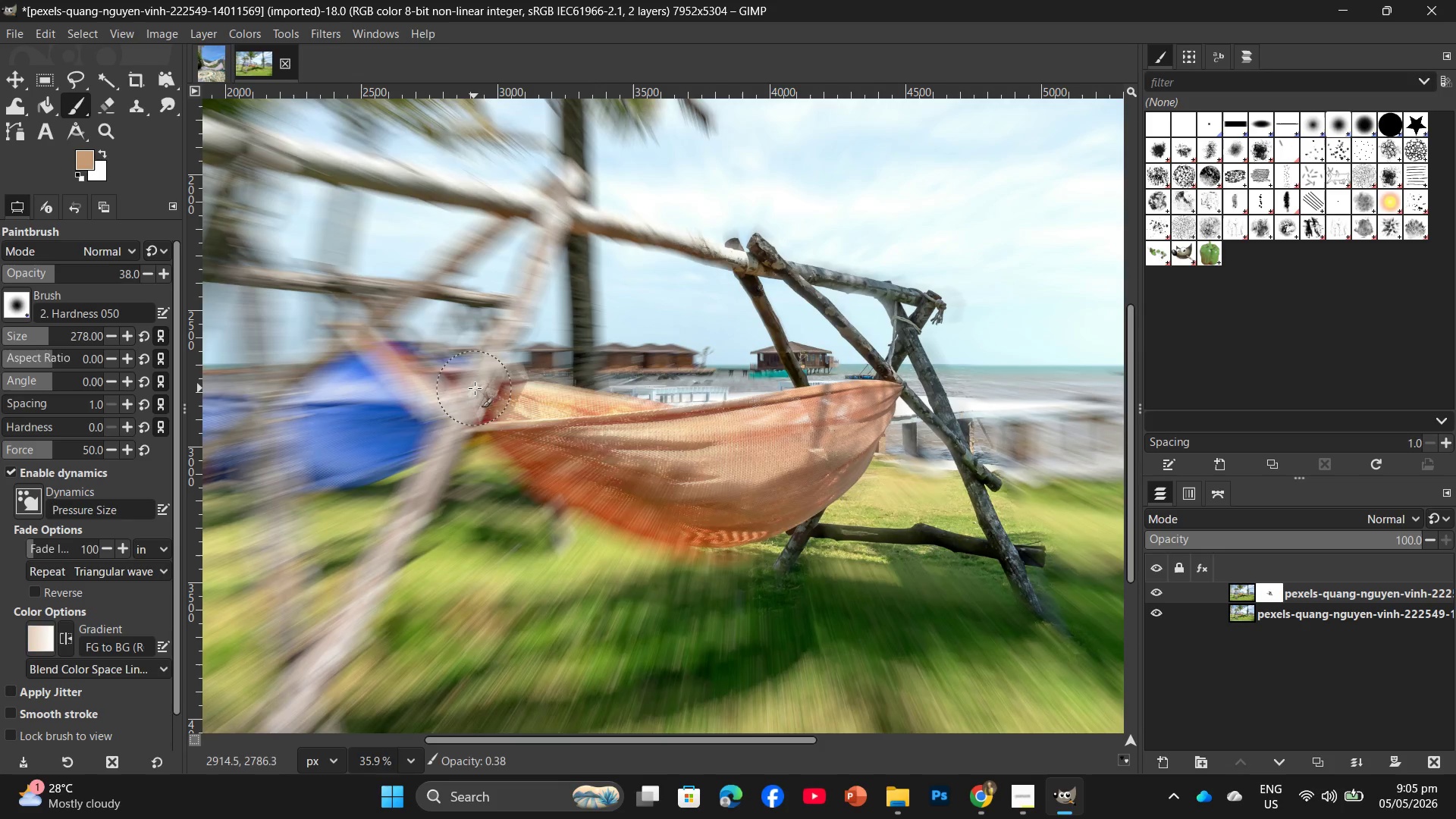 
triple_click([570, 397])
 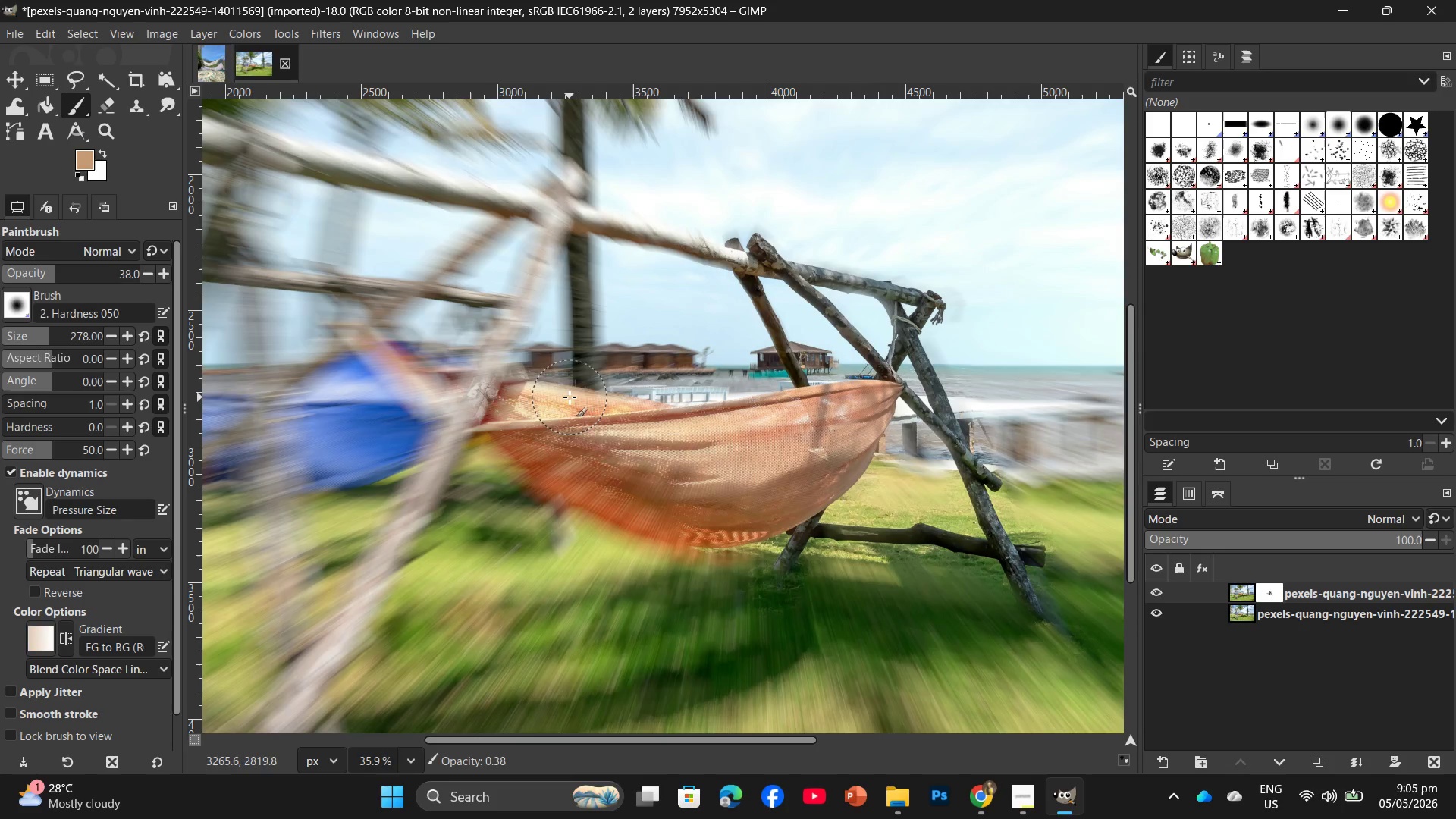 
left_click_drag(start_coordinate=[607, 396], to_coordinate=[614, 398])
 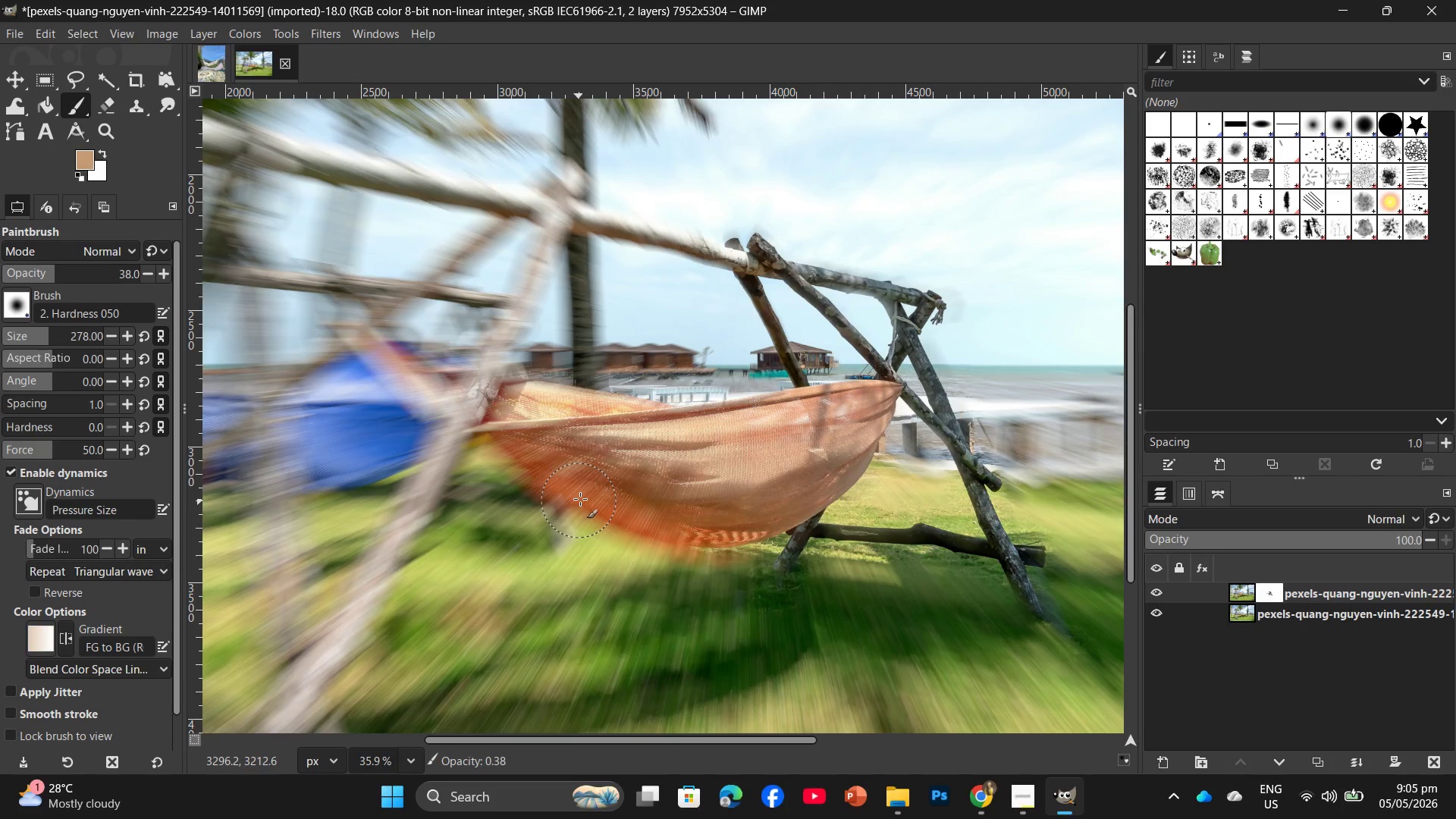 
left_click_drag(start_coordinate=[543, 463], to_coordinate=[682, 510])
 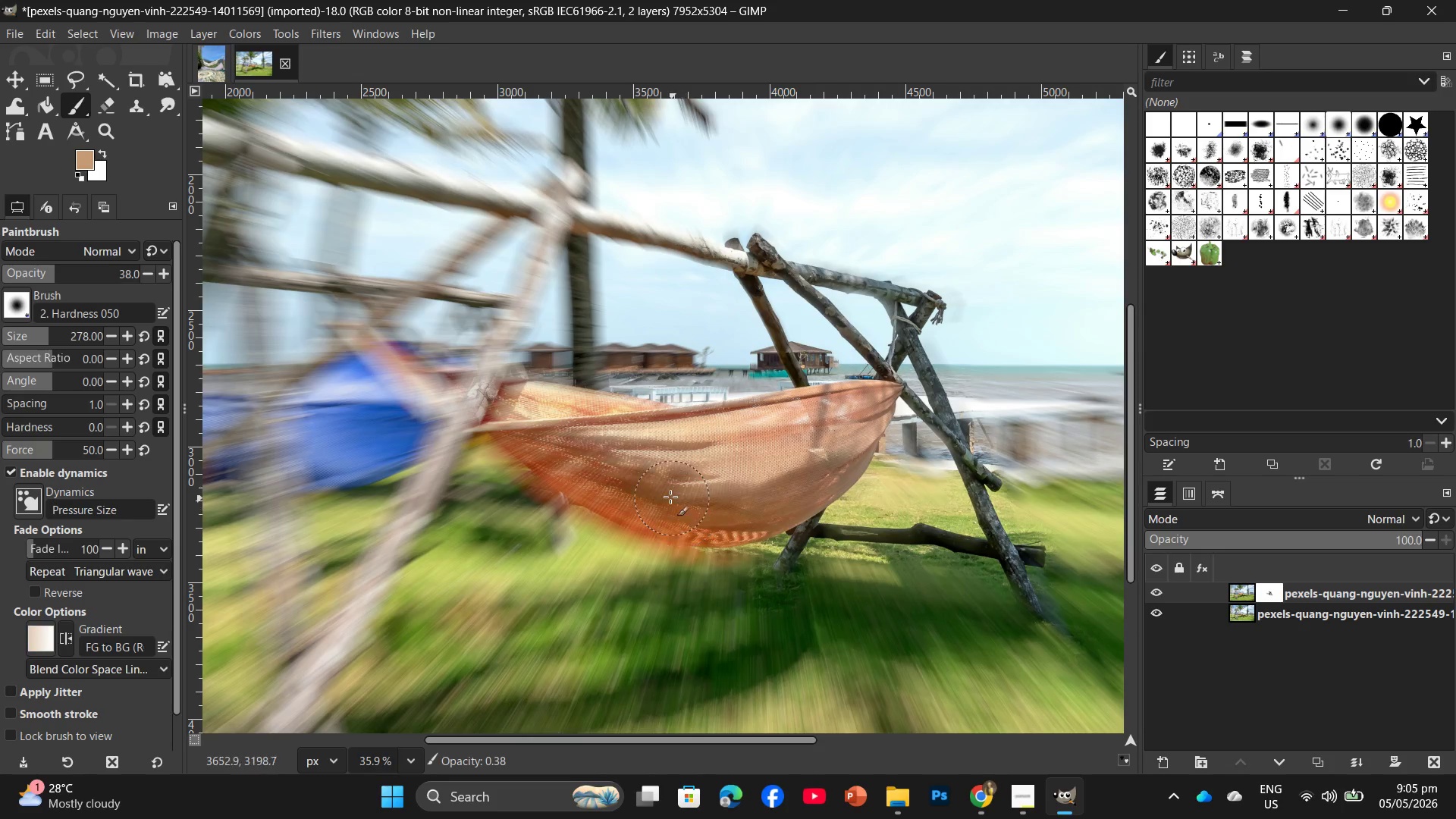 
left_click_drag(start_coordinate=[670, 497], to_coordinate=[693, 506])
 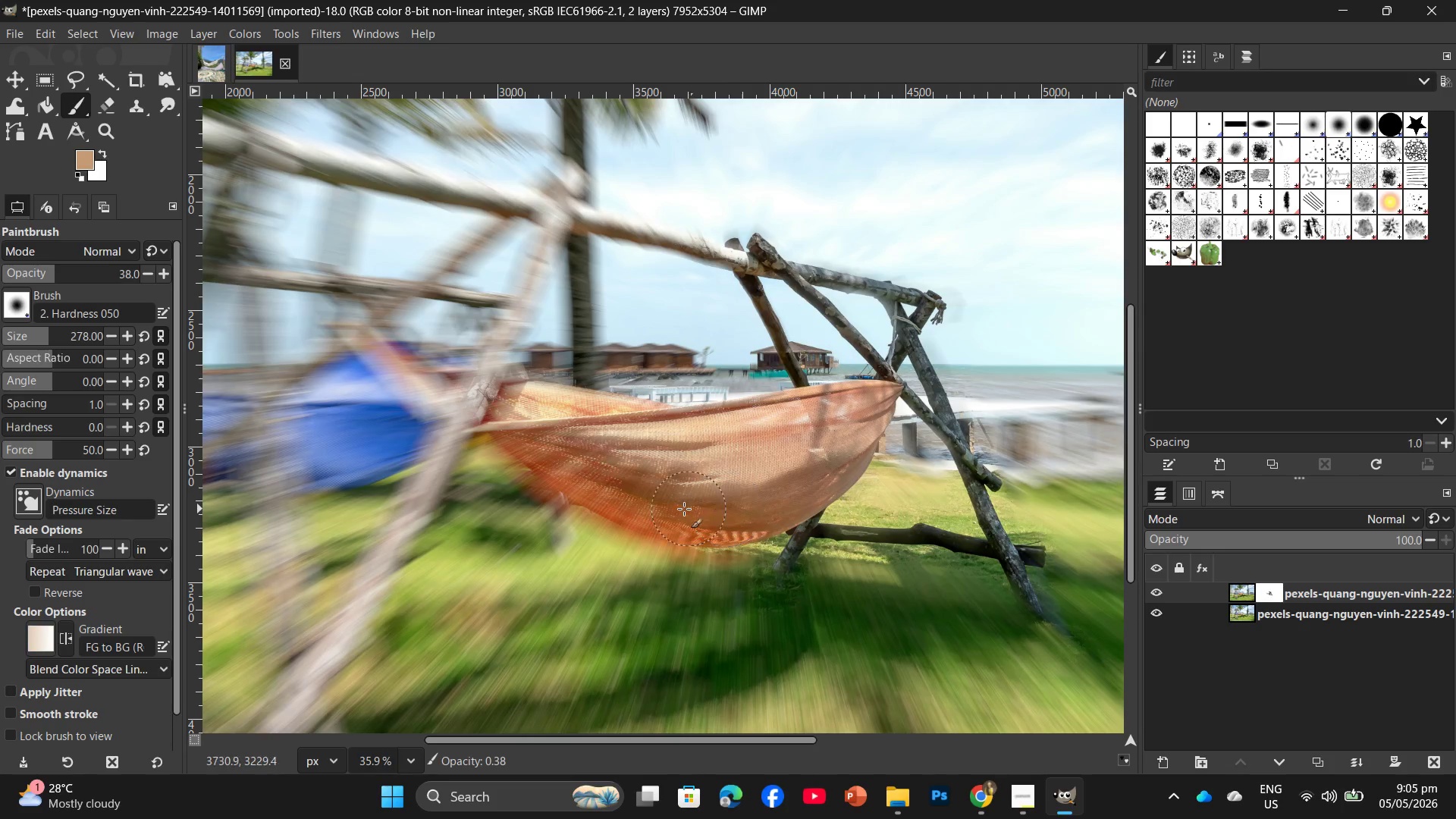 
triple_click([683, 509])
 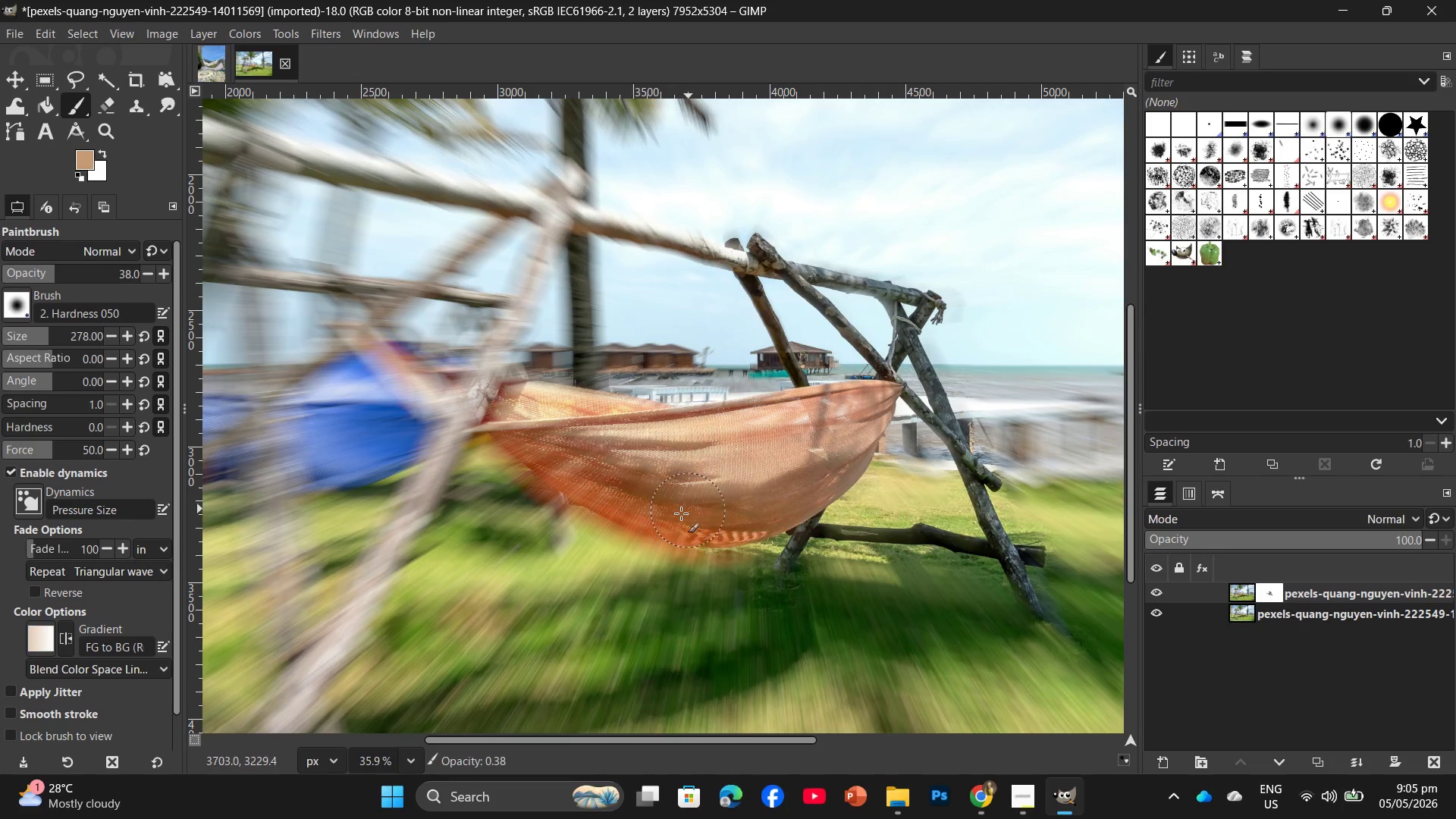 
left_click_drag(start_coordinate=[681, 513], to_coordinate=[671, 515])
 